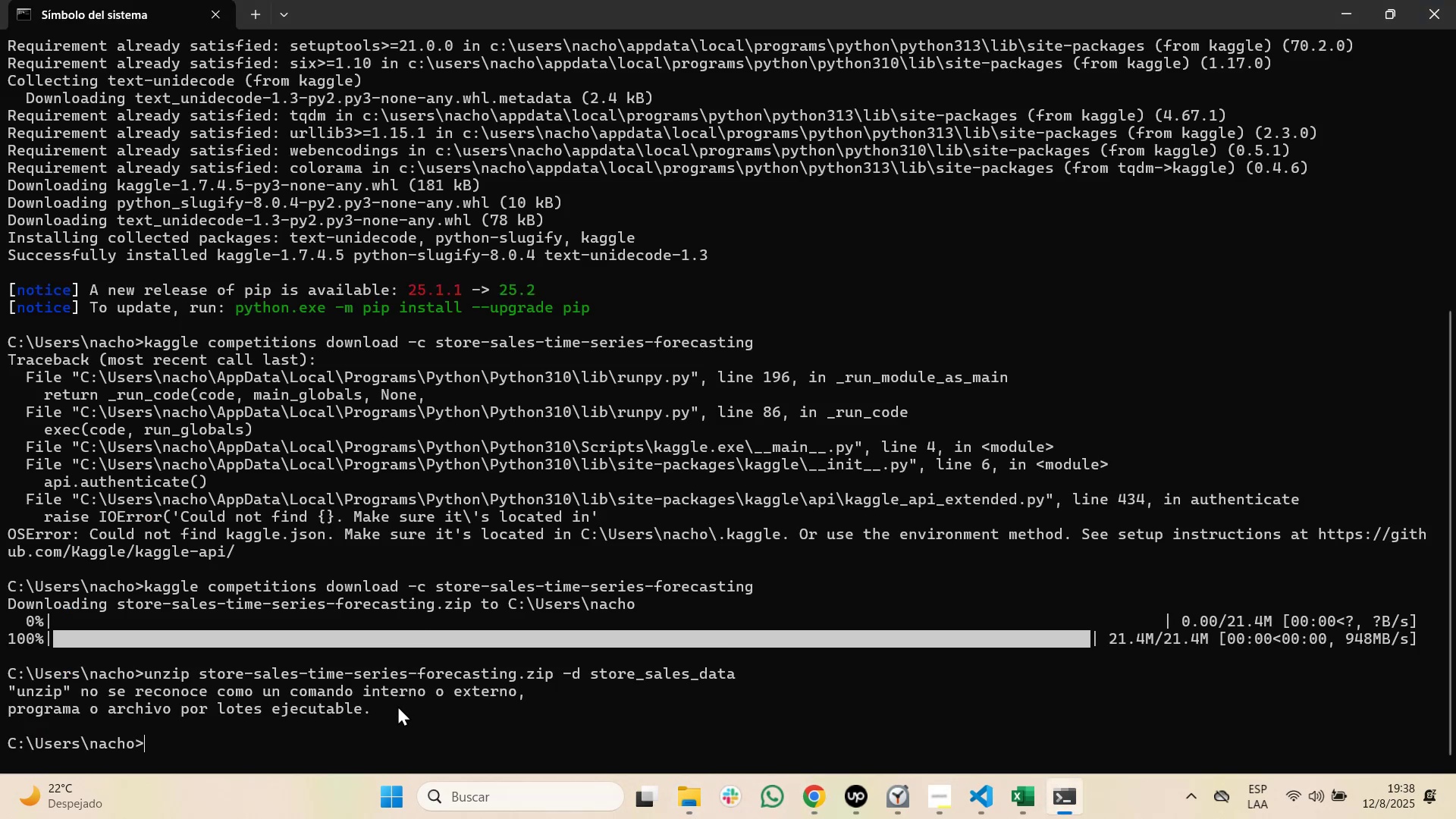 
wait(8.89)
 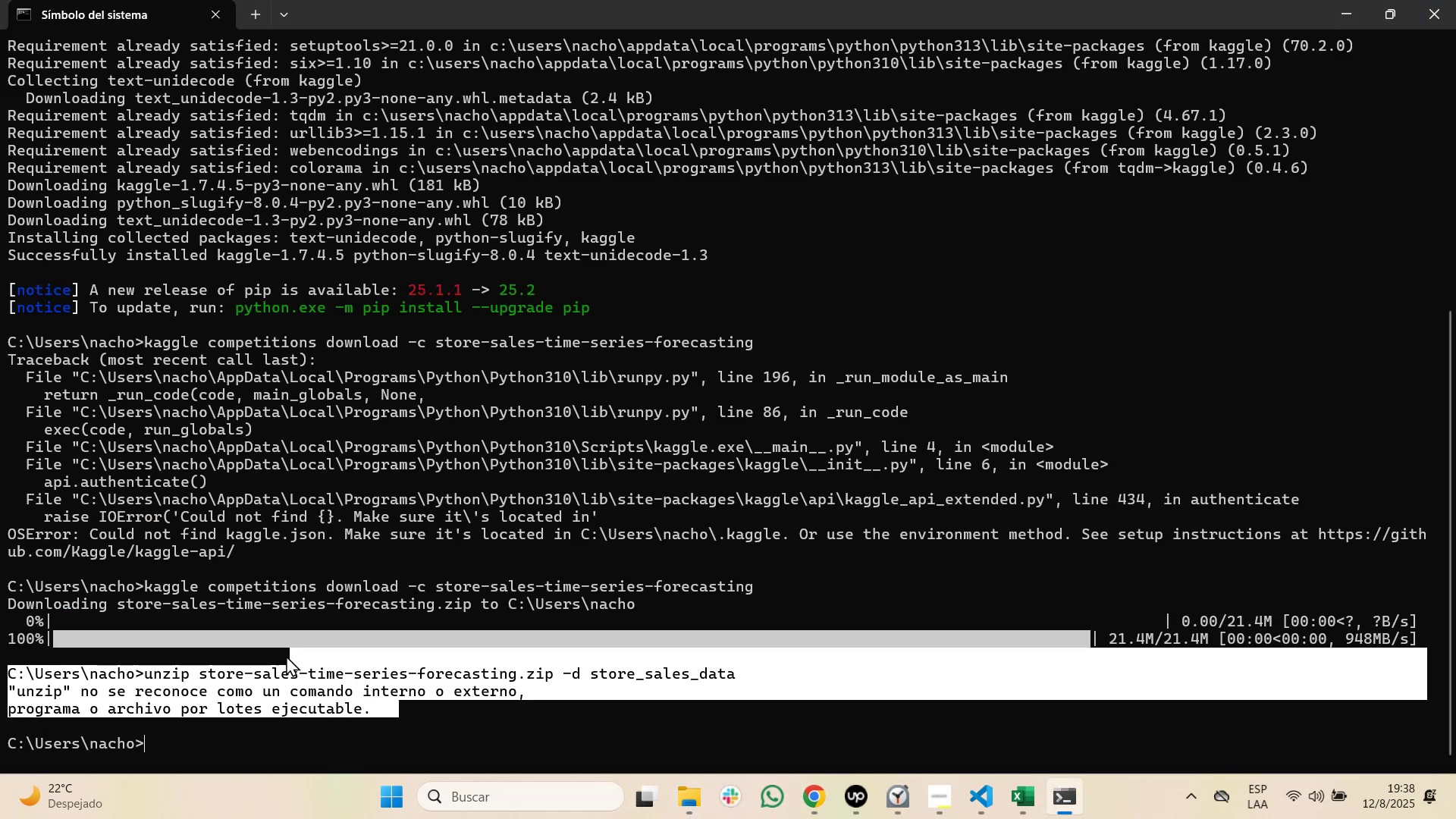 
key(Control+C)
 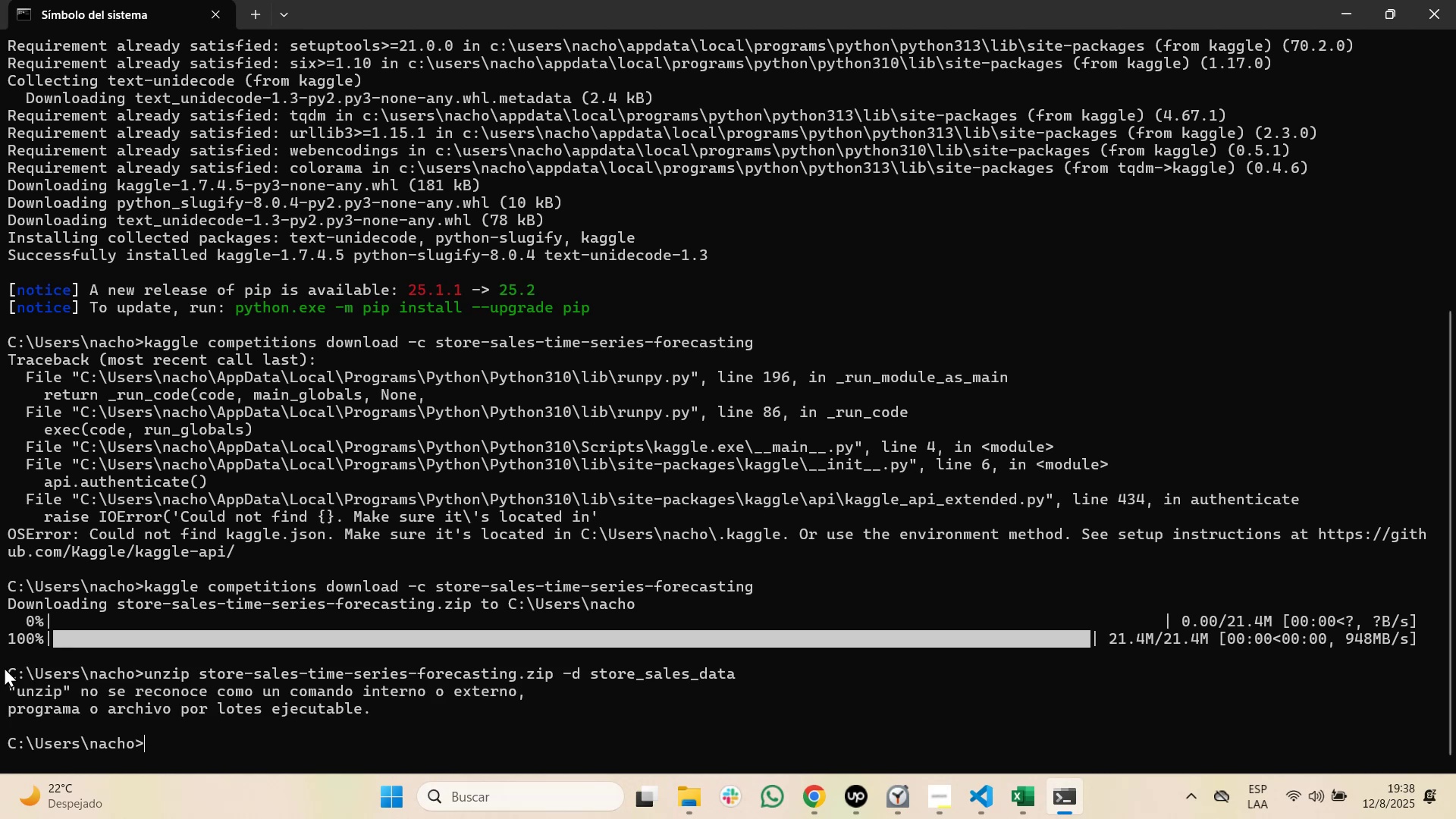 
key(Alt+Tab)
 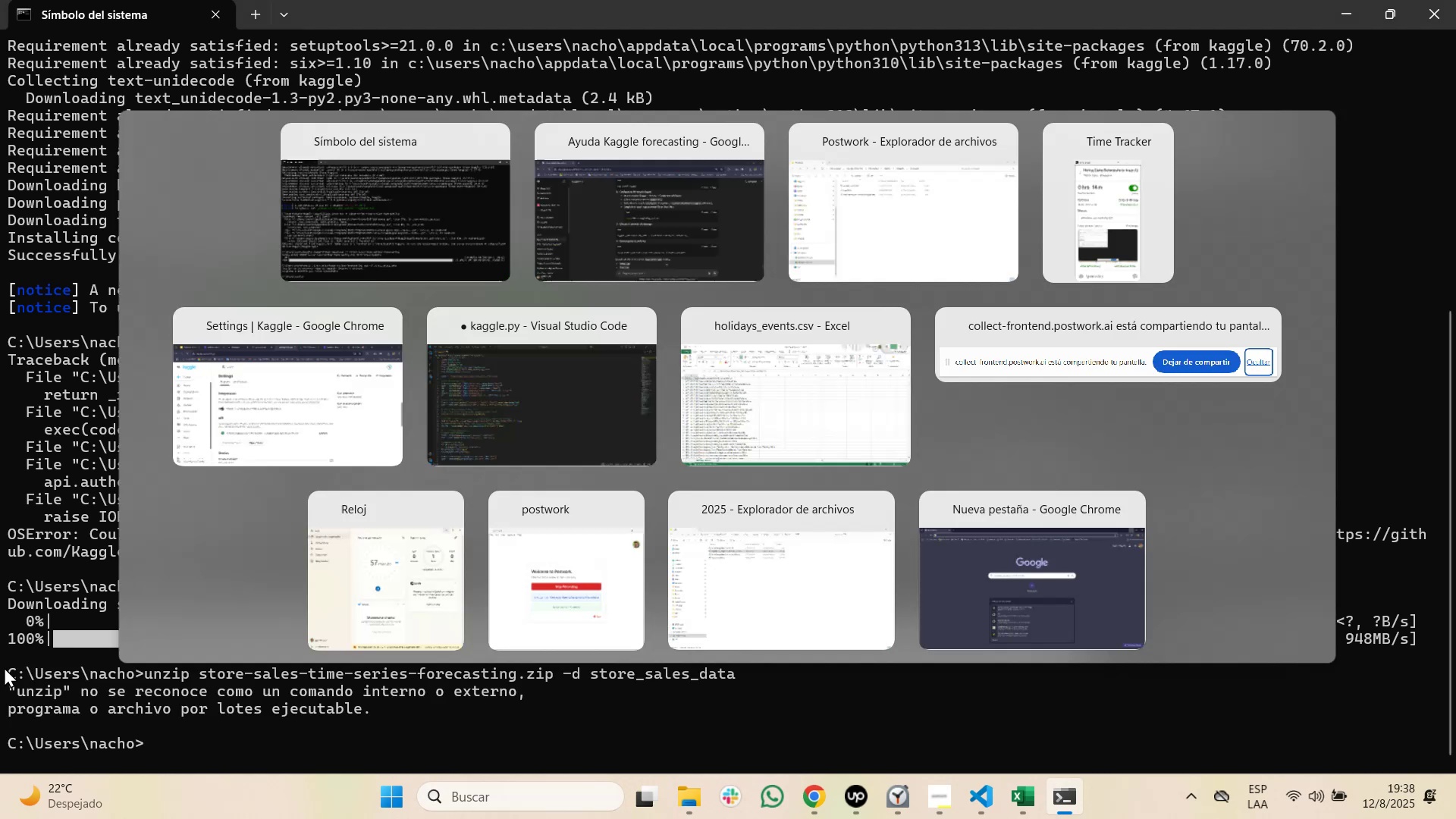 
key(Alt+Tab)
 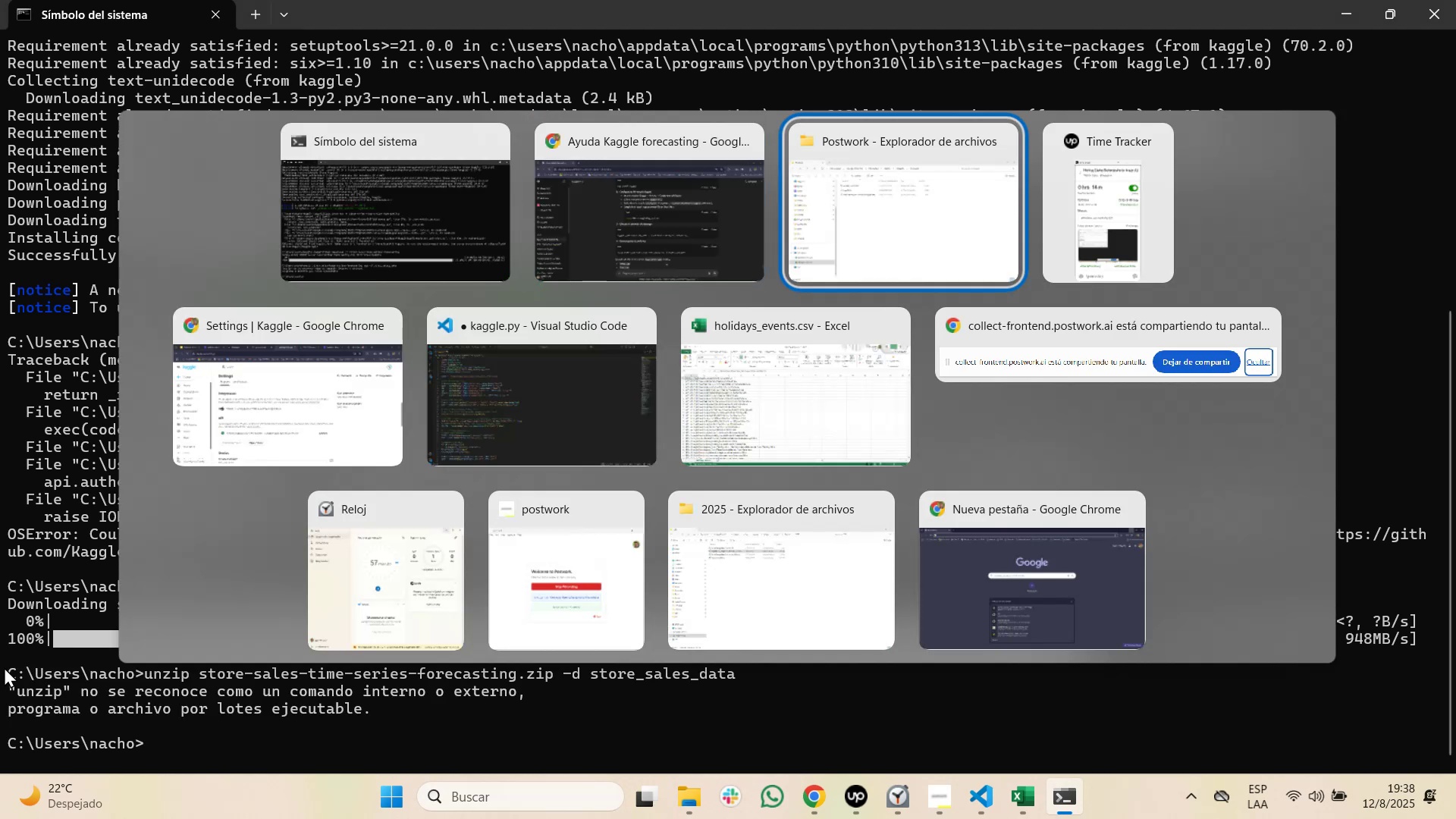 
key(Alt+Shift+Tab)
 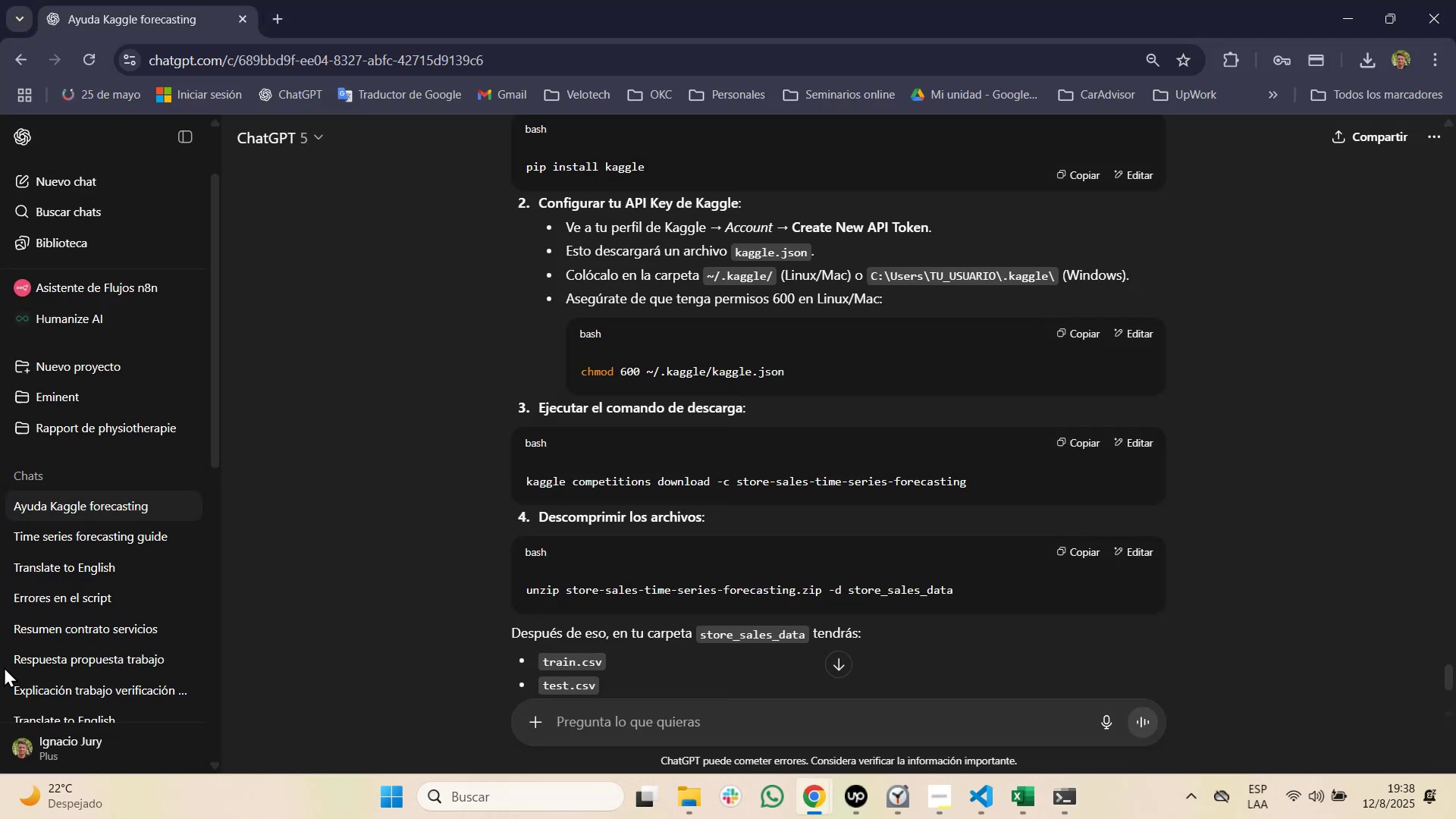 
scroll: coordinate [481, 590], scroll_direction: down, amount: 5.0
 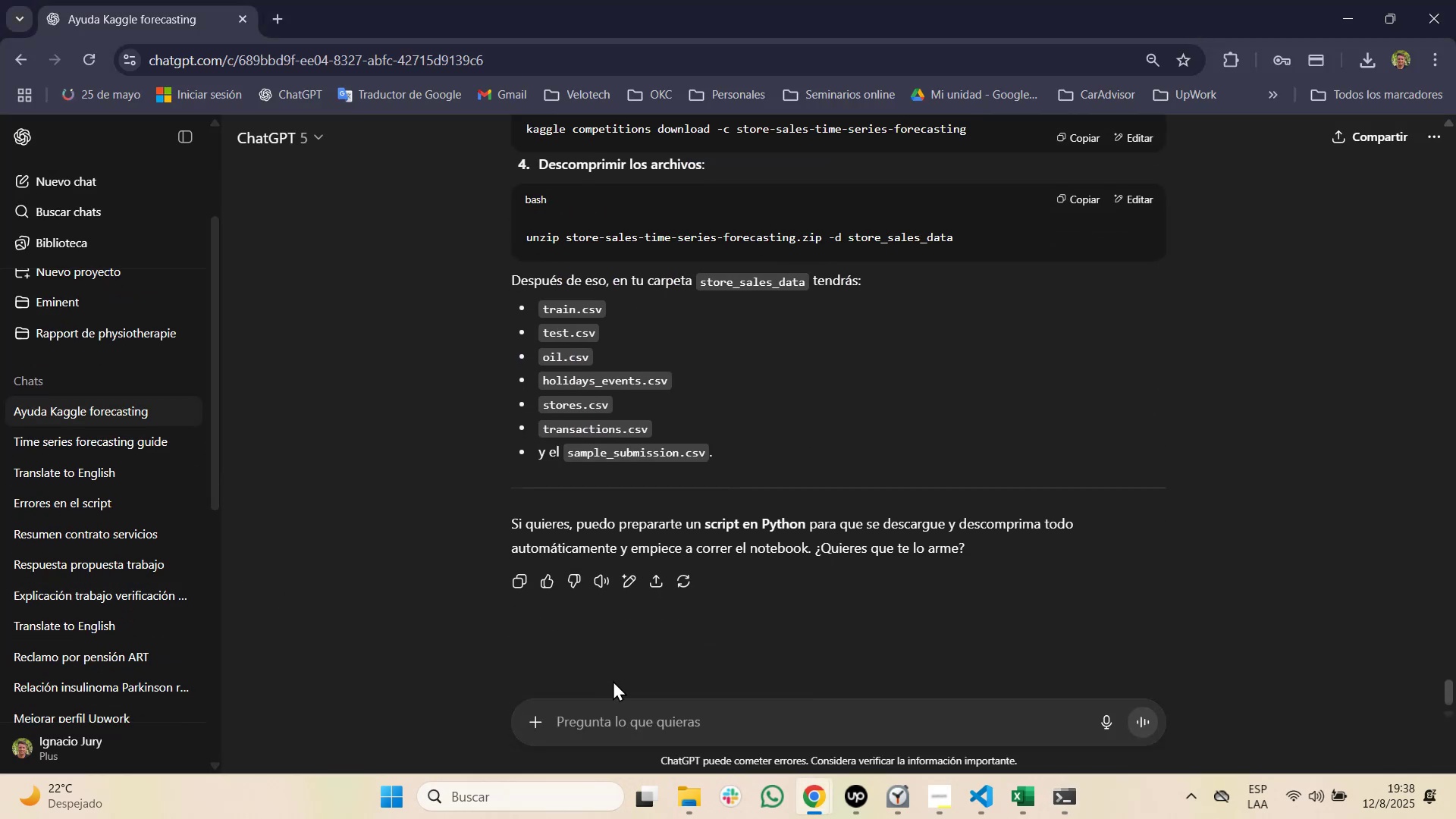 
left_click([635, 715])
 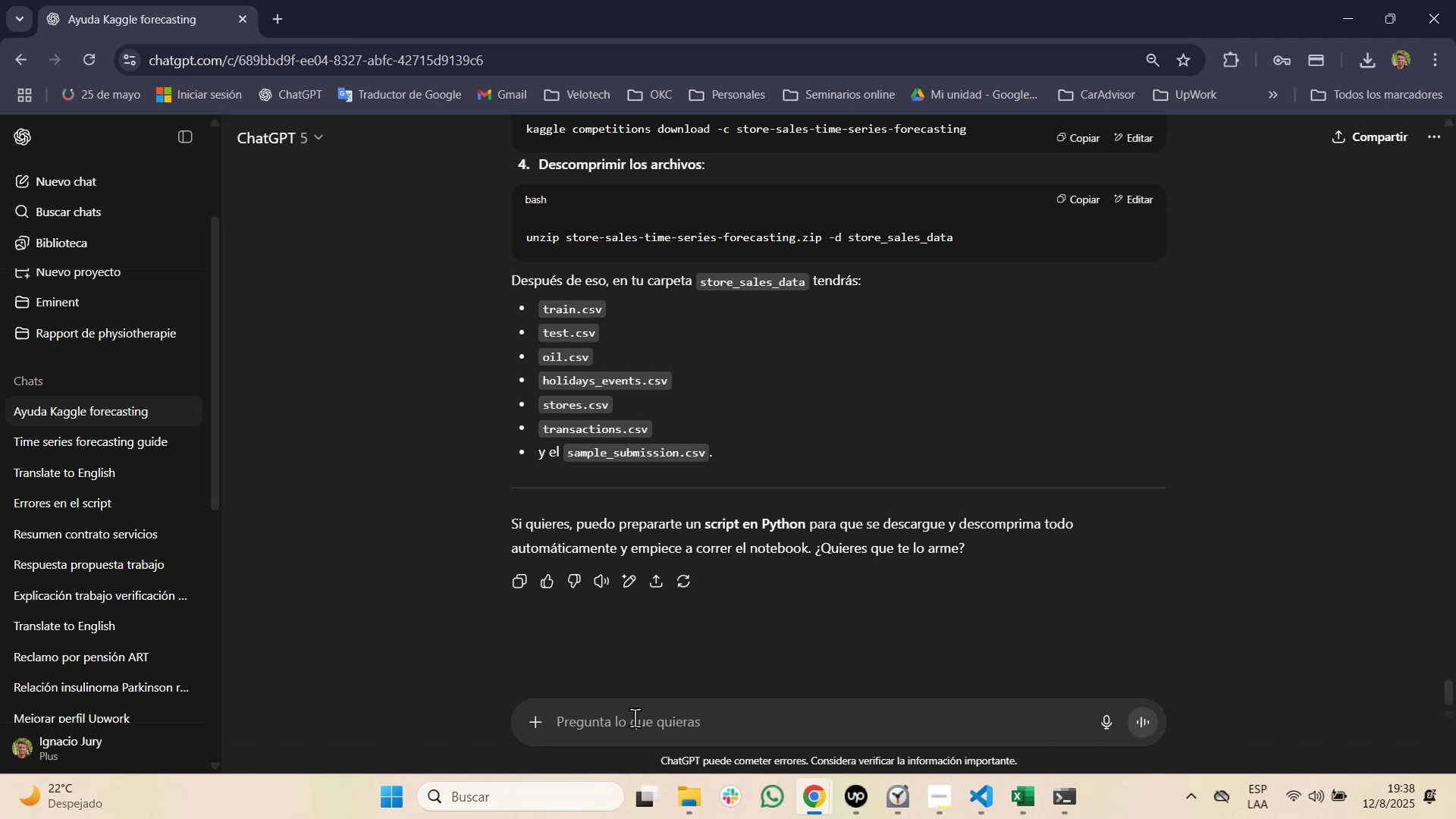 
key(Control+V)
 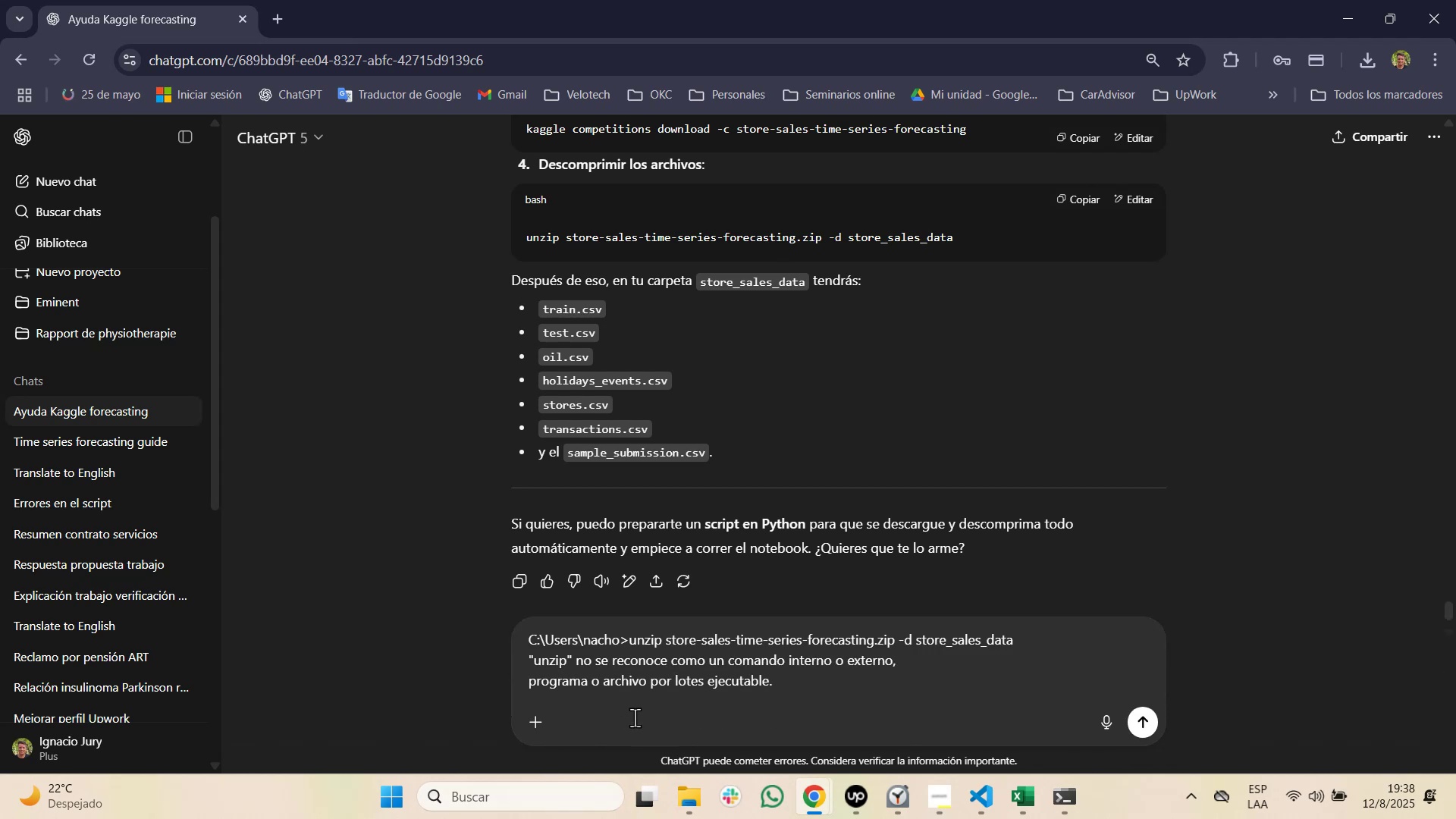 
key(Enter)
 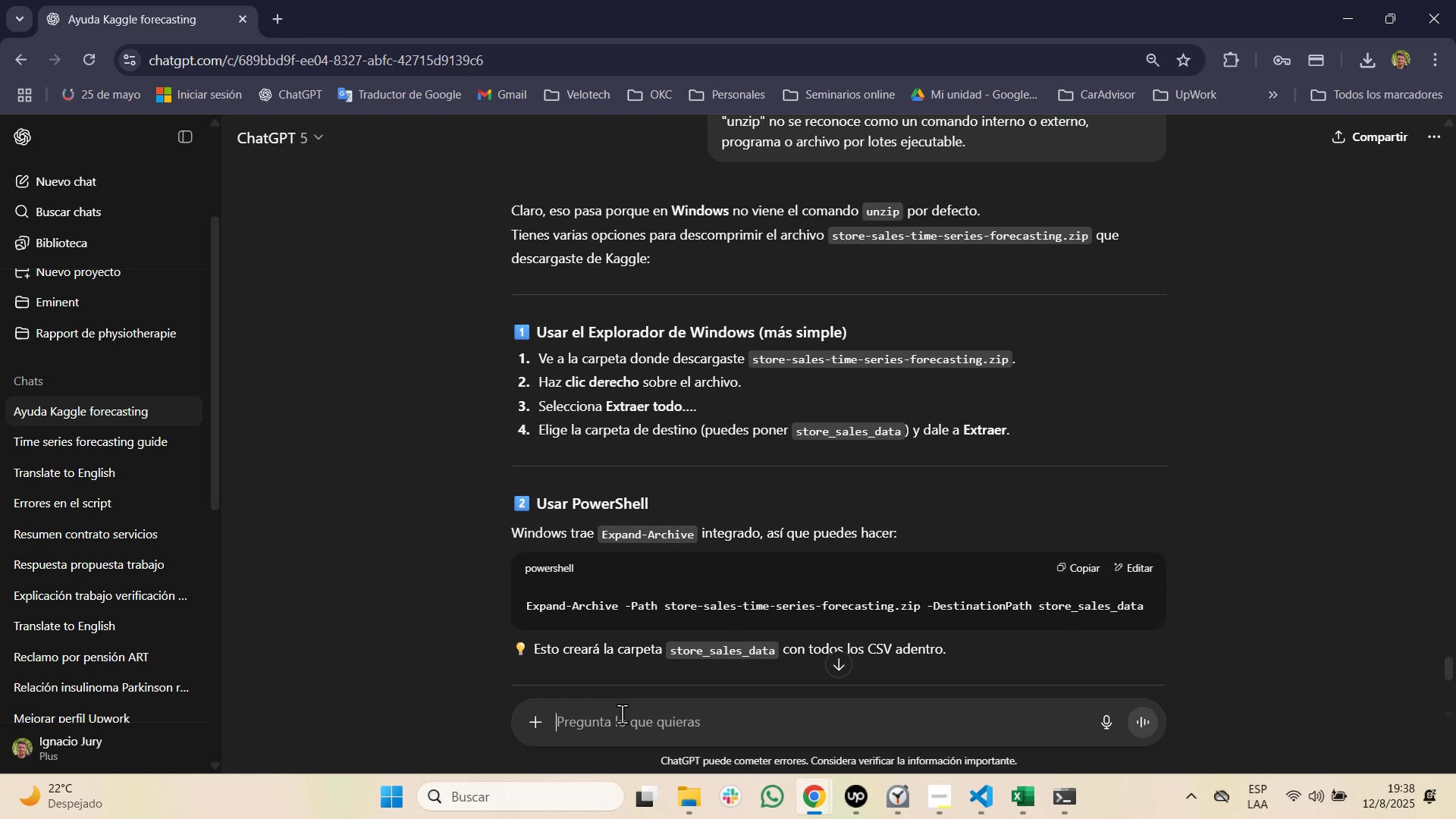 
wait(15.01)
 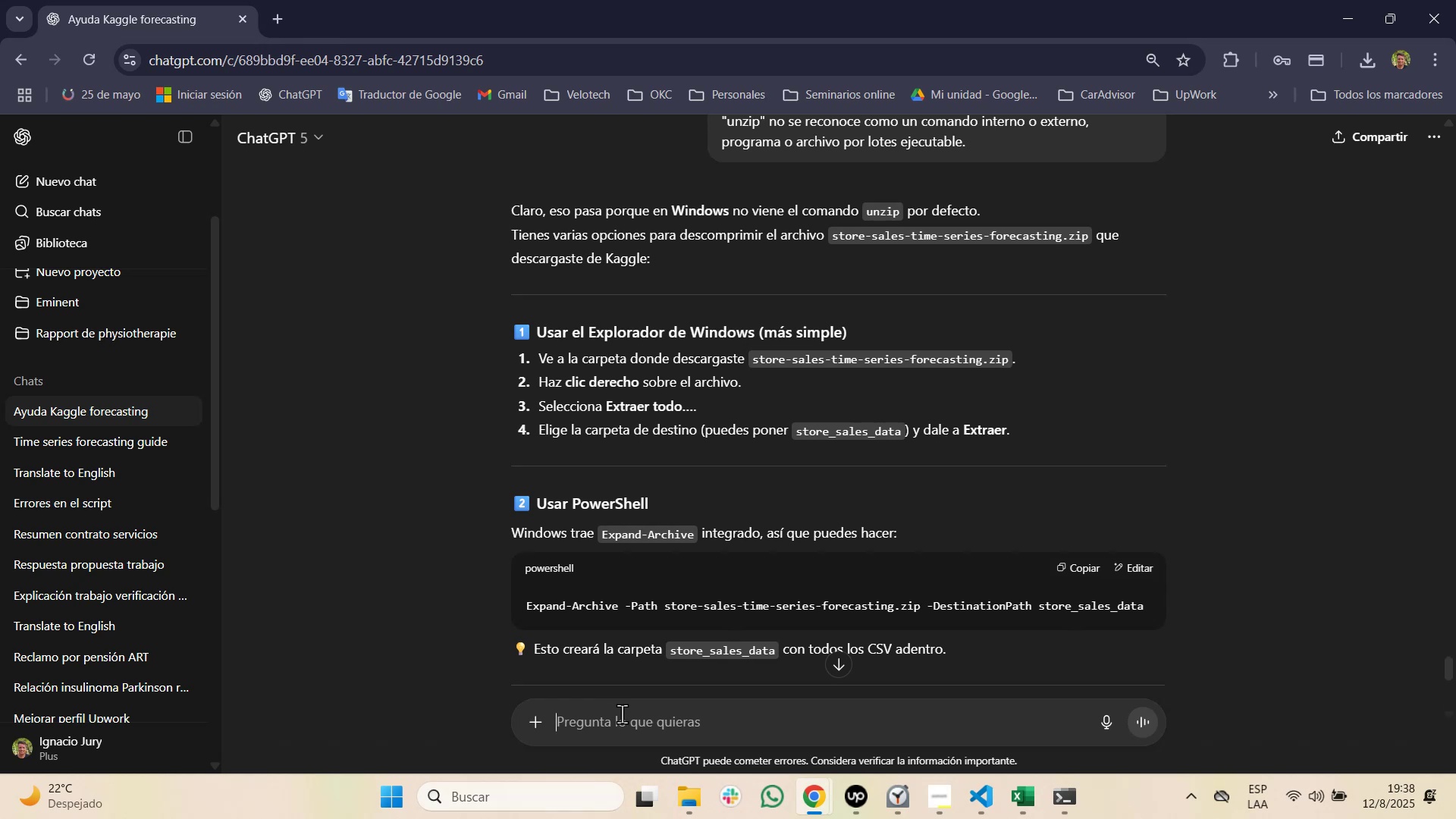 
key(Alt+Tab)
 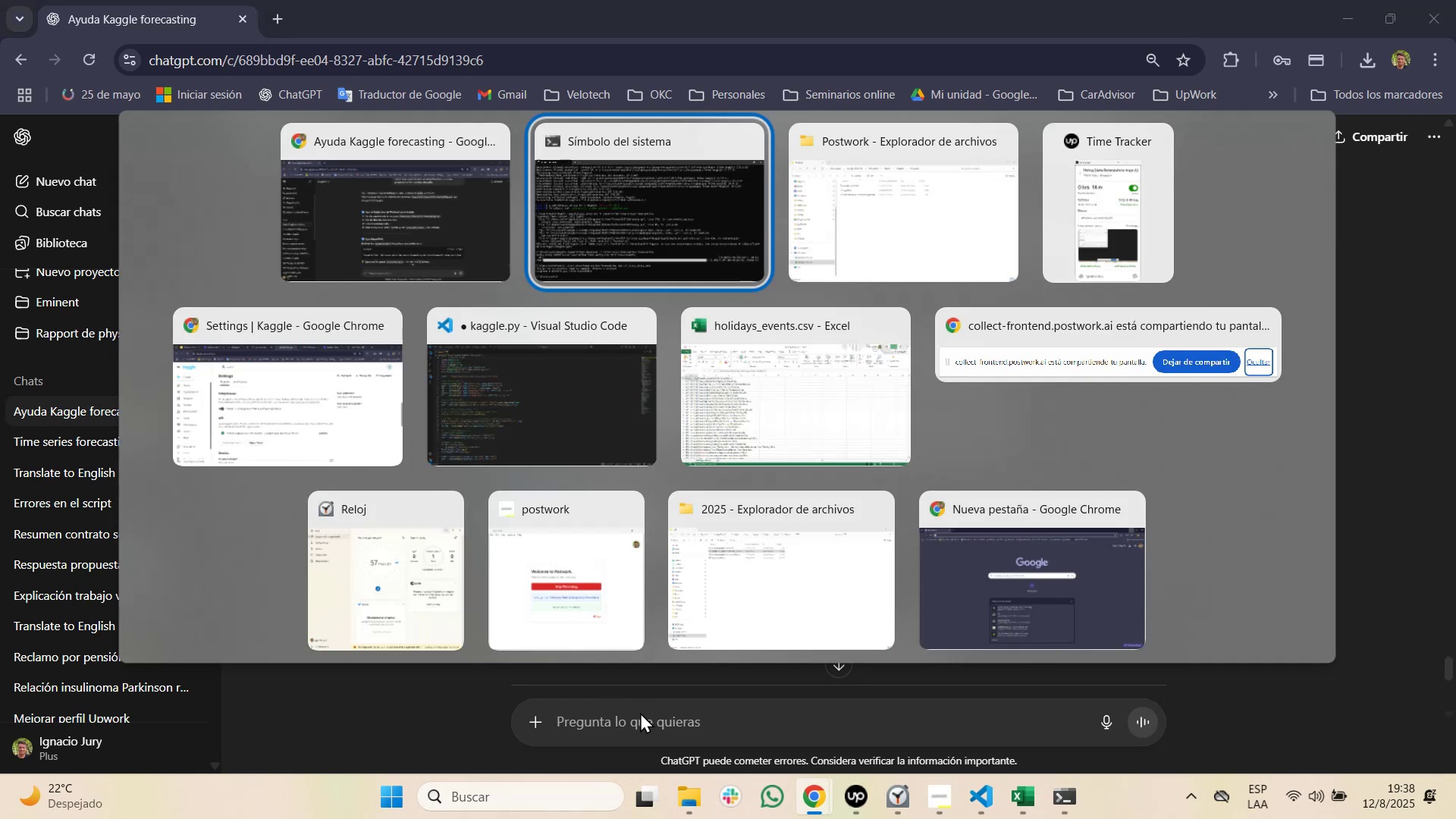 
key(Alt+Tab)
 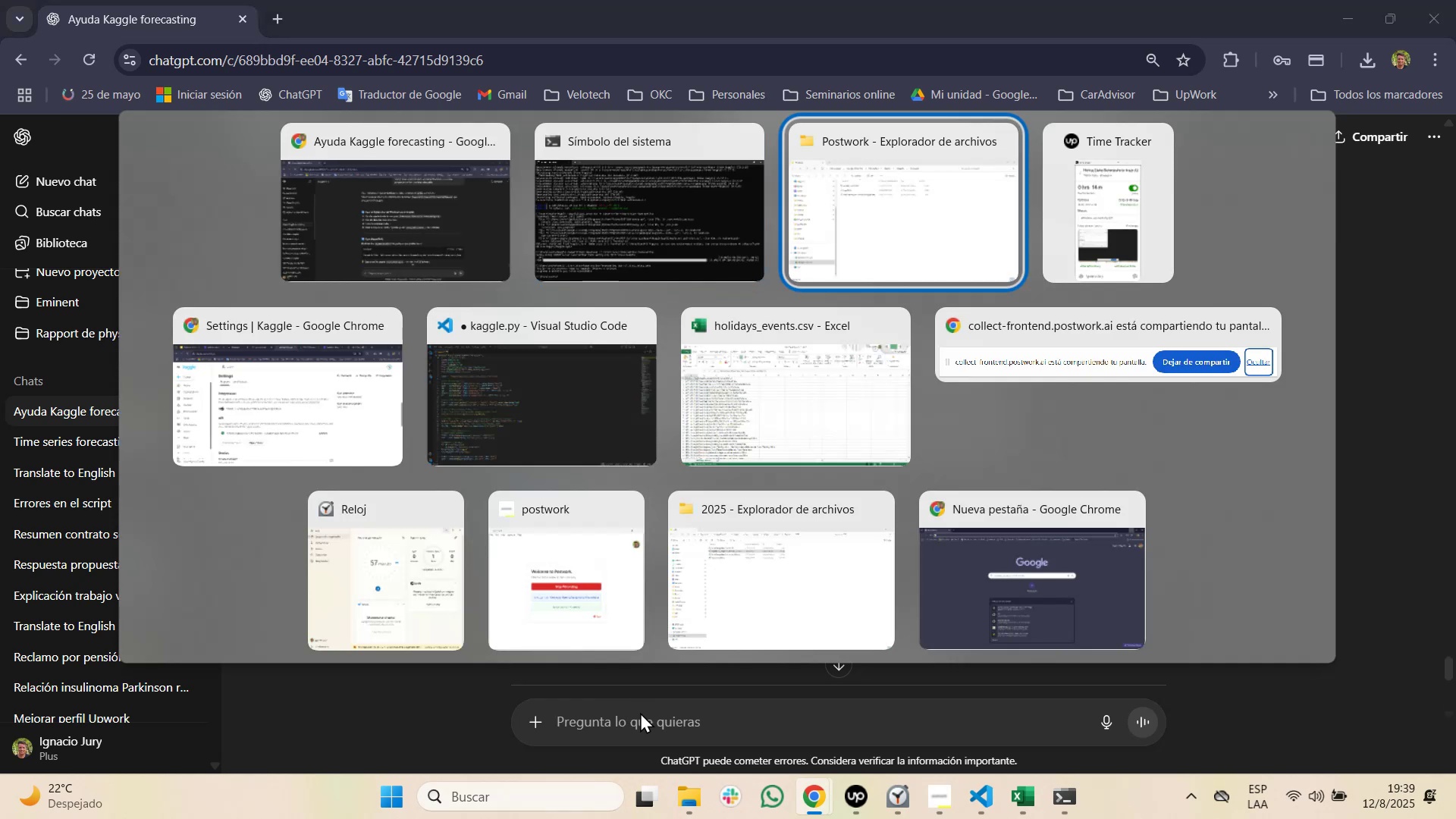 
key(Alt+Shift+ShiftLeft)
 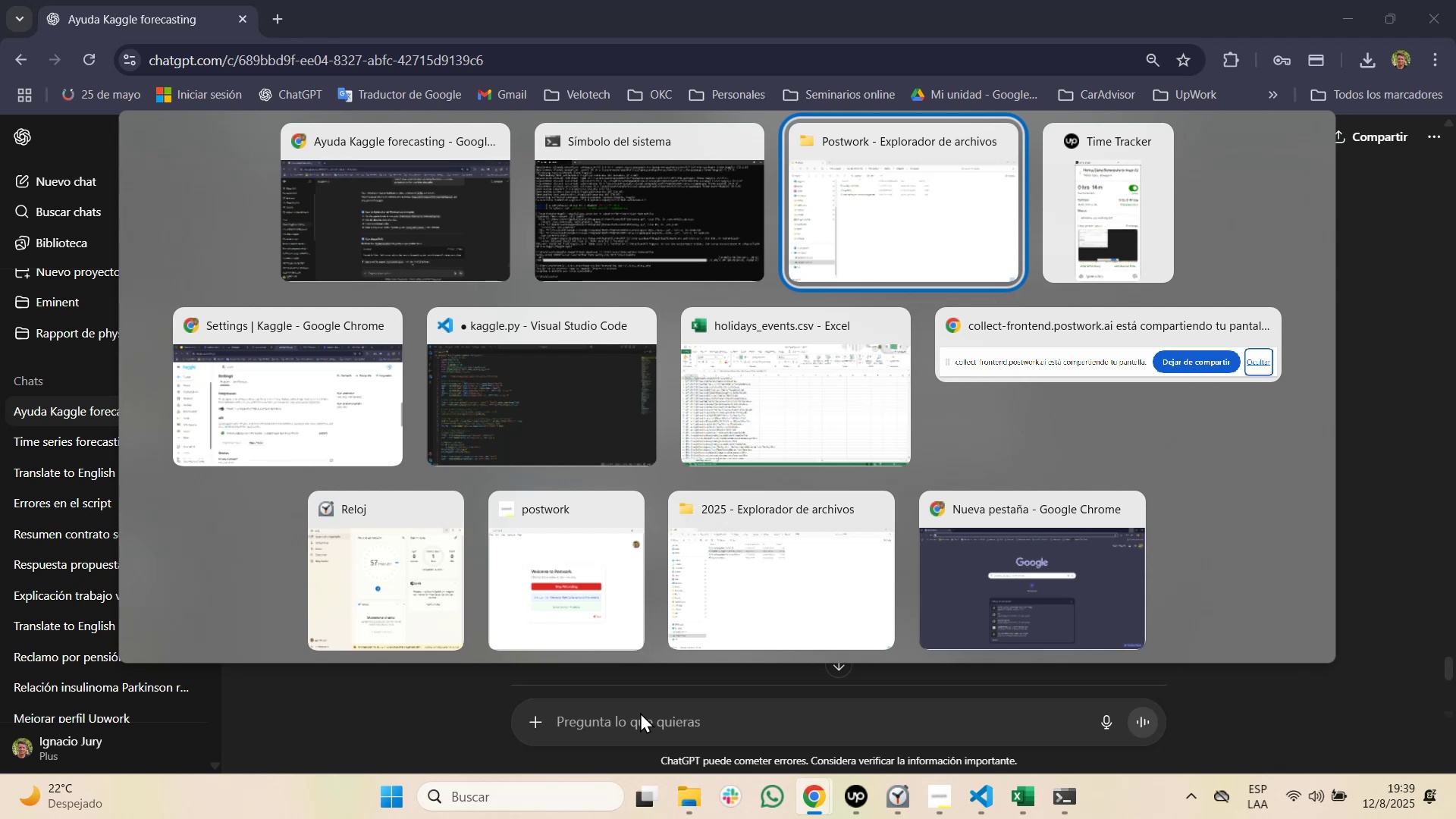 
key(Alt+Shift+Tab)
 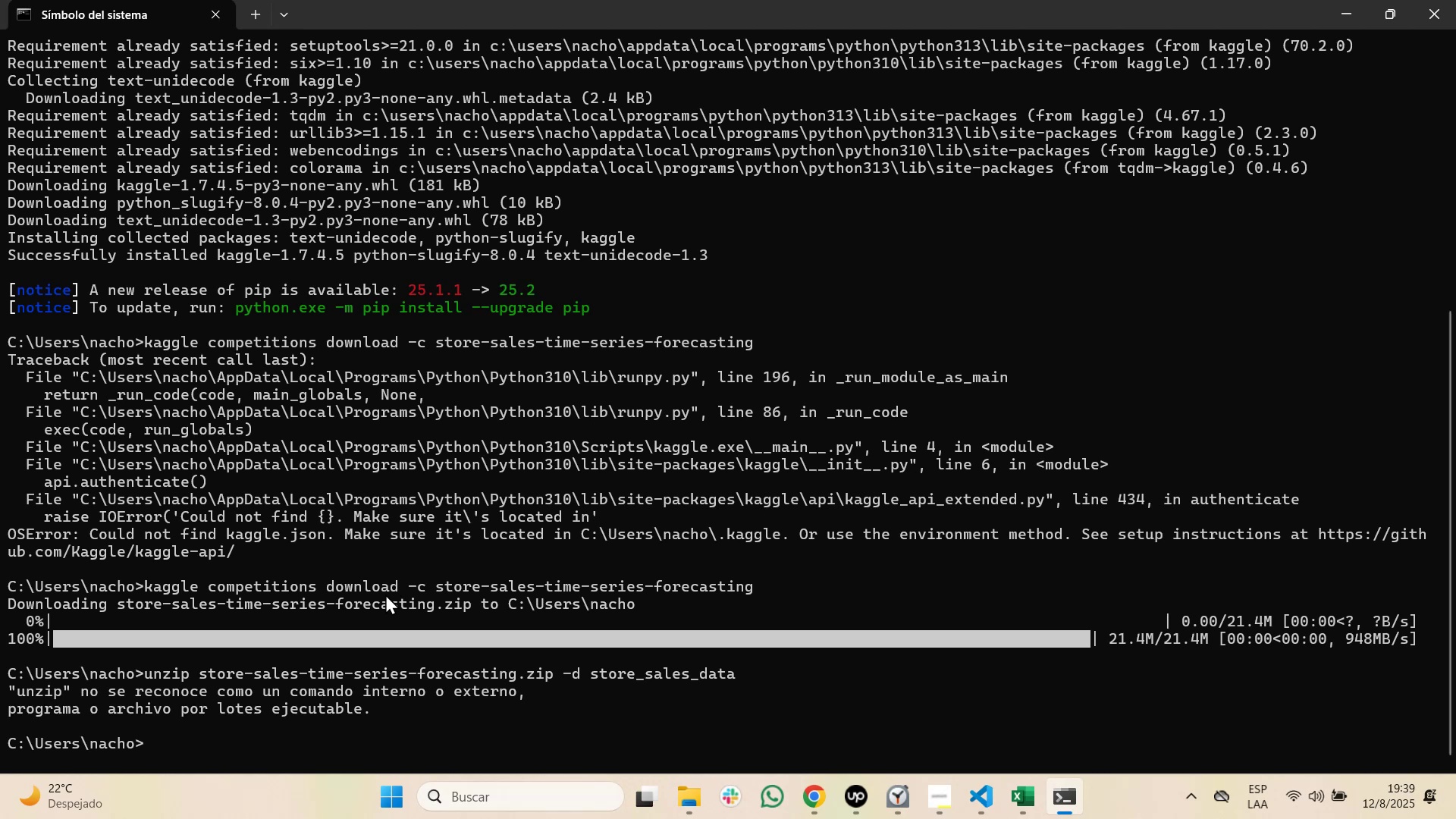 
wait(15.08)
 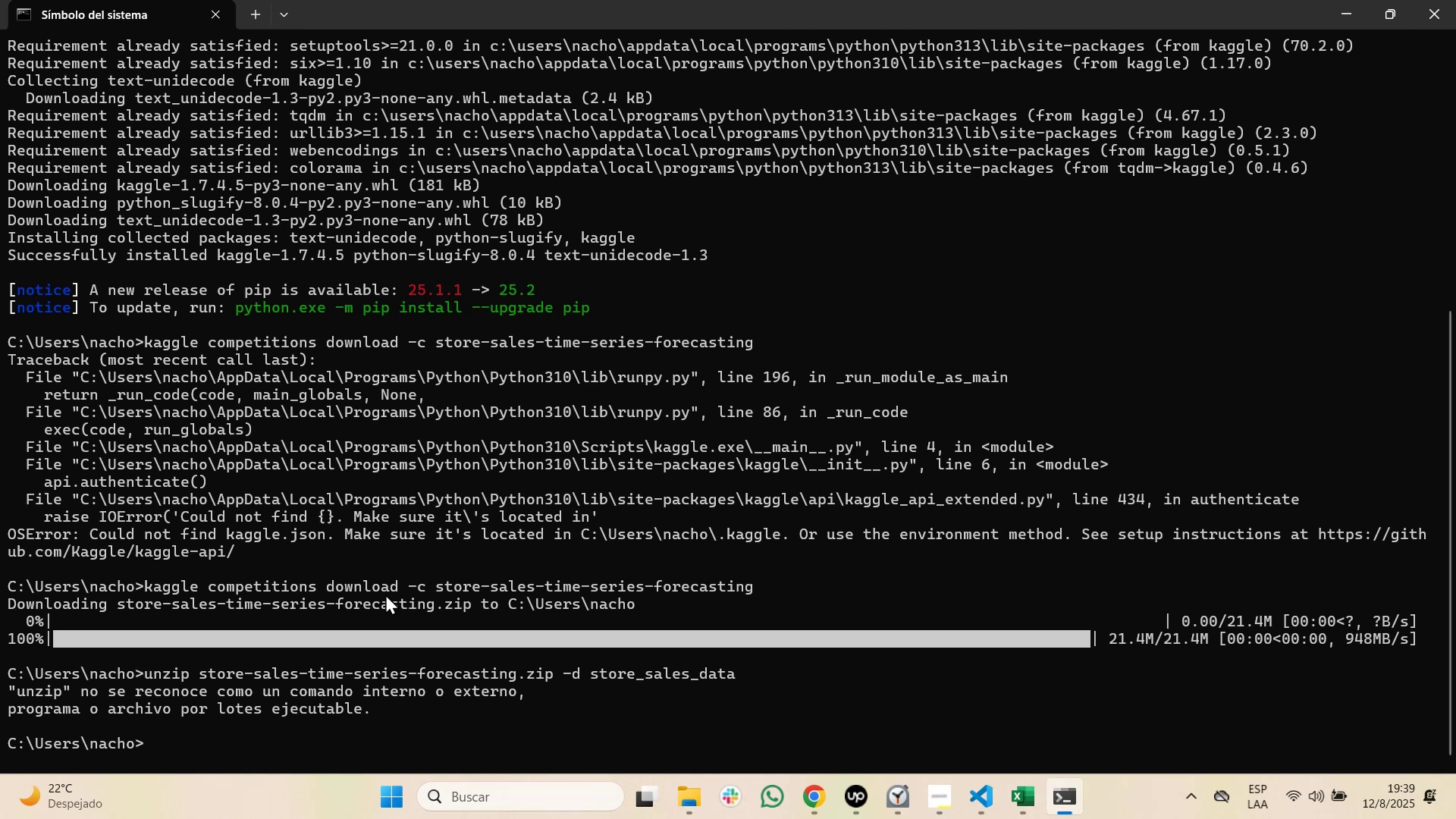 
key(Alt+Tab)
 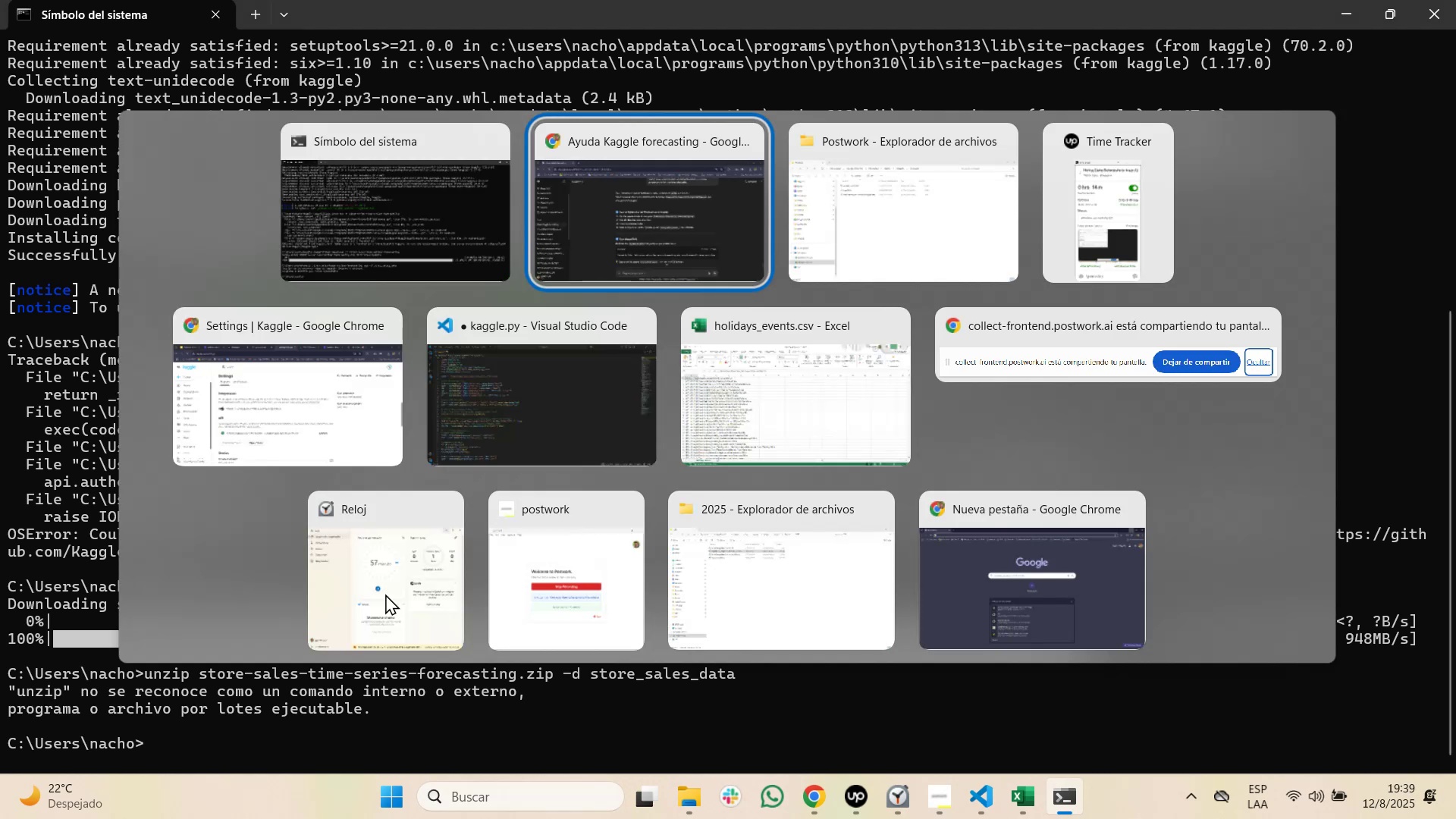 
key(Alt+Tab)
 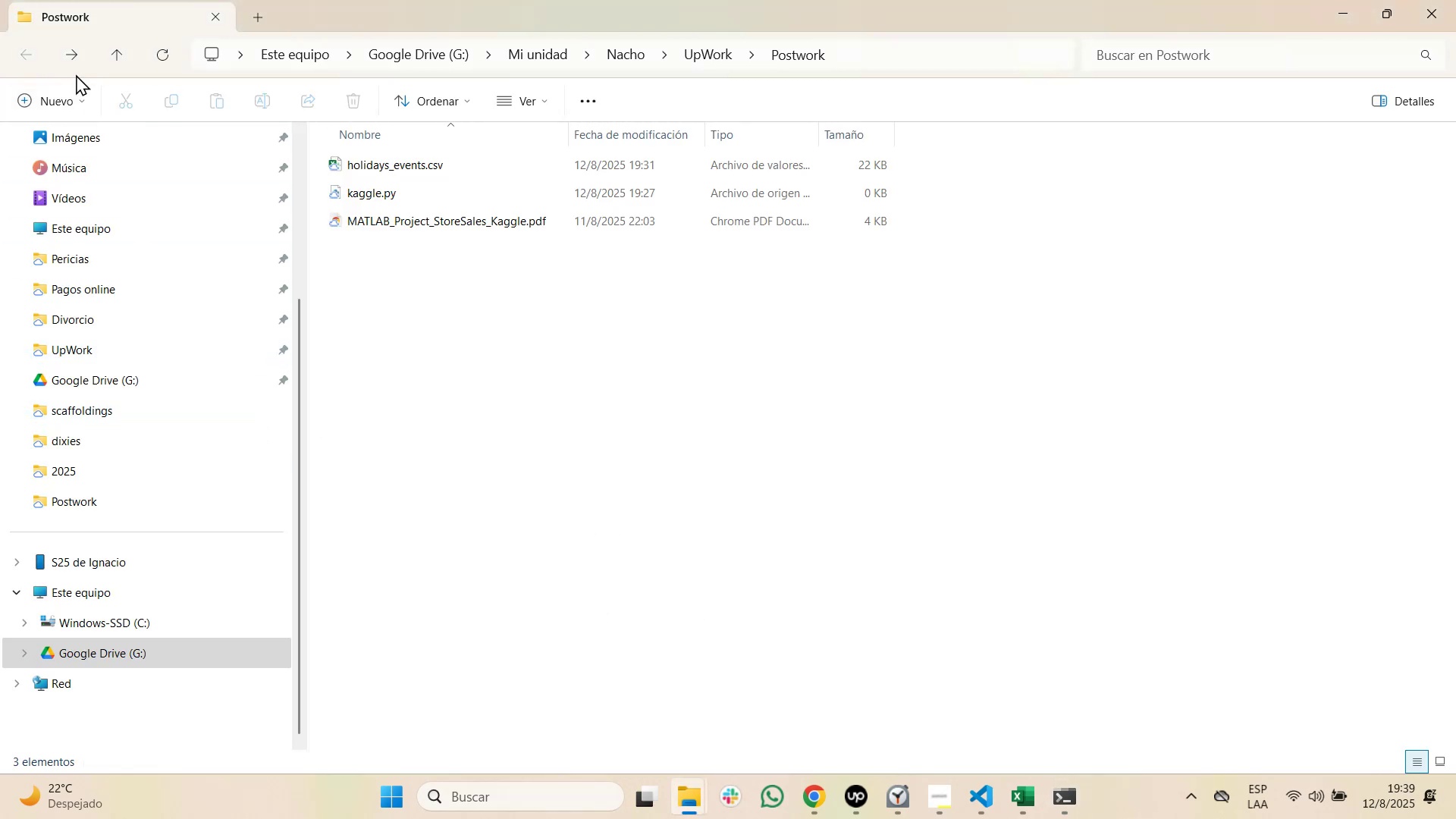 
double_click([62, 58])
 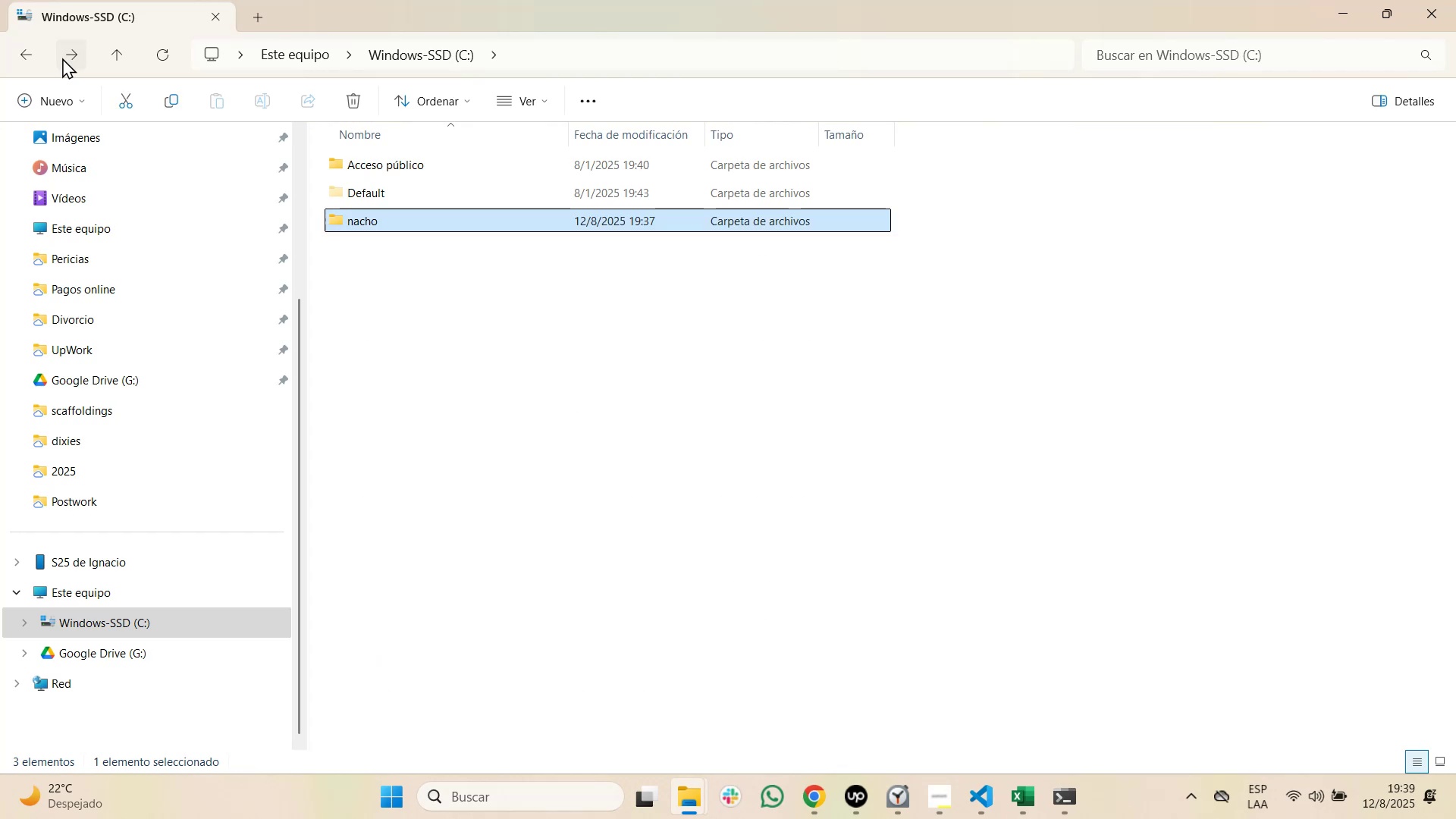 
triple_click([62, 58])
 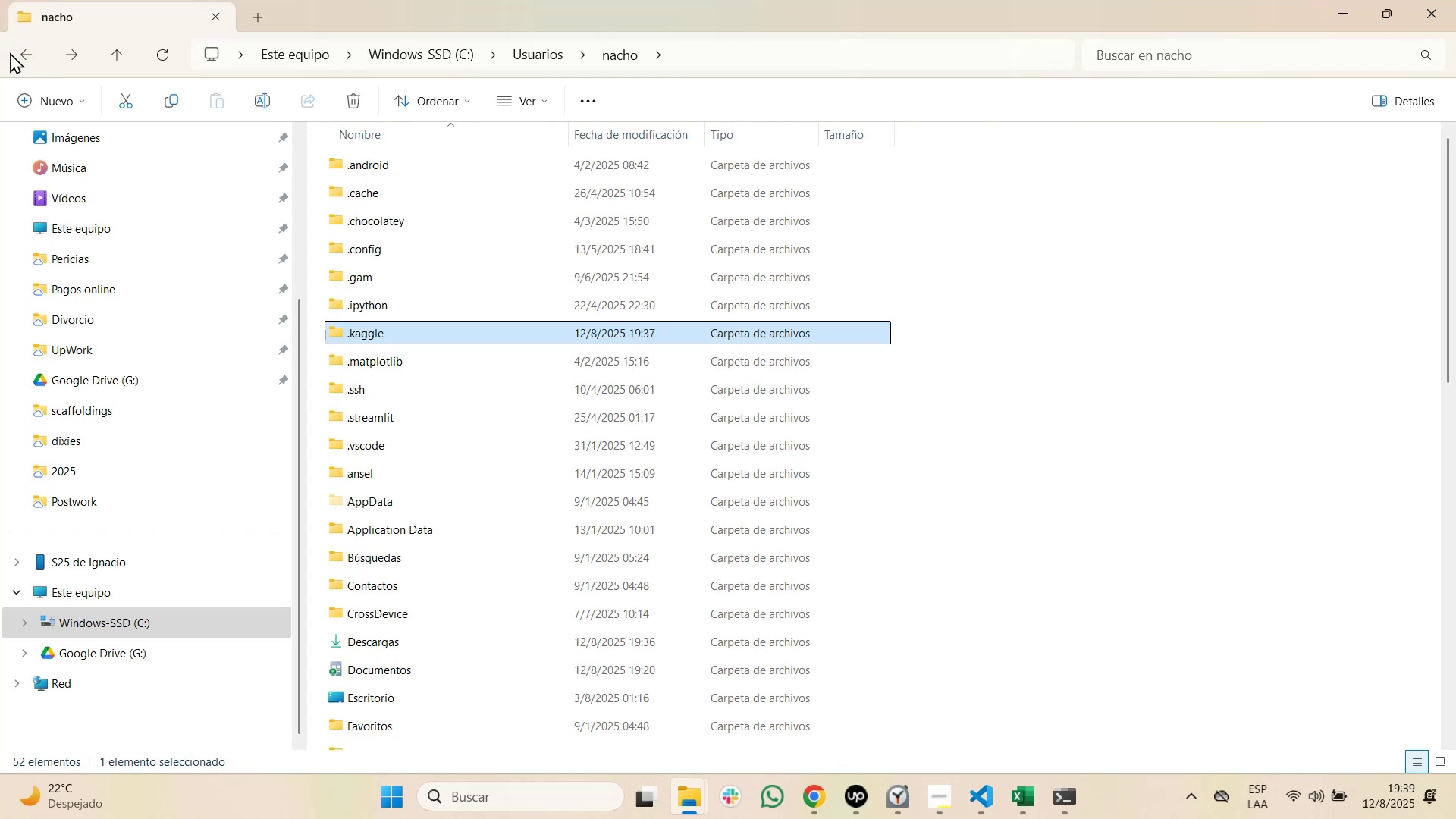 
left_click([14, 55])
 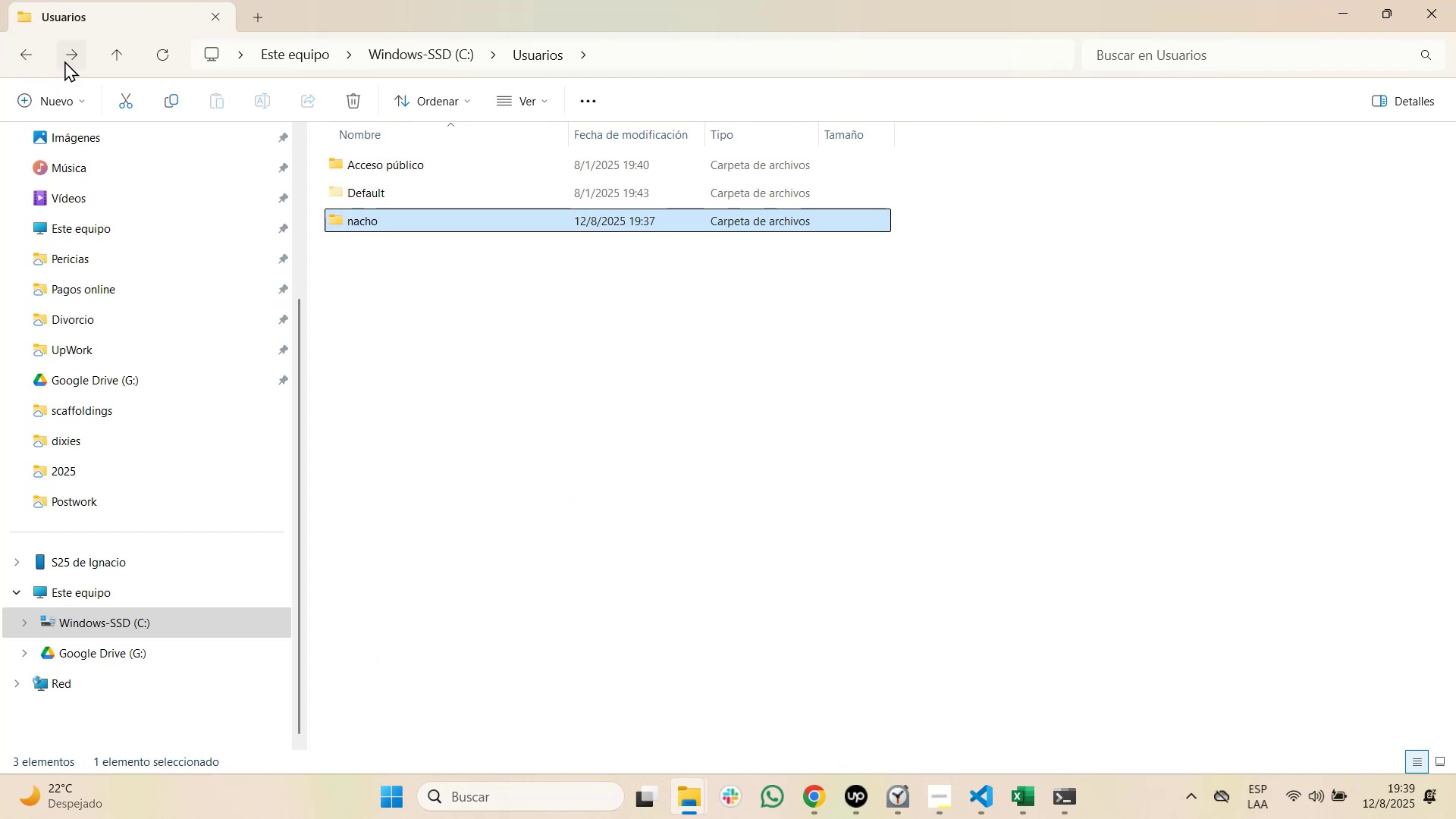 
left_click([71, 57])
 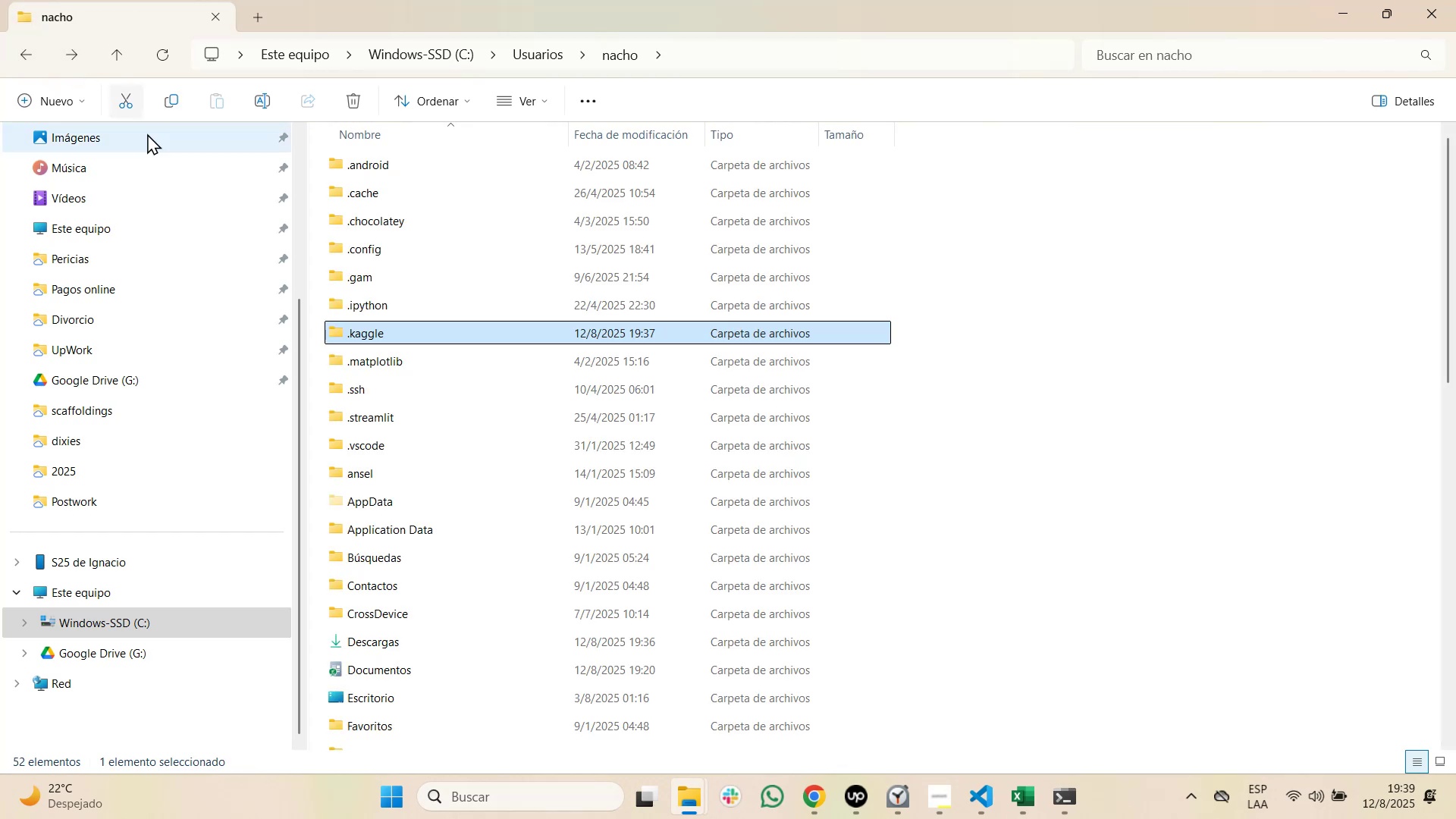 
scroll: coordinate [309, 307], scroll_direction: down, amount: 12.0
 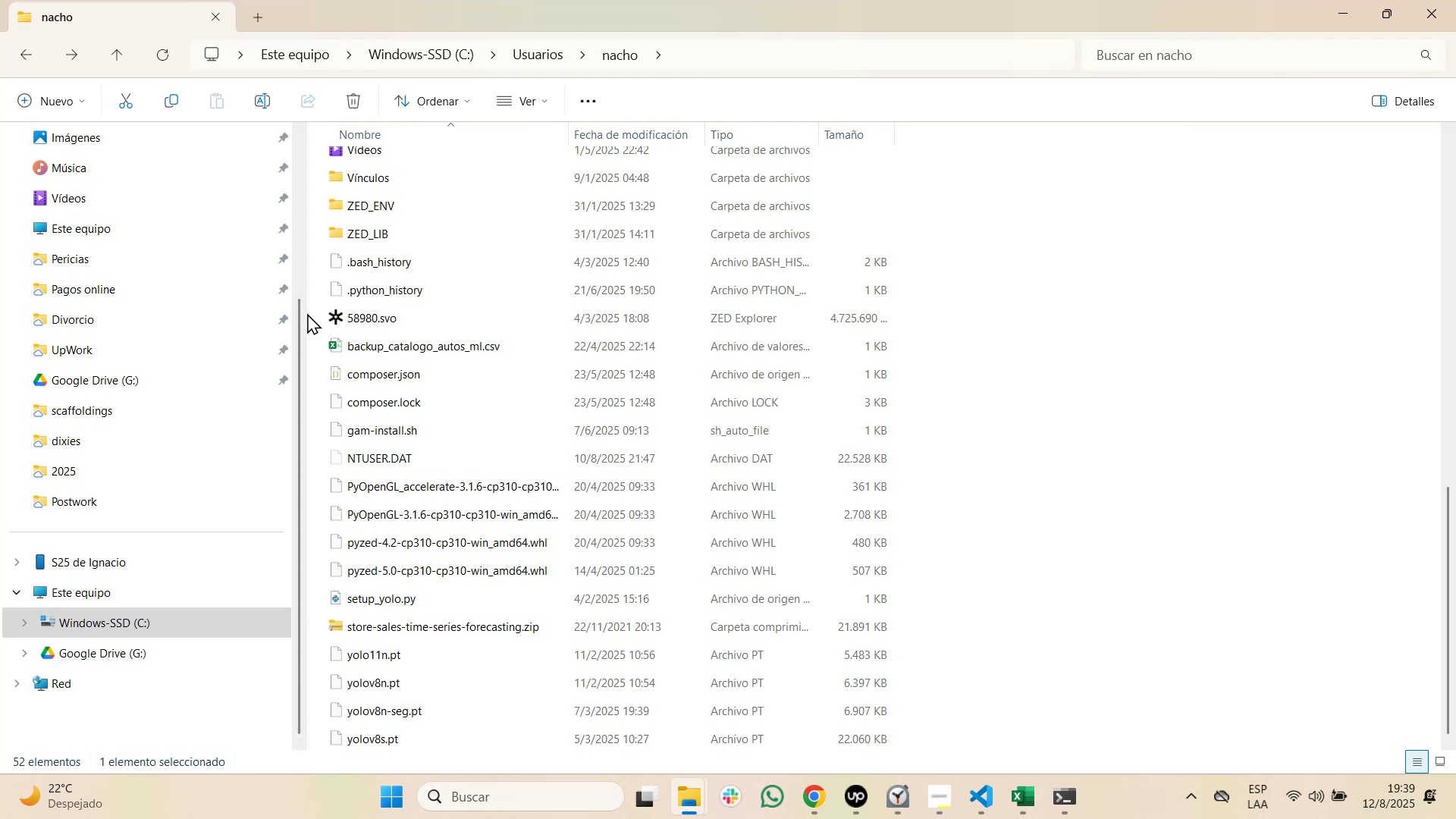 
wait(8.73)
 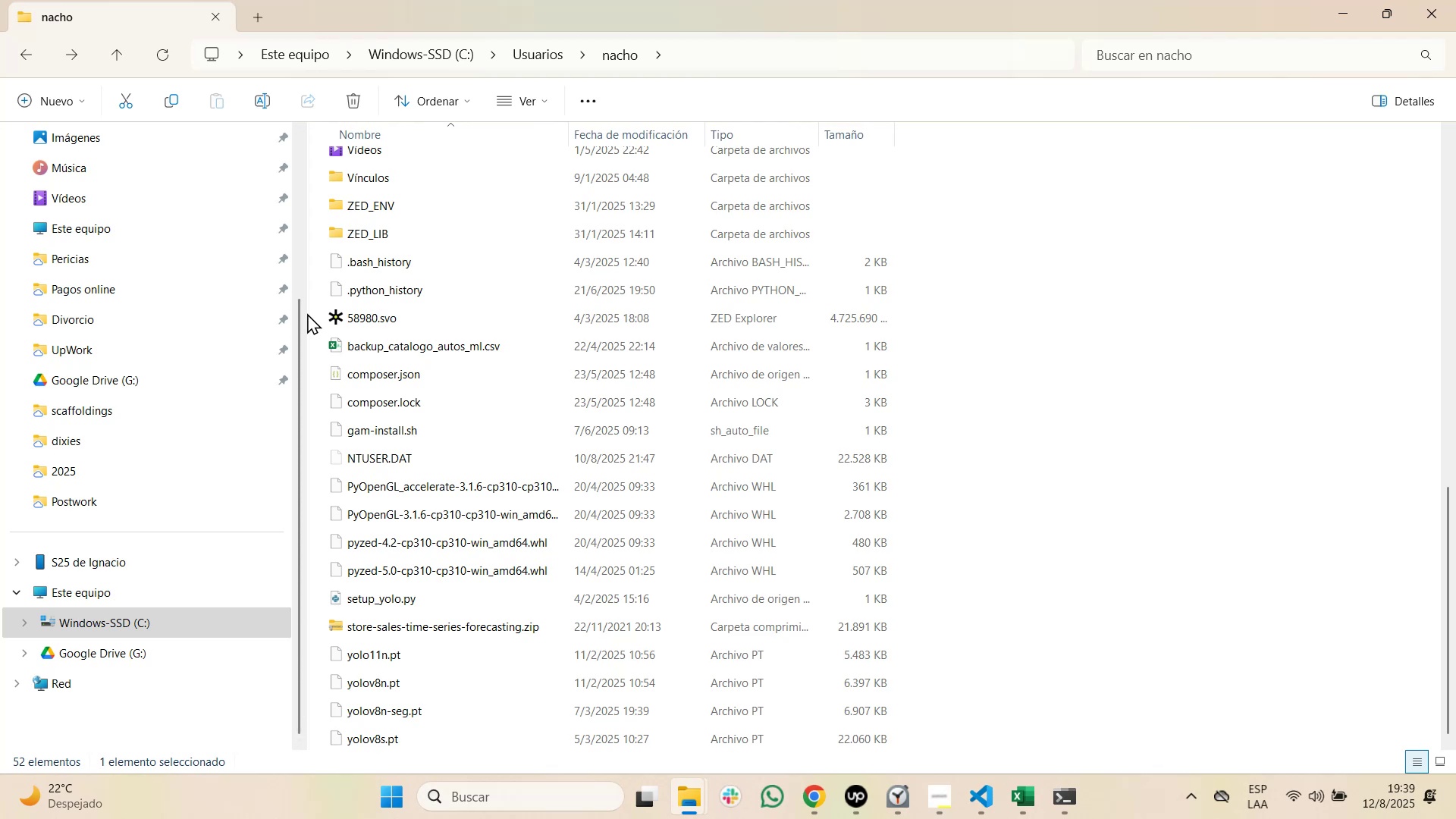 
scroll: coordinate [485, 312], scroll_direction: down, amount: 2.0
 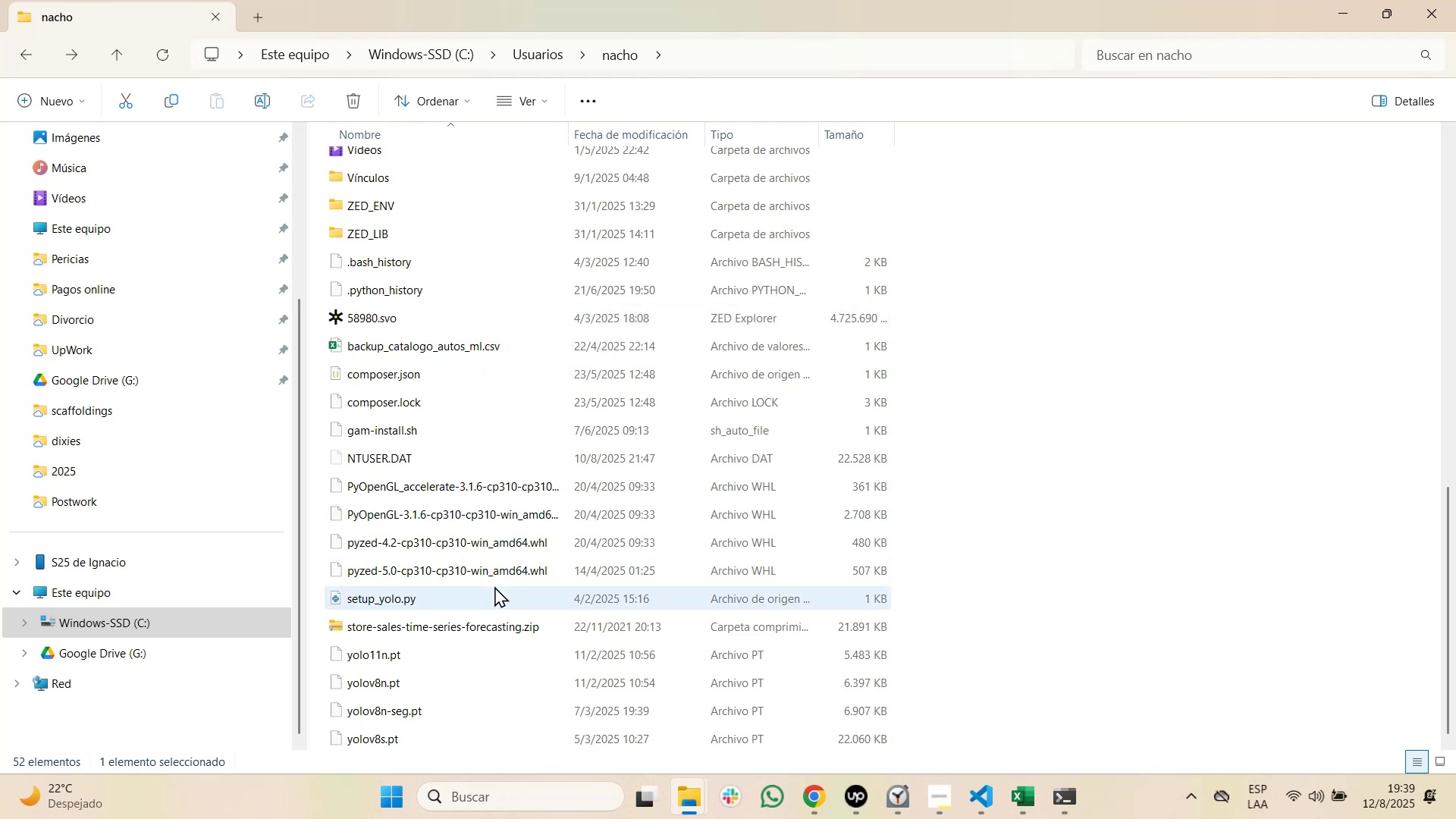 
right_click([480, 623])
 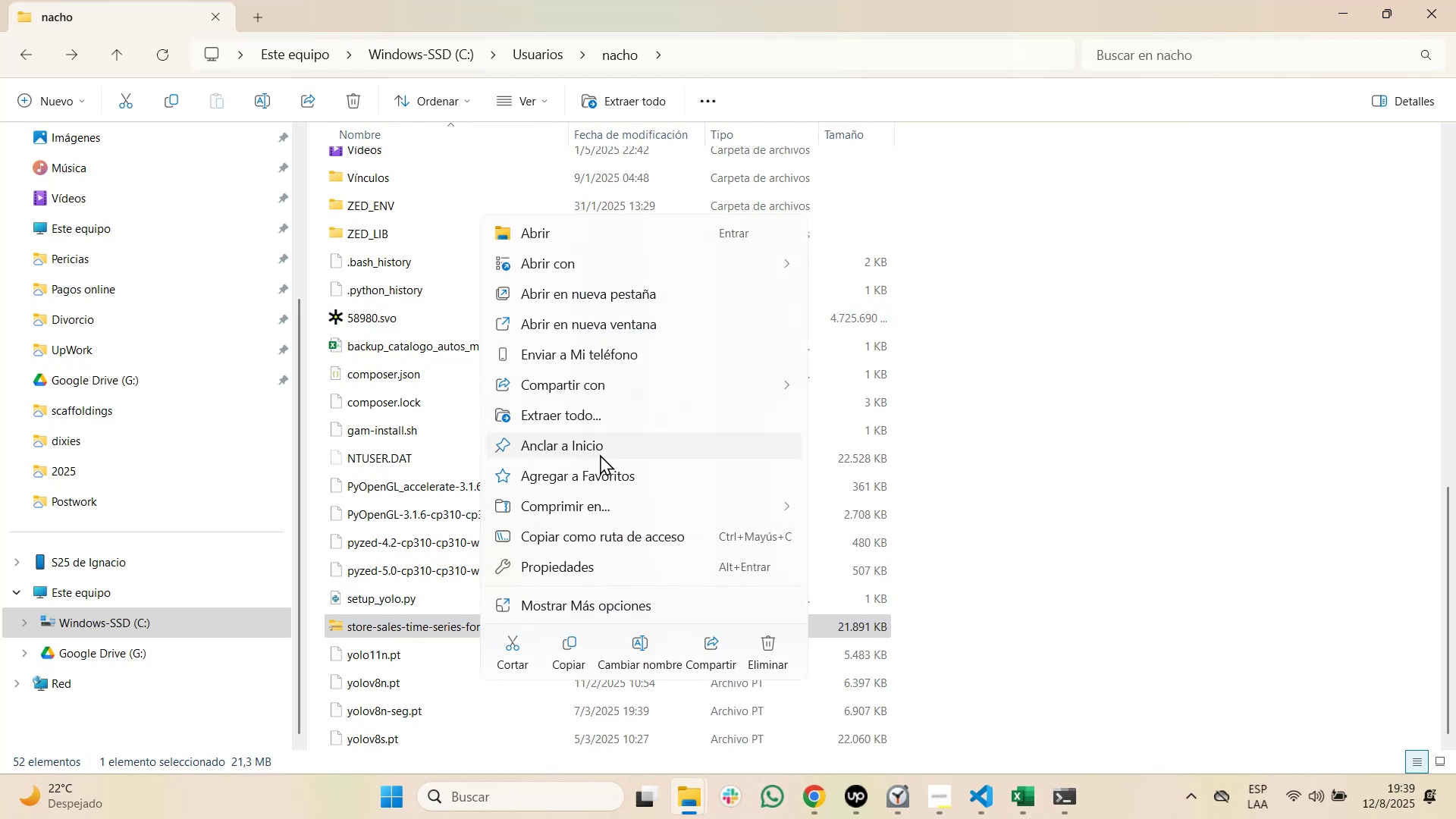 
wait(5.45)
 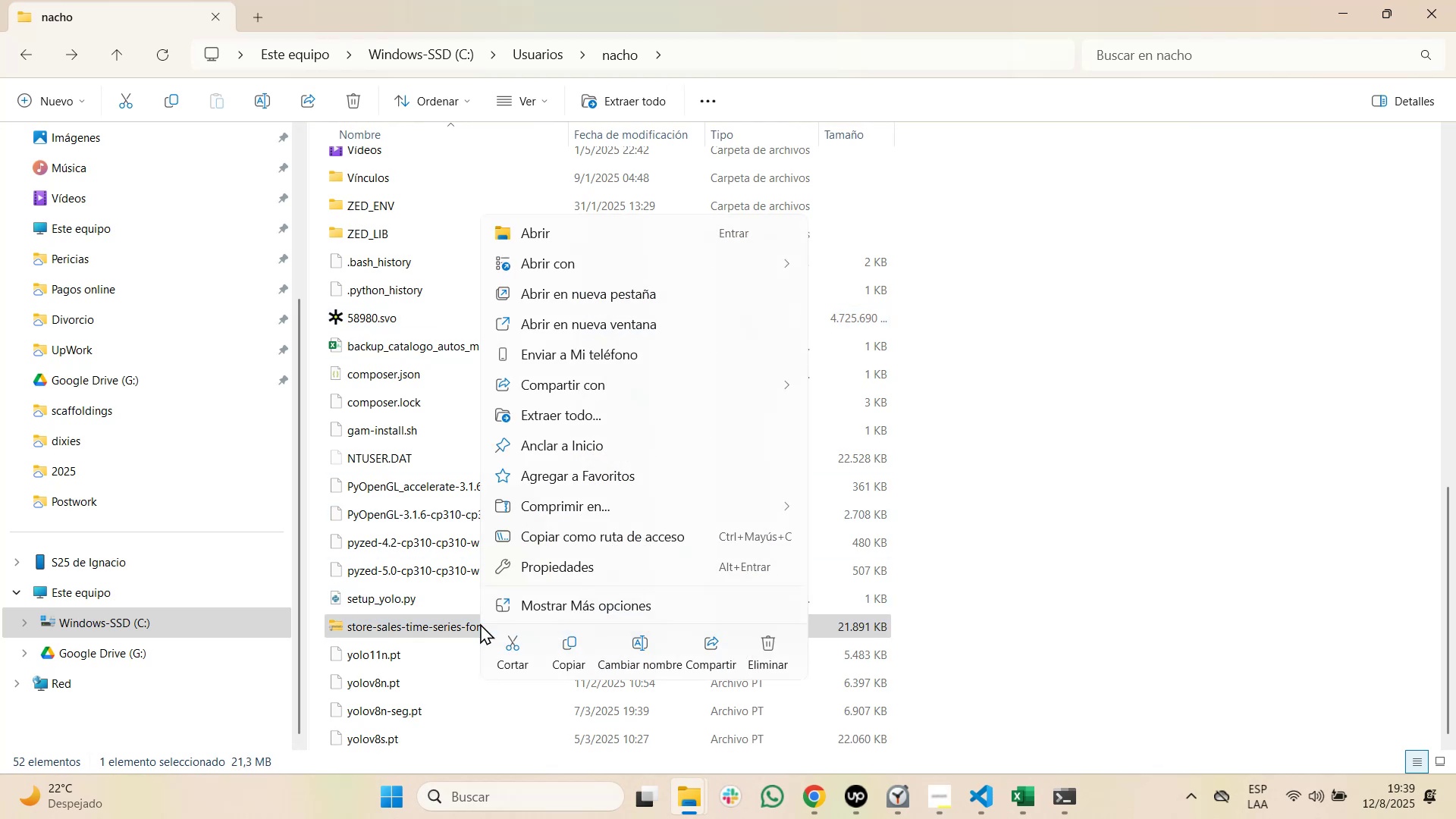 
left_click([582, 421])
 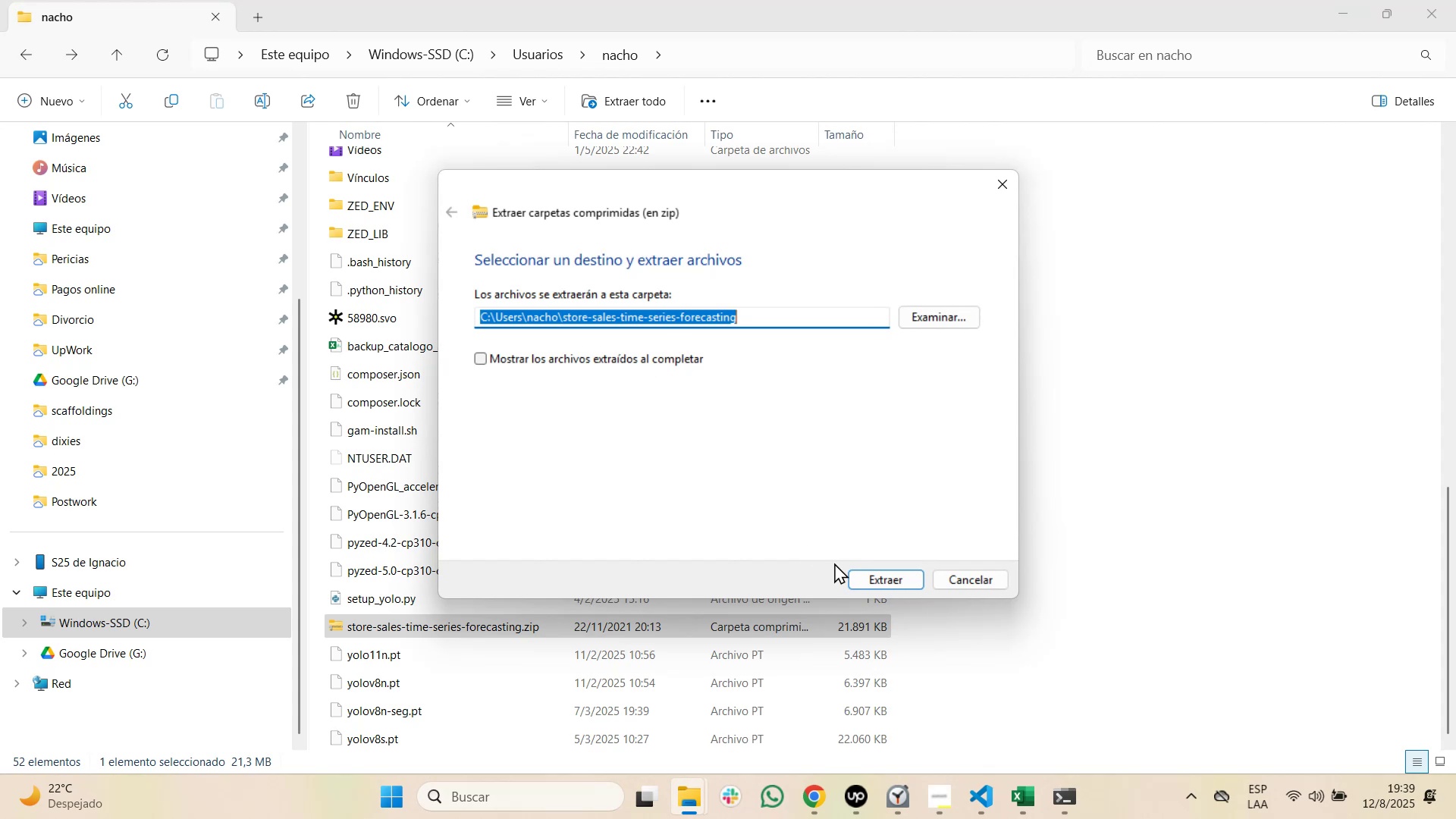 
wait(6.68)
 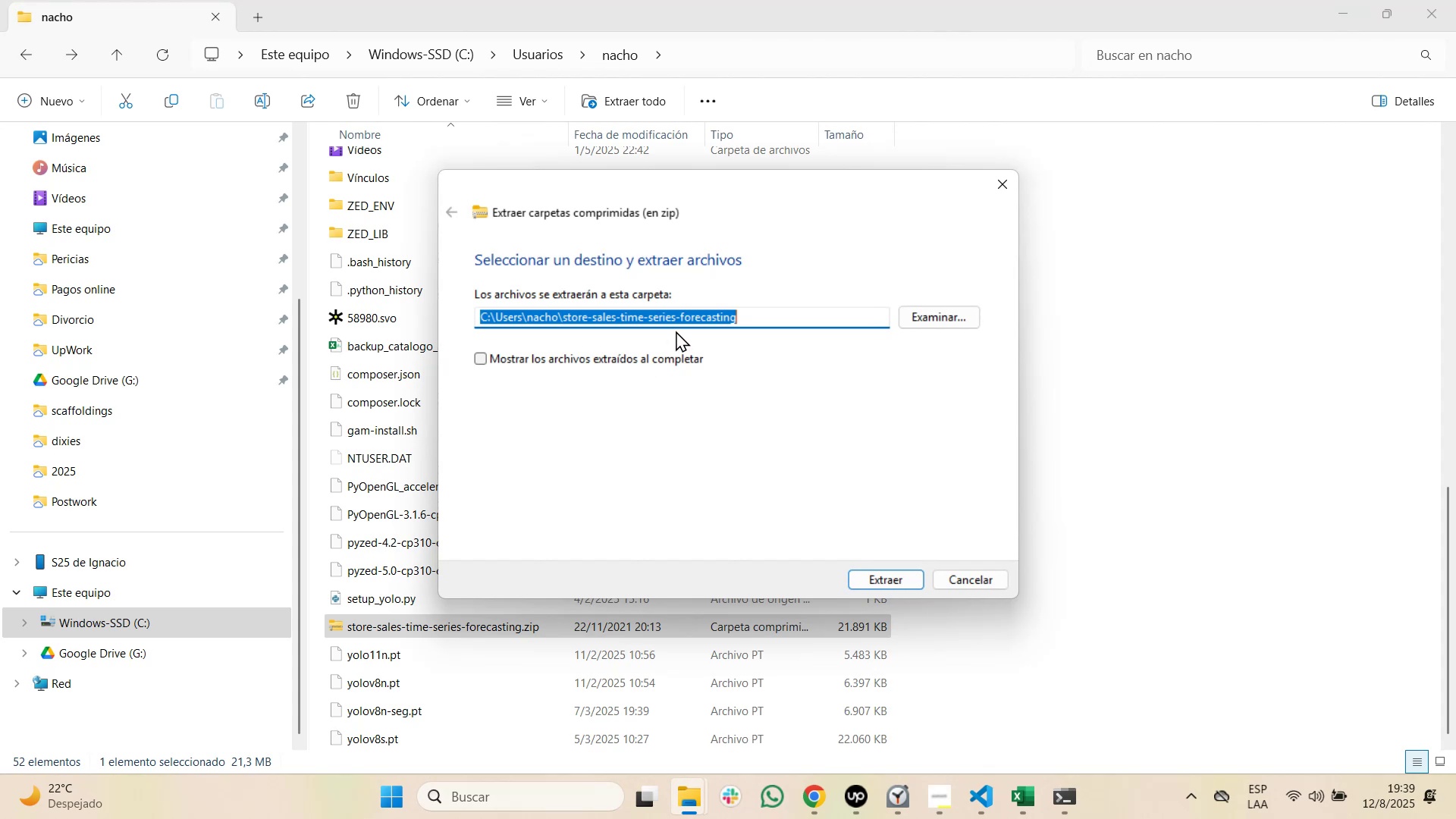 
left_click([872, 585])
 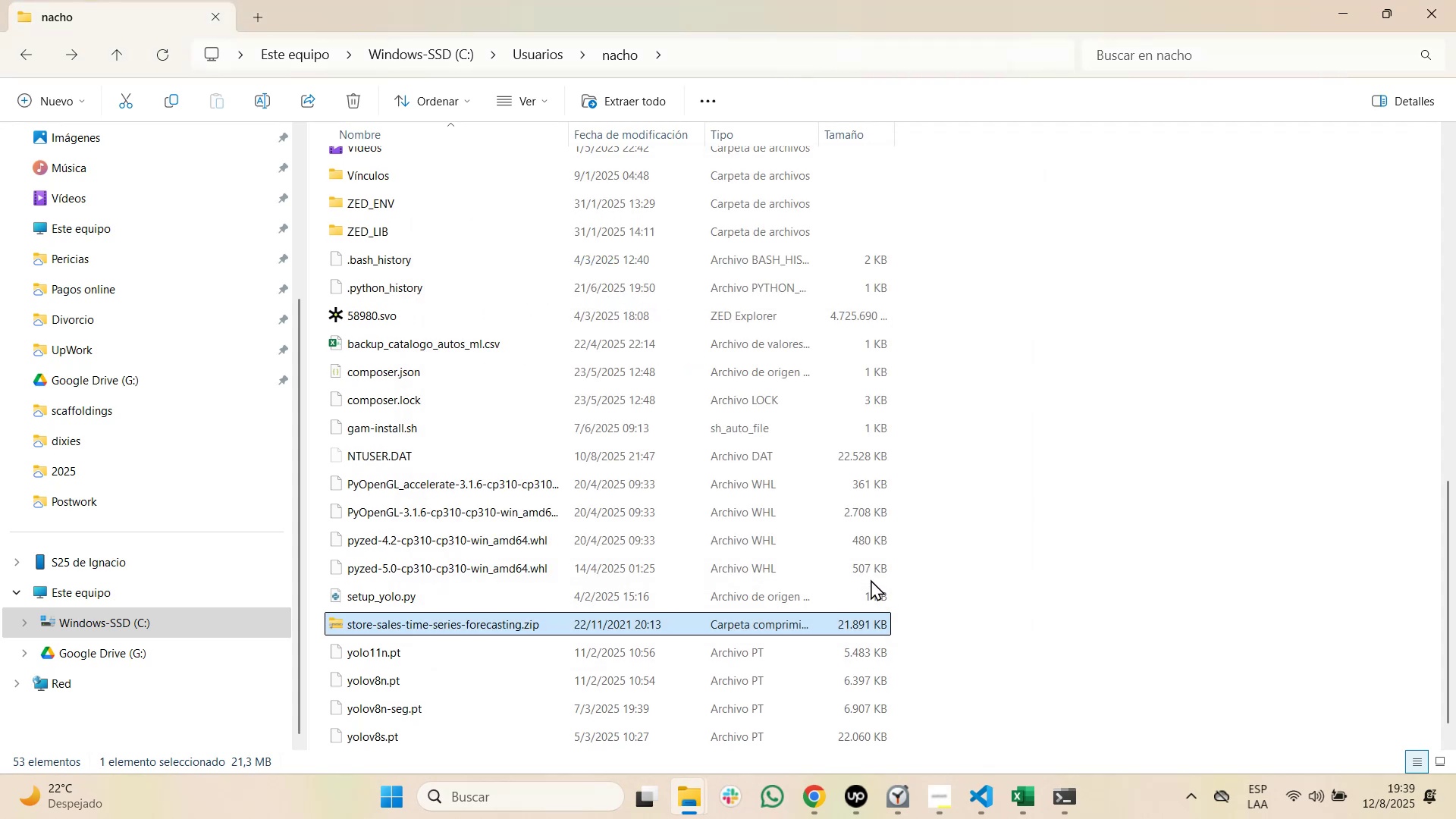 
scroll: coordinate [871, 579], scroll_direction: down, amount: 2.0
 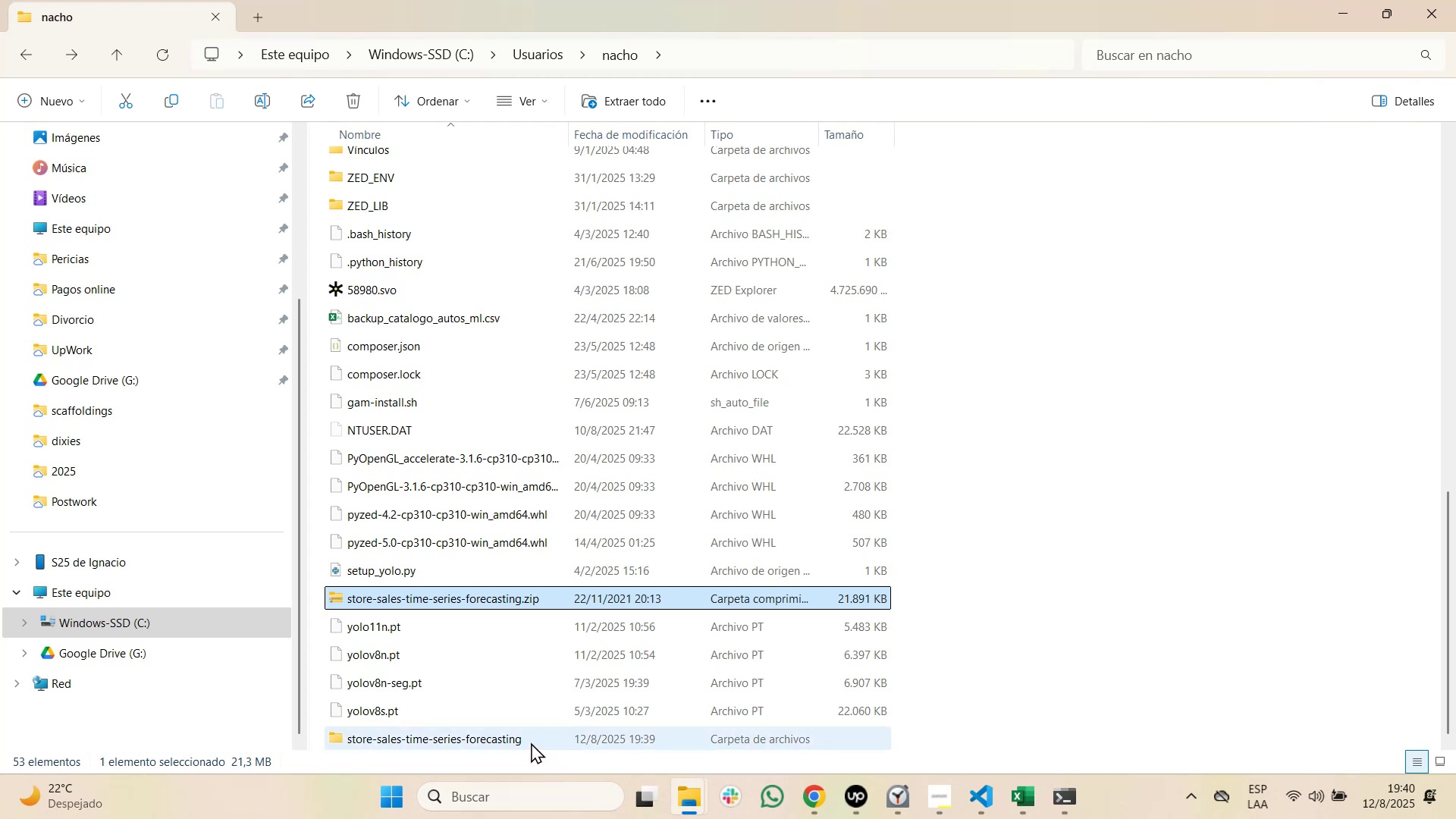 
double_click([531, 742])
 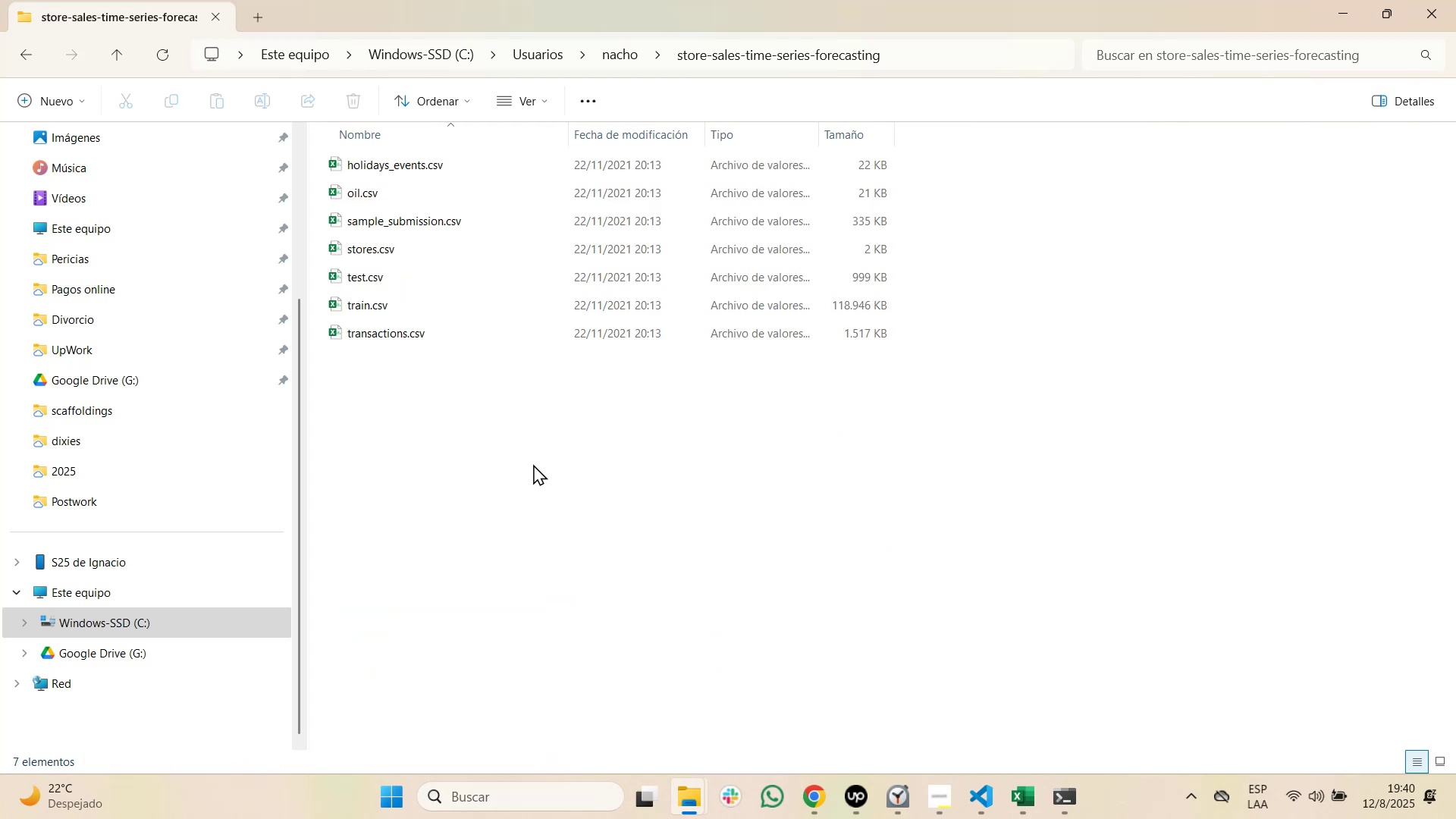 
key(Alt+Tab)
 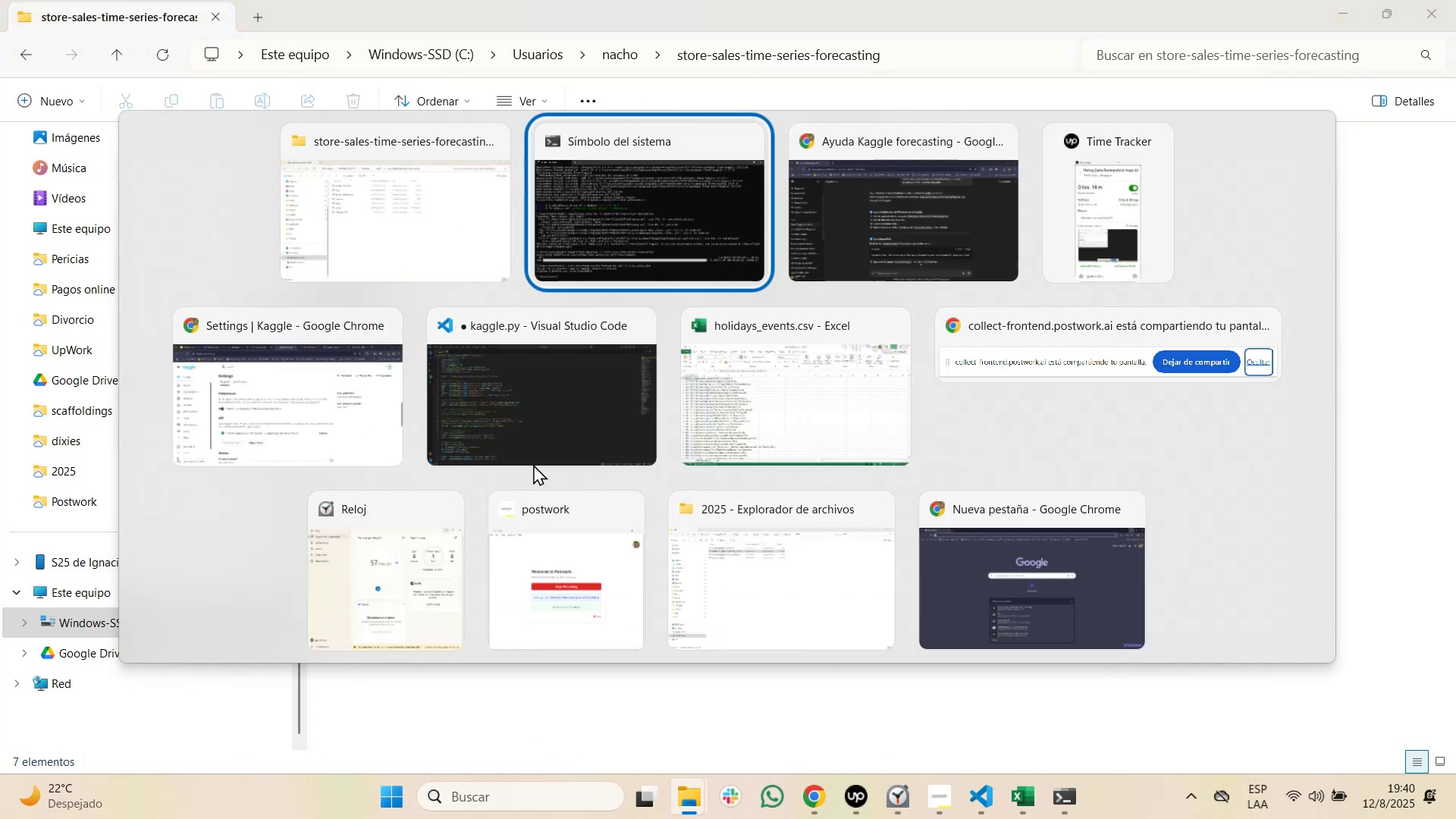 
key(Alt+Tab)
 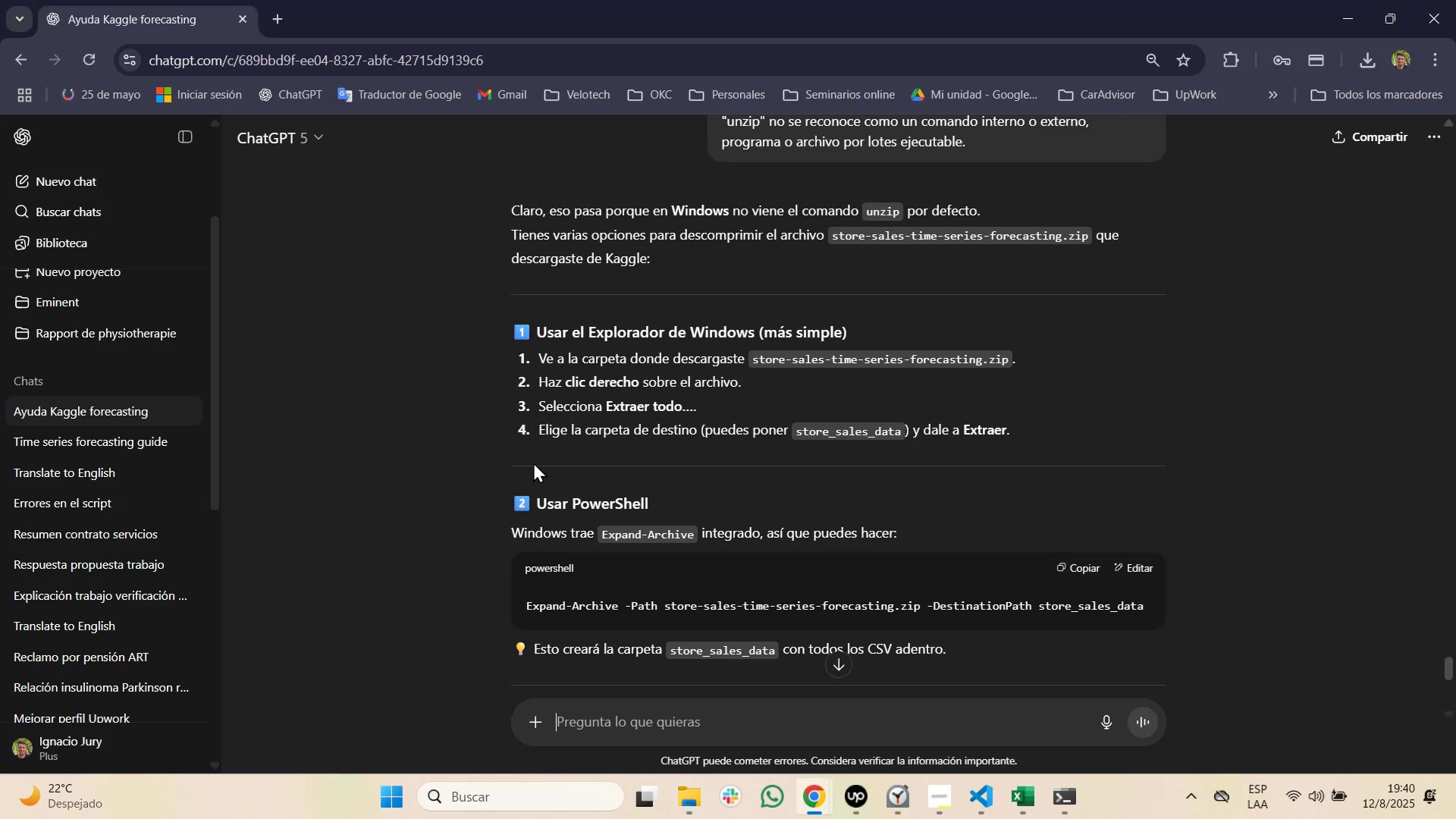 
scroll: coordinate [533, 460], scroll_direction: down, amount: 8.0
 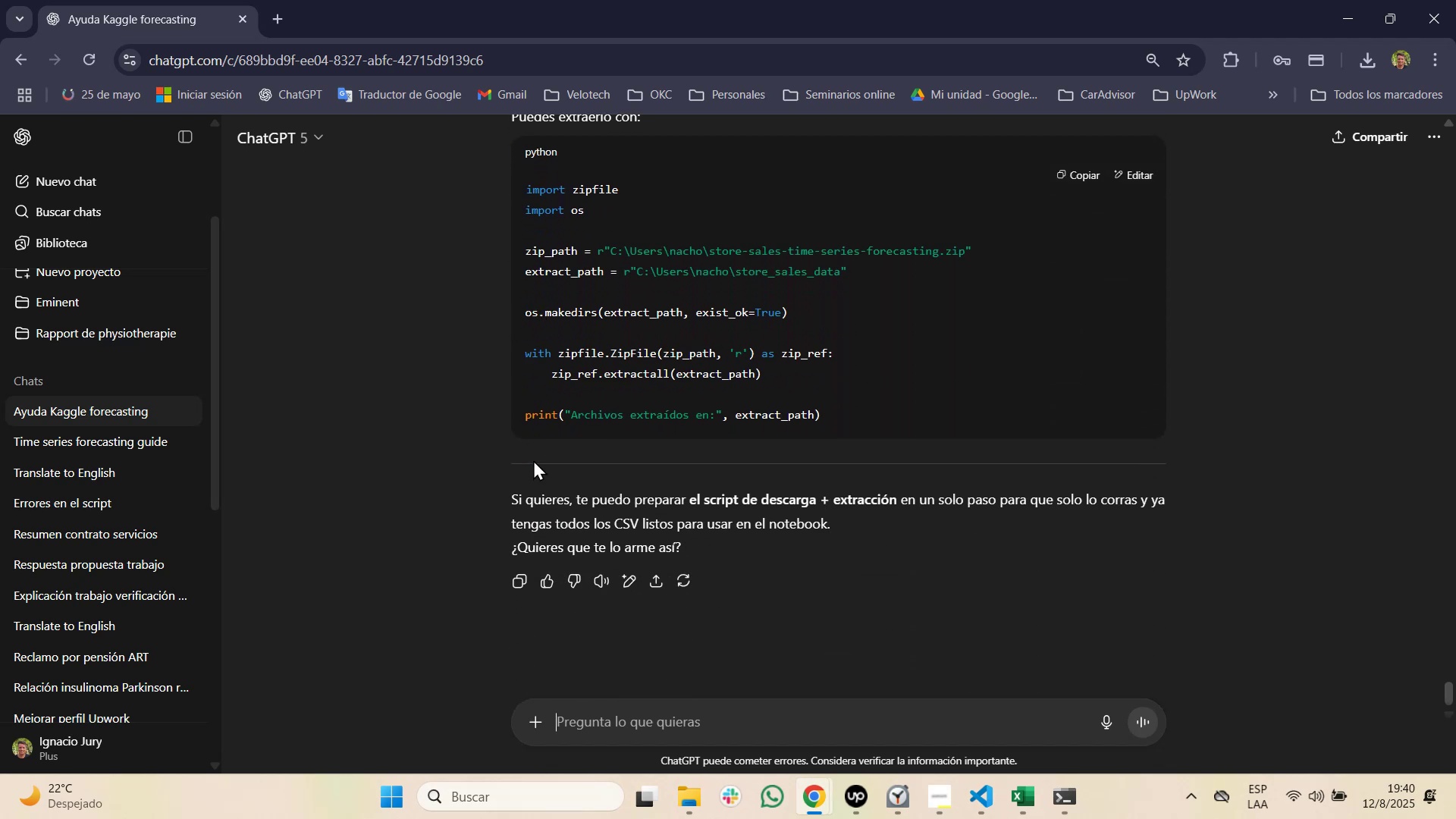 
scroll: coordinate [533, 462], scroll_direction: up, amount: 14.0
 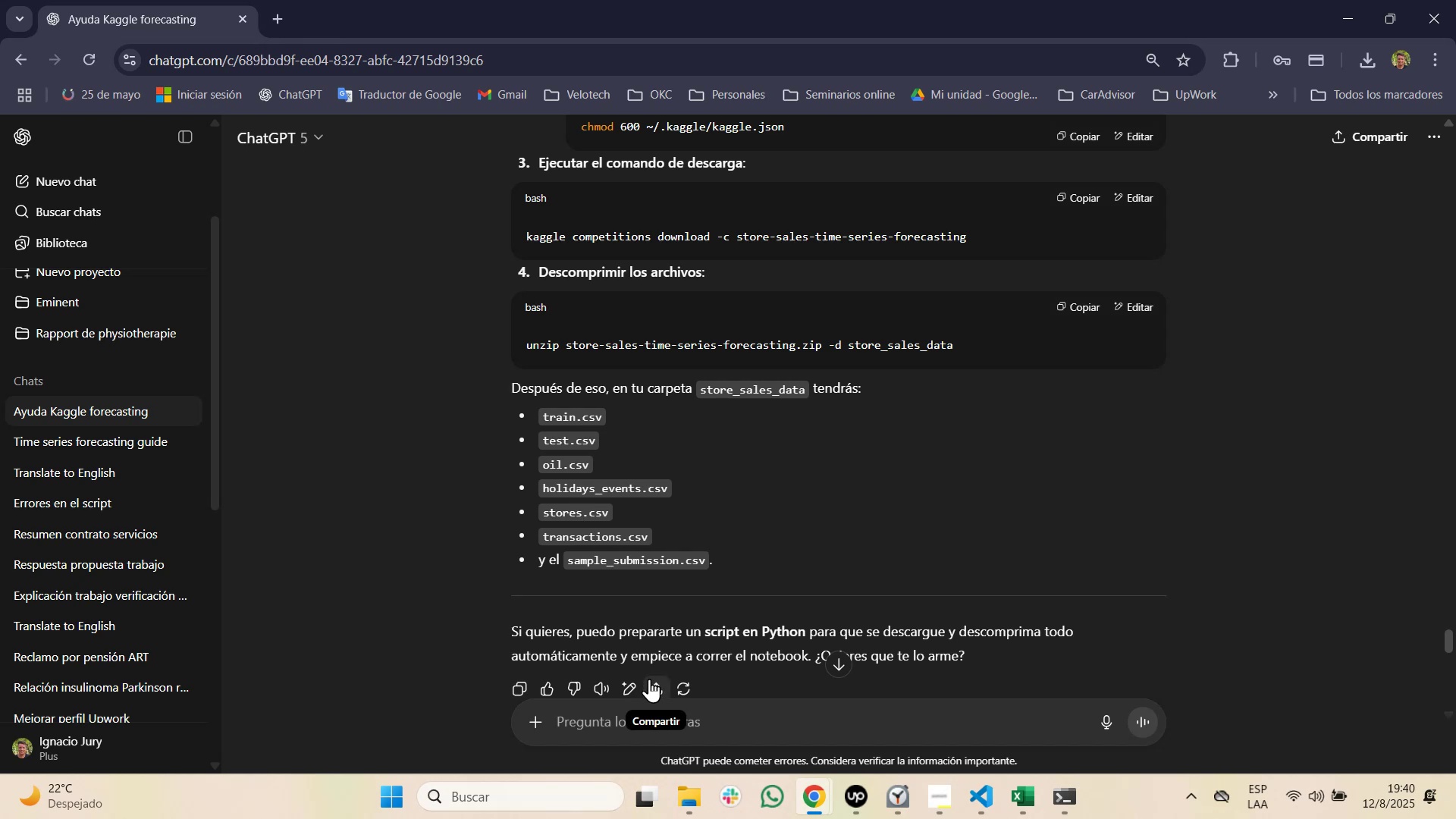 
wait(6.52)
 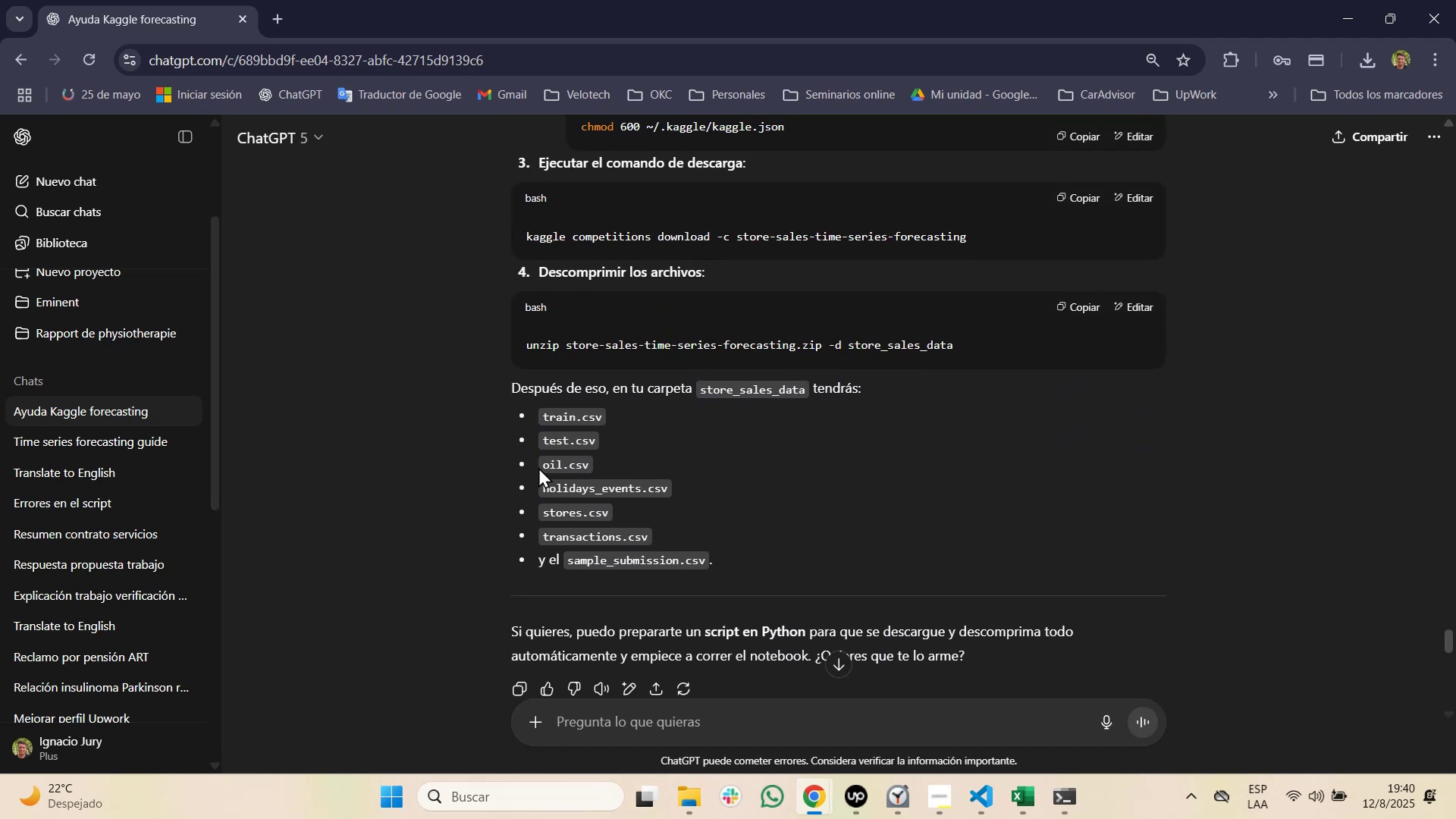 
left_click([675, 734])
 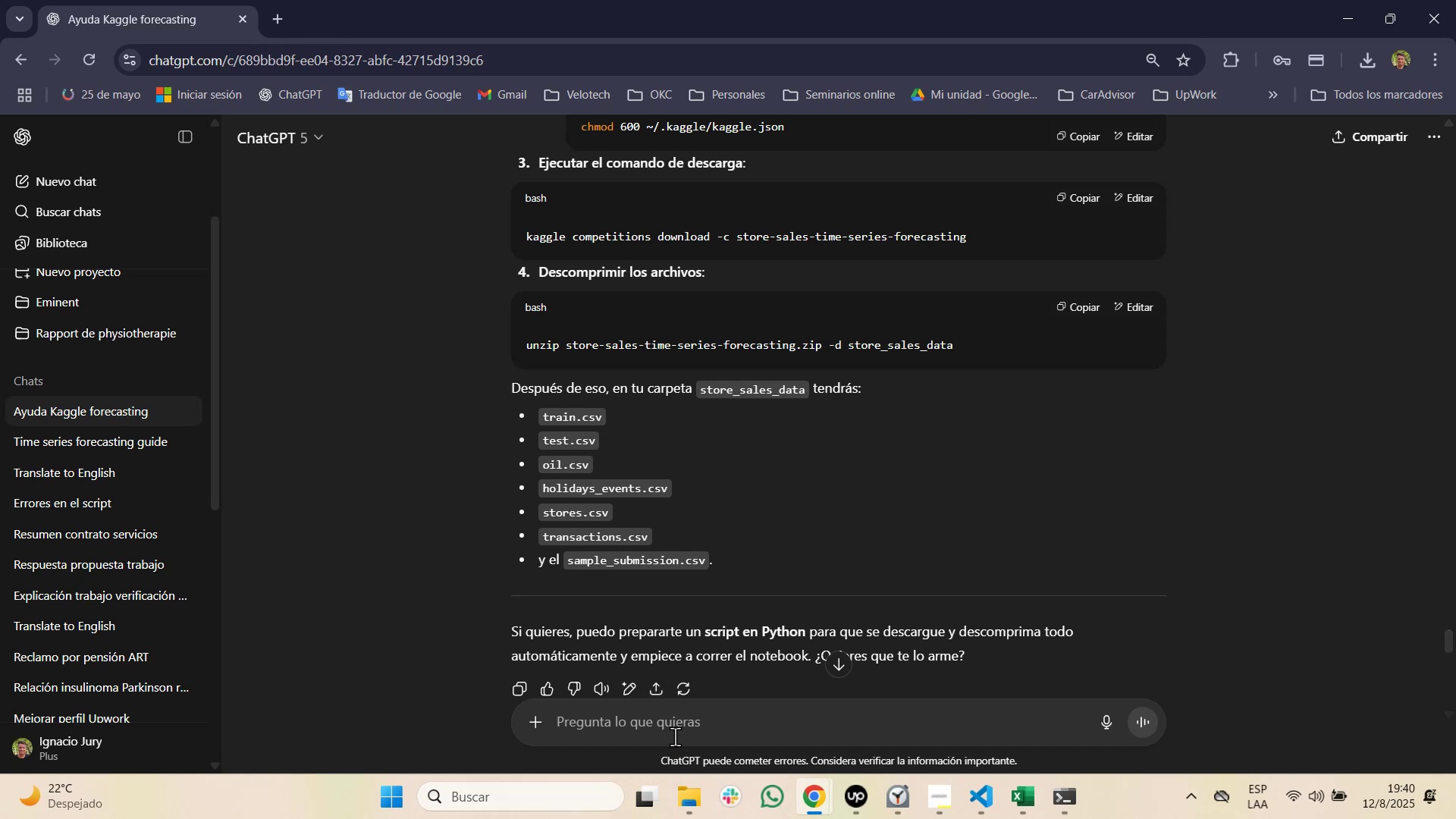 
type(ya descargu;e )
 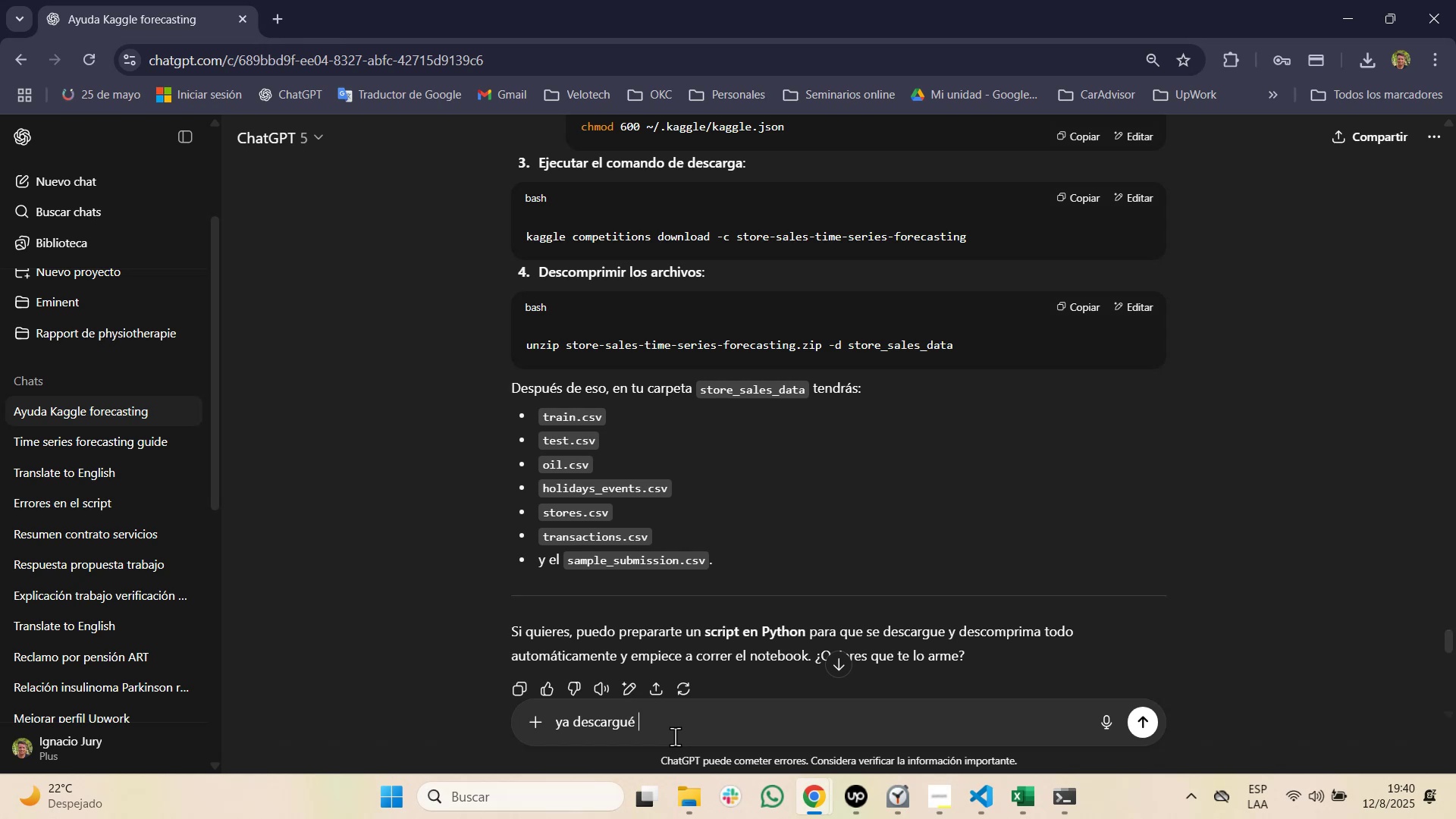 
type(y descomprimmi)
key(Backspace)
key(Backspace)
type(i en>)
 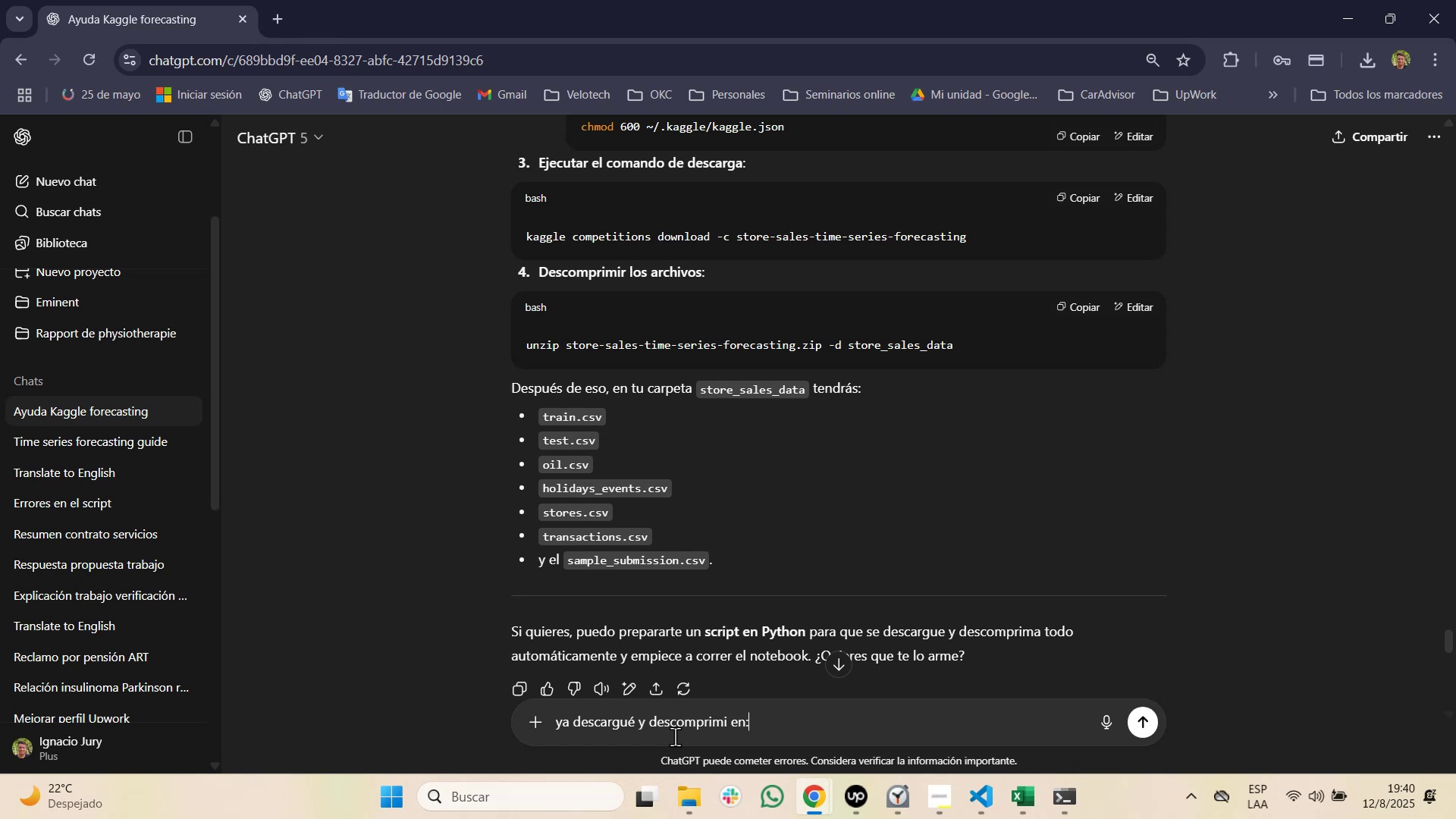 
key(Shift+Enter)
 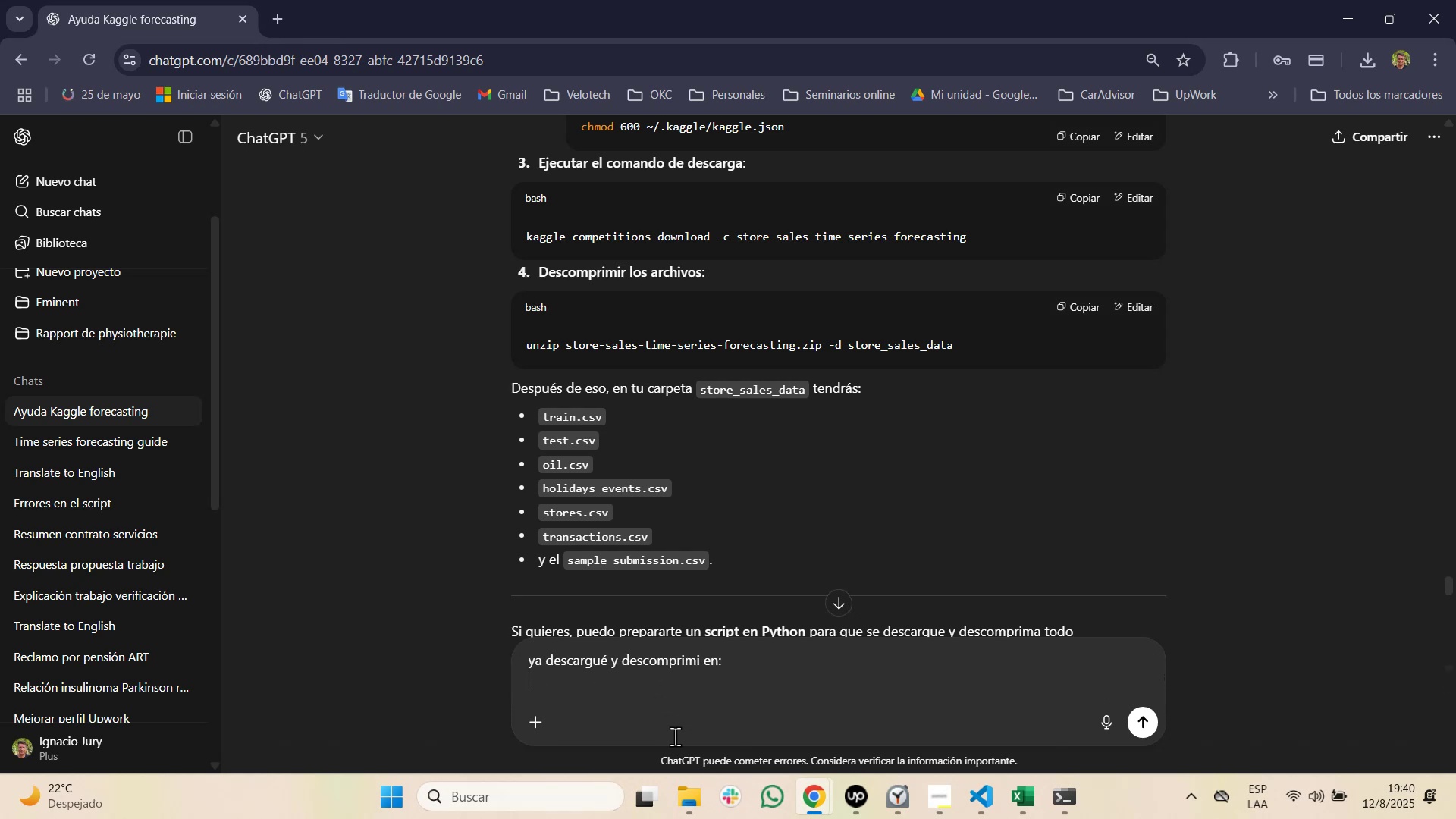 
key(Alt+AltLeft)
 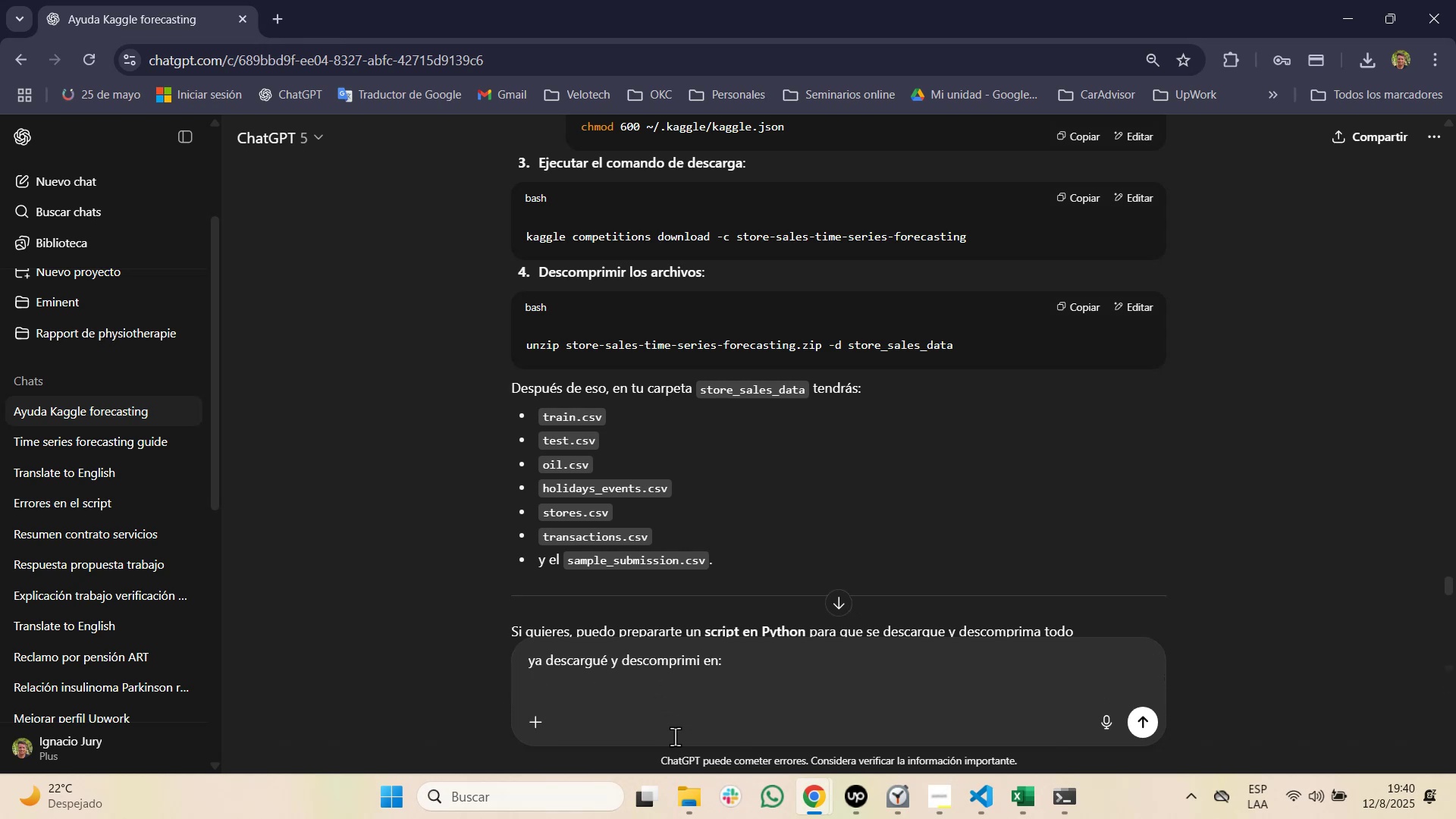 
key(Alt+Tab)
 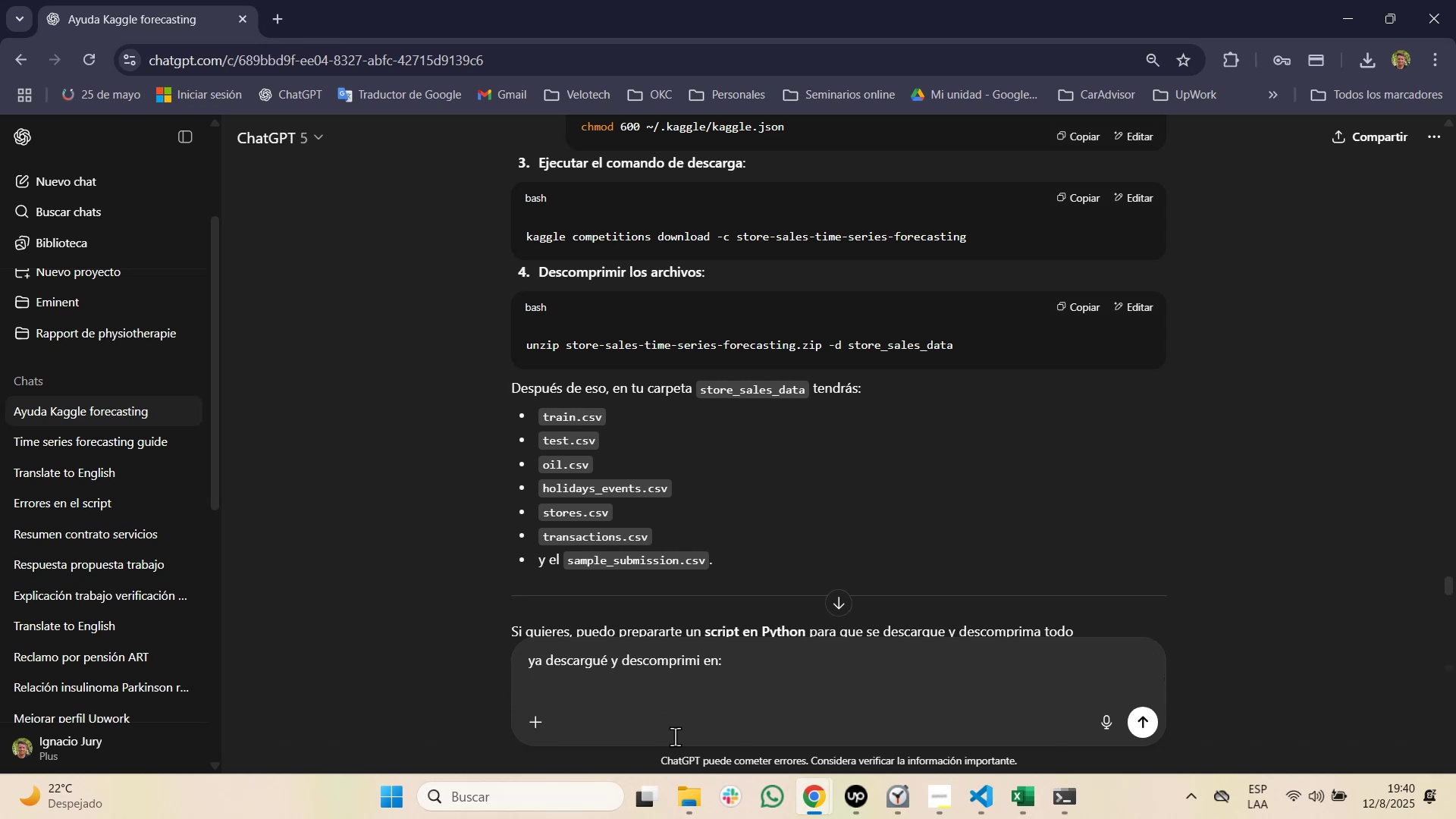 
key(Alt+AltLeft)
 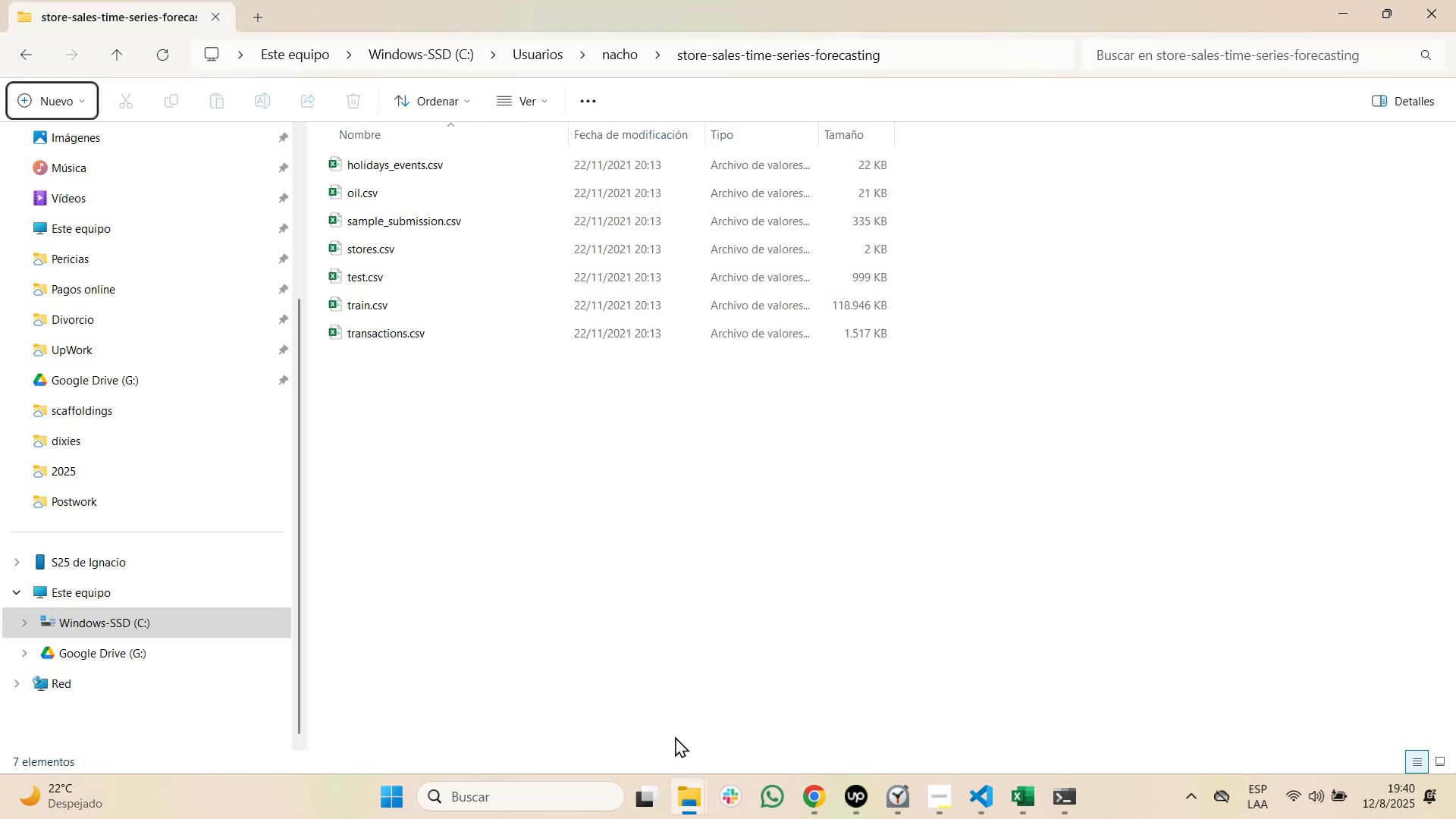 
key(Alt+AltLeft)
 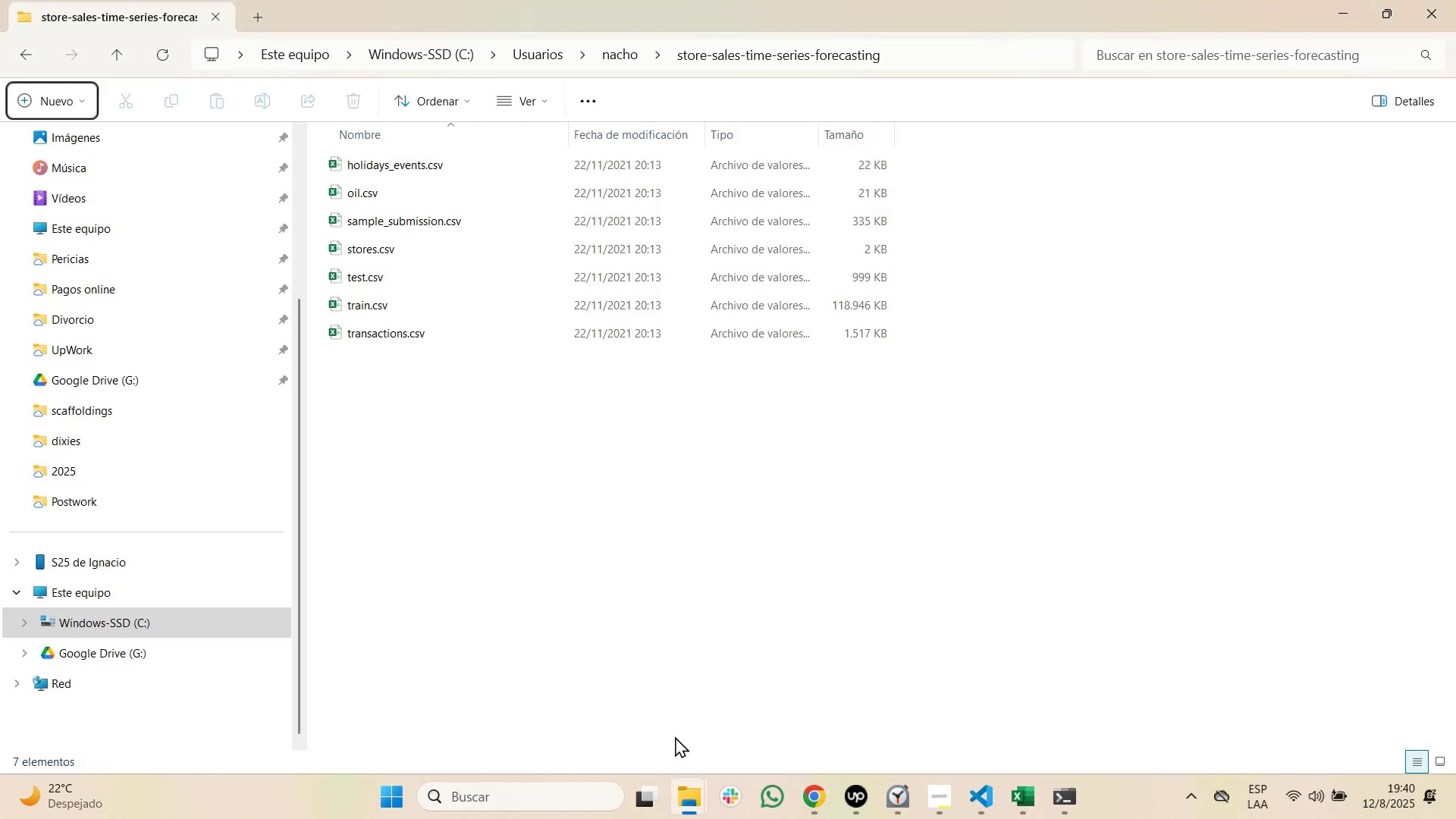 
key(Alt+Tab)
 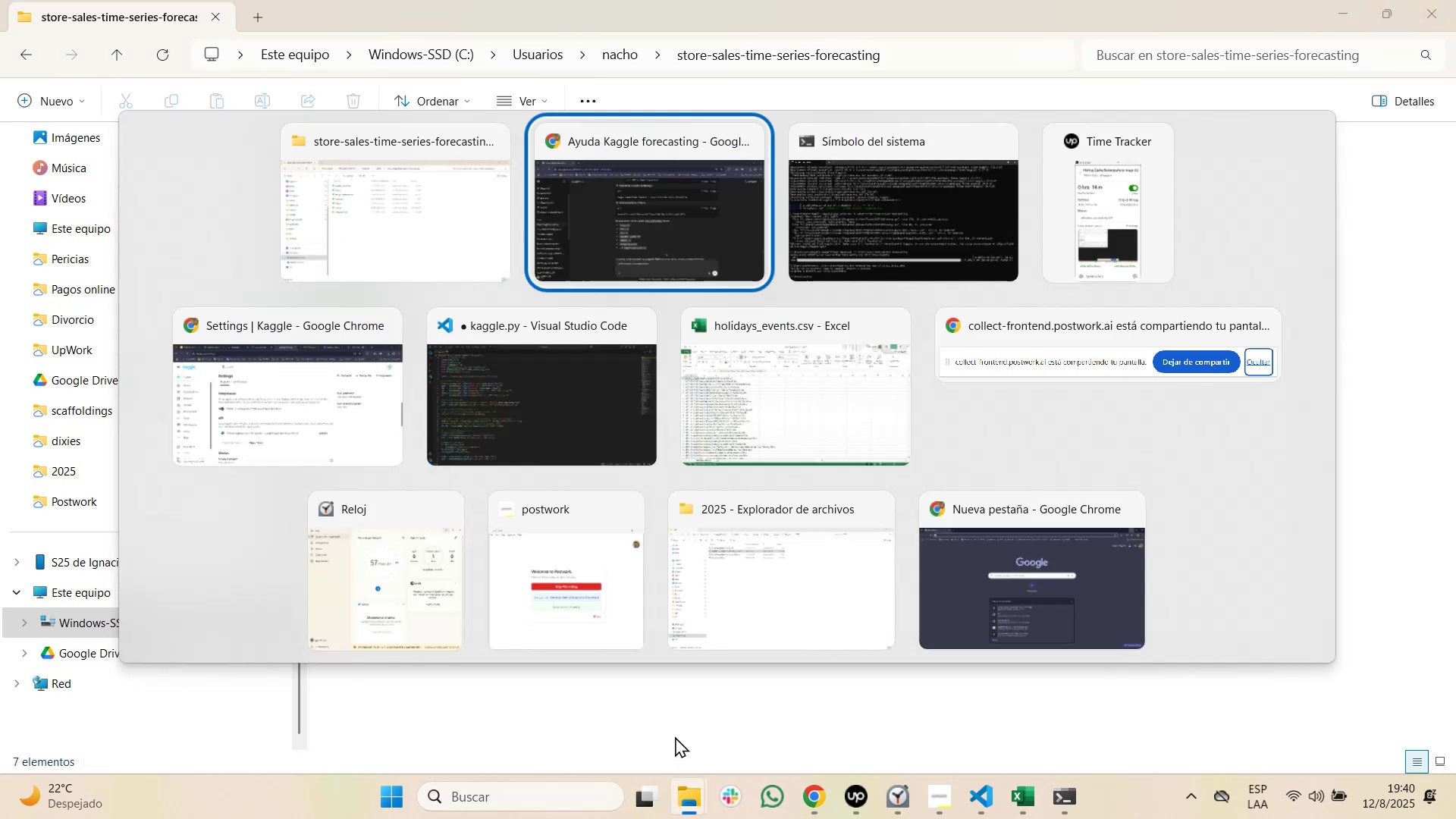 
key(Alt+AltLeft)
 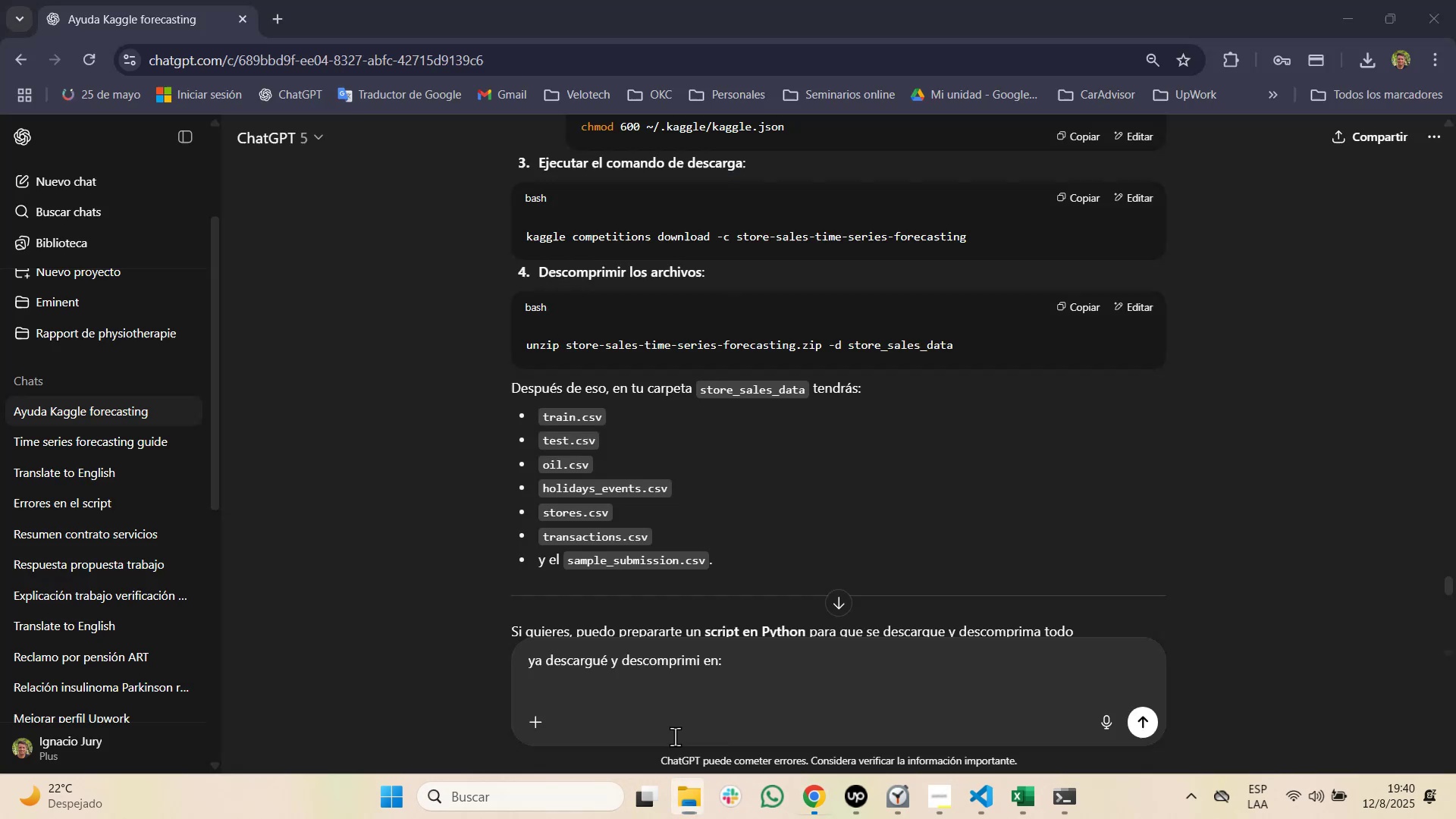 
key(Alt+Tab)
 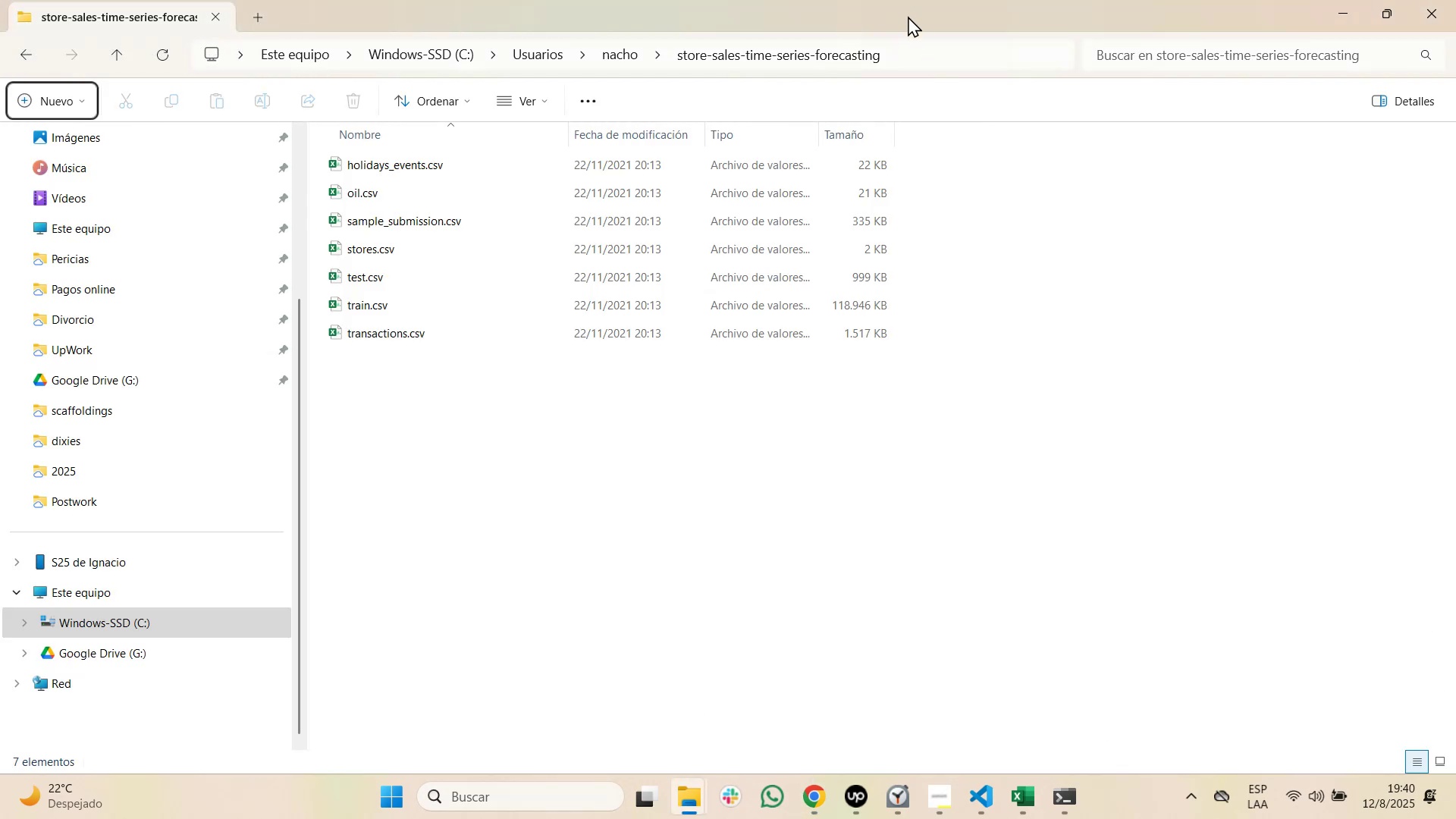 
left_click([908, 56])
 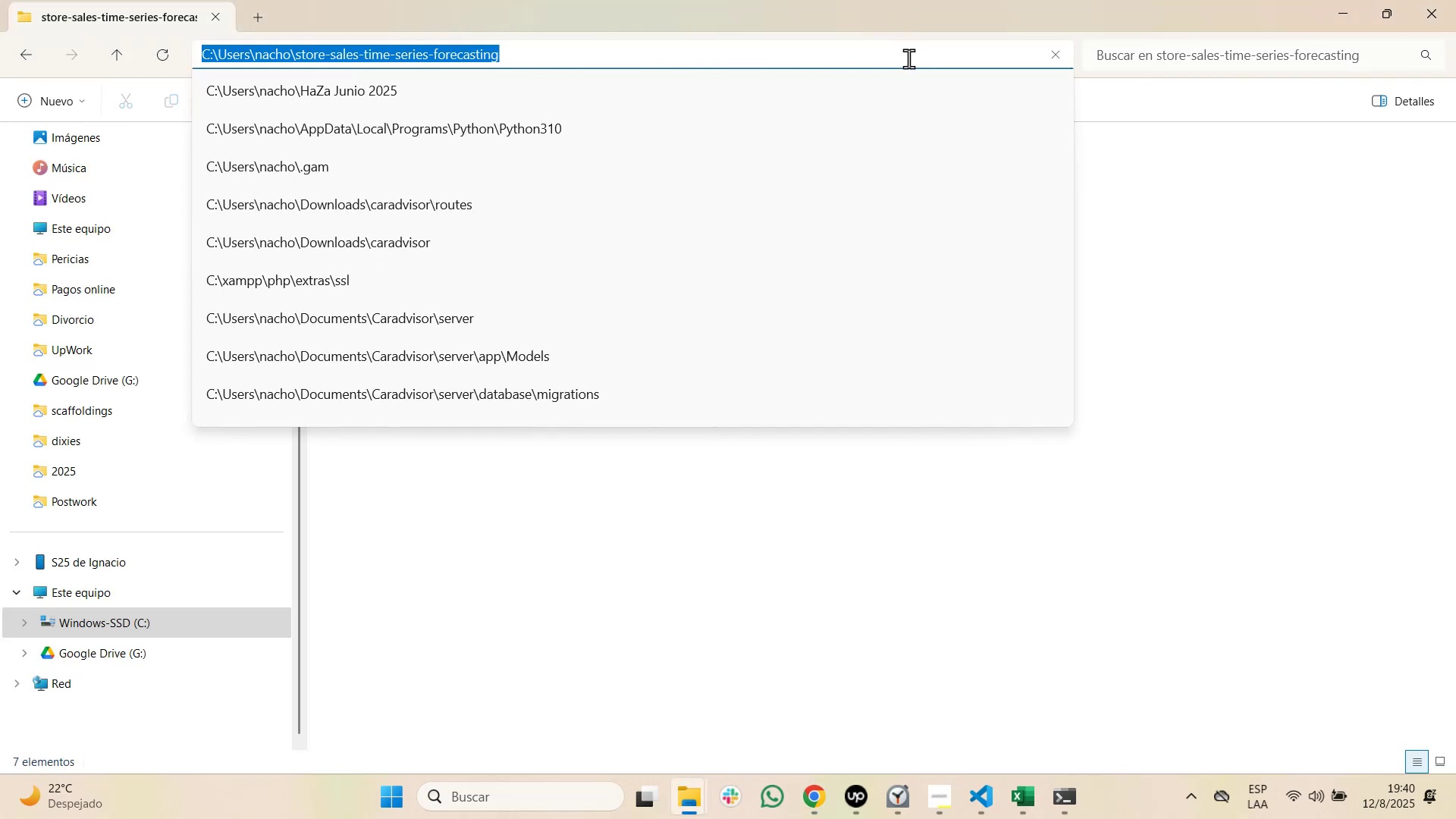 
key(Control+C)
 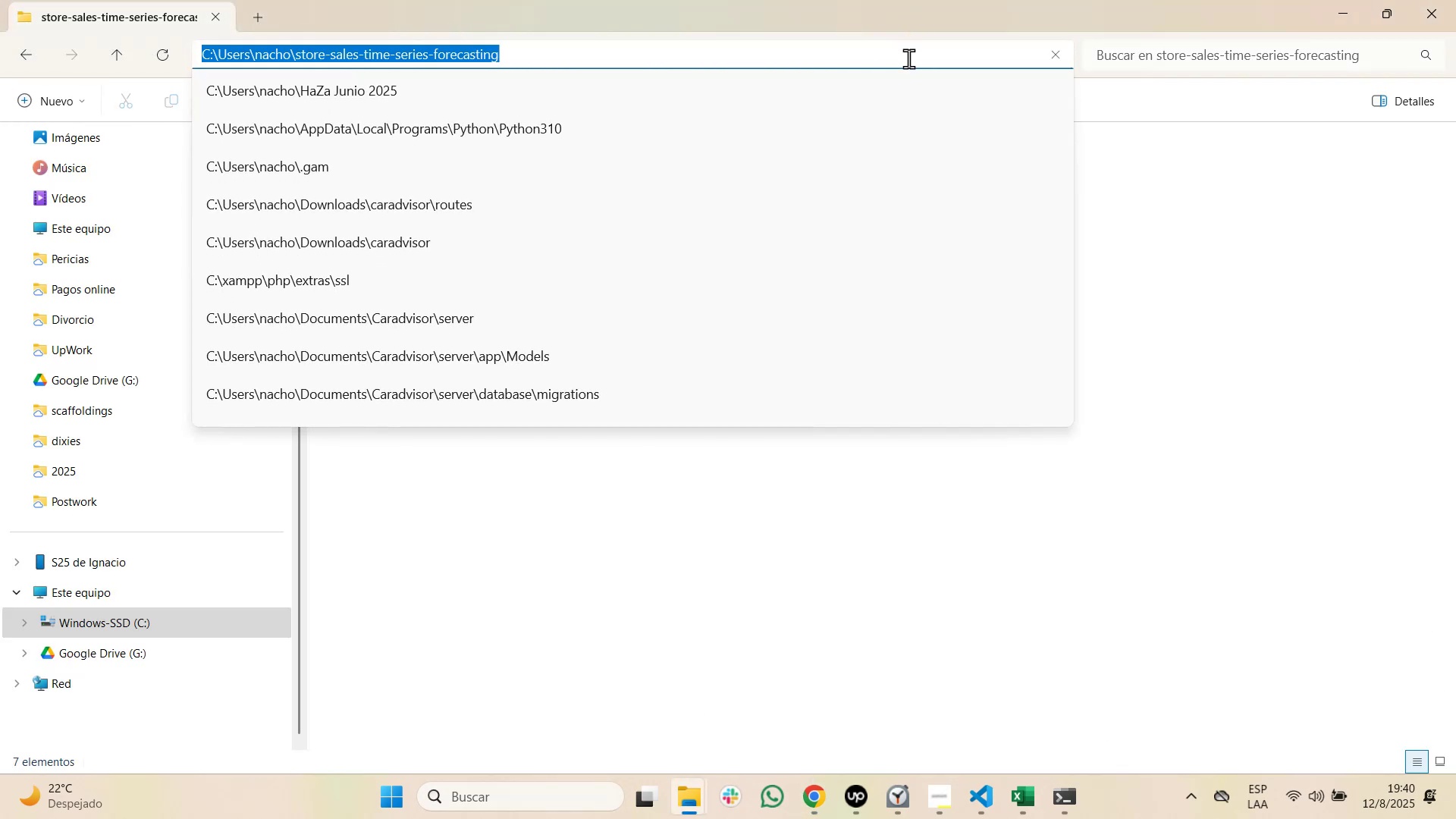 
key(Alt+AltLeft)
 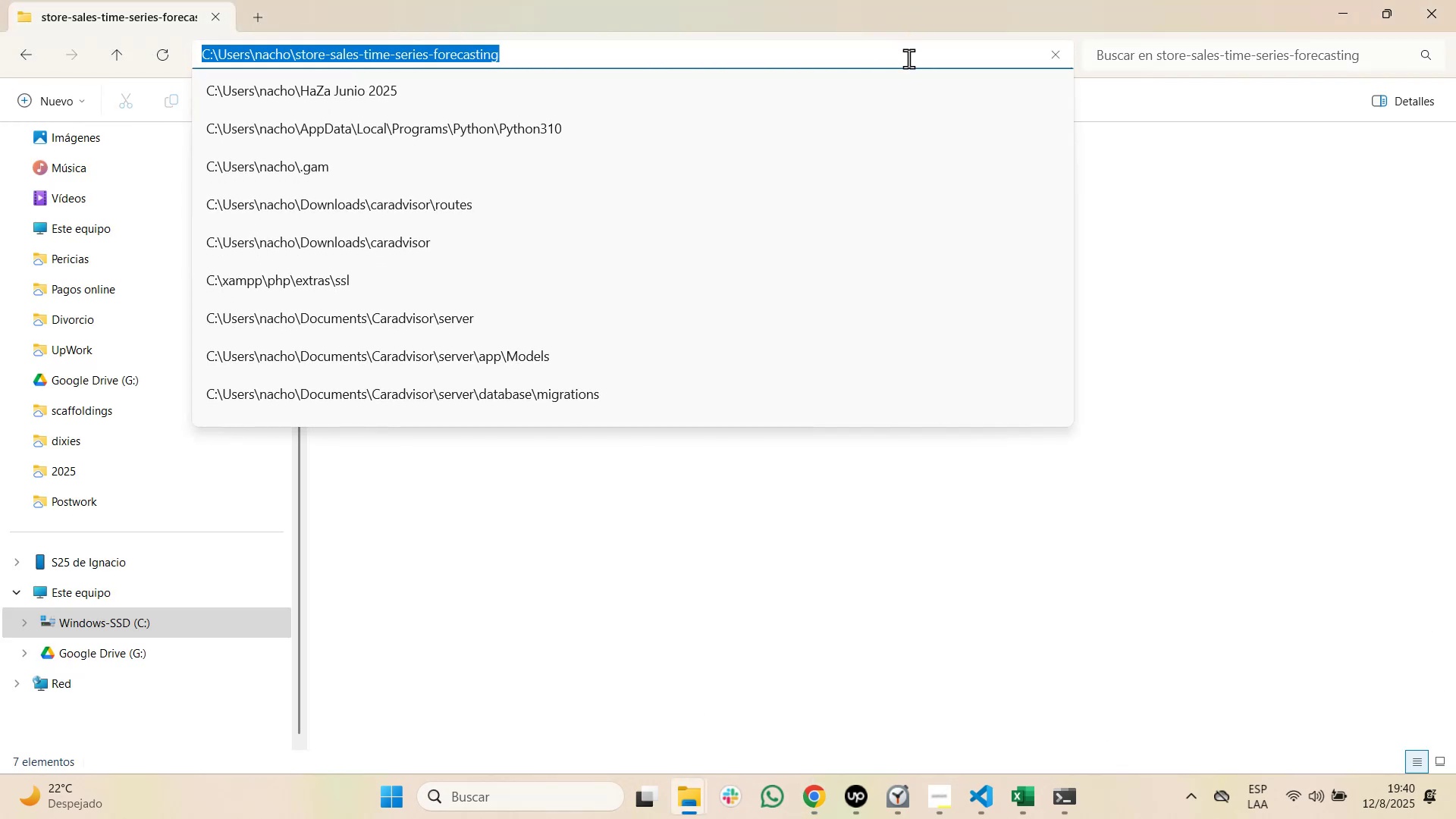 
key(Alt+Tab)
 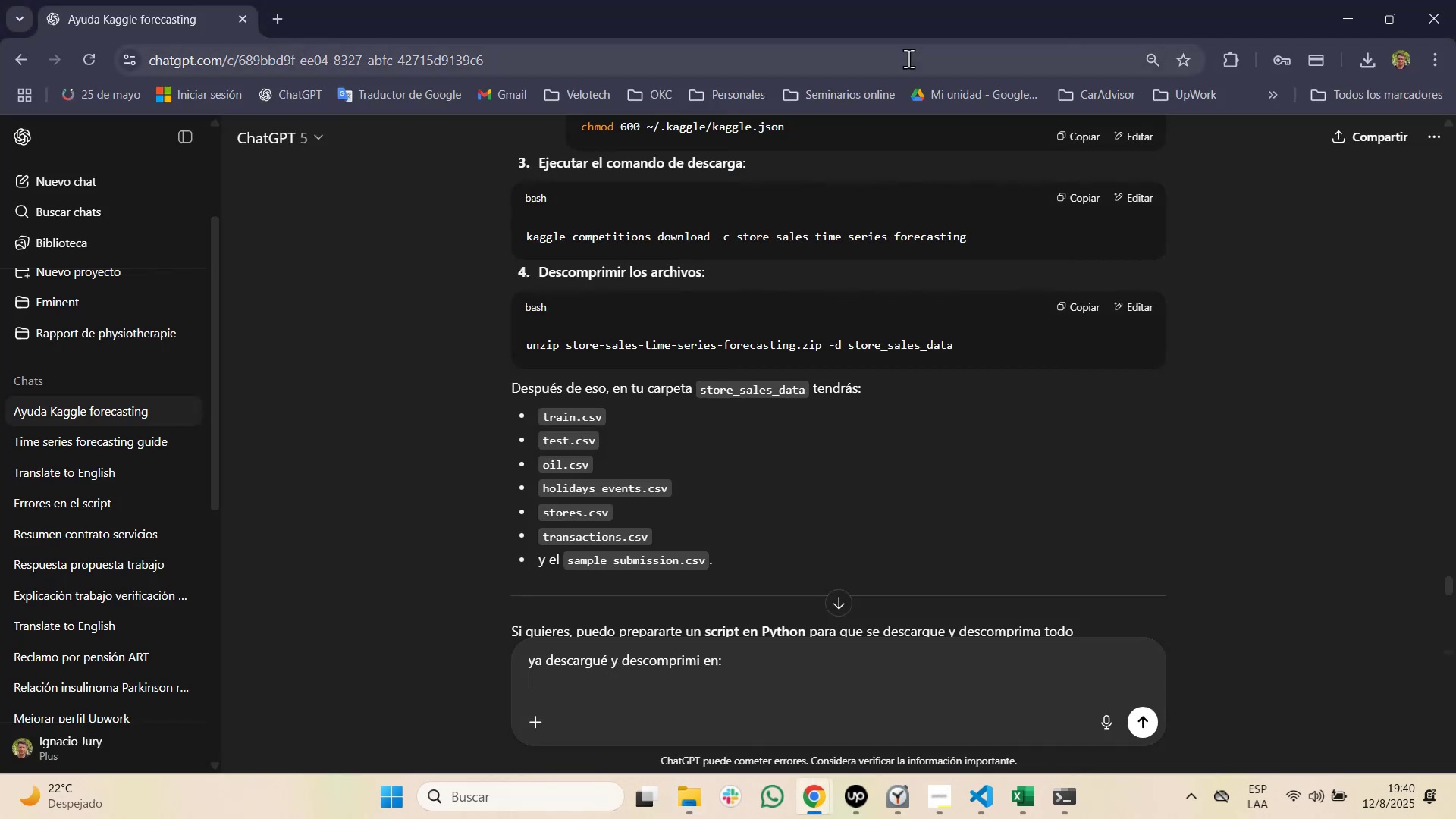 
key(Control+V)
 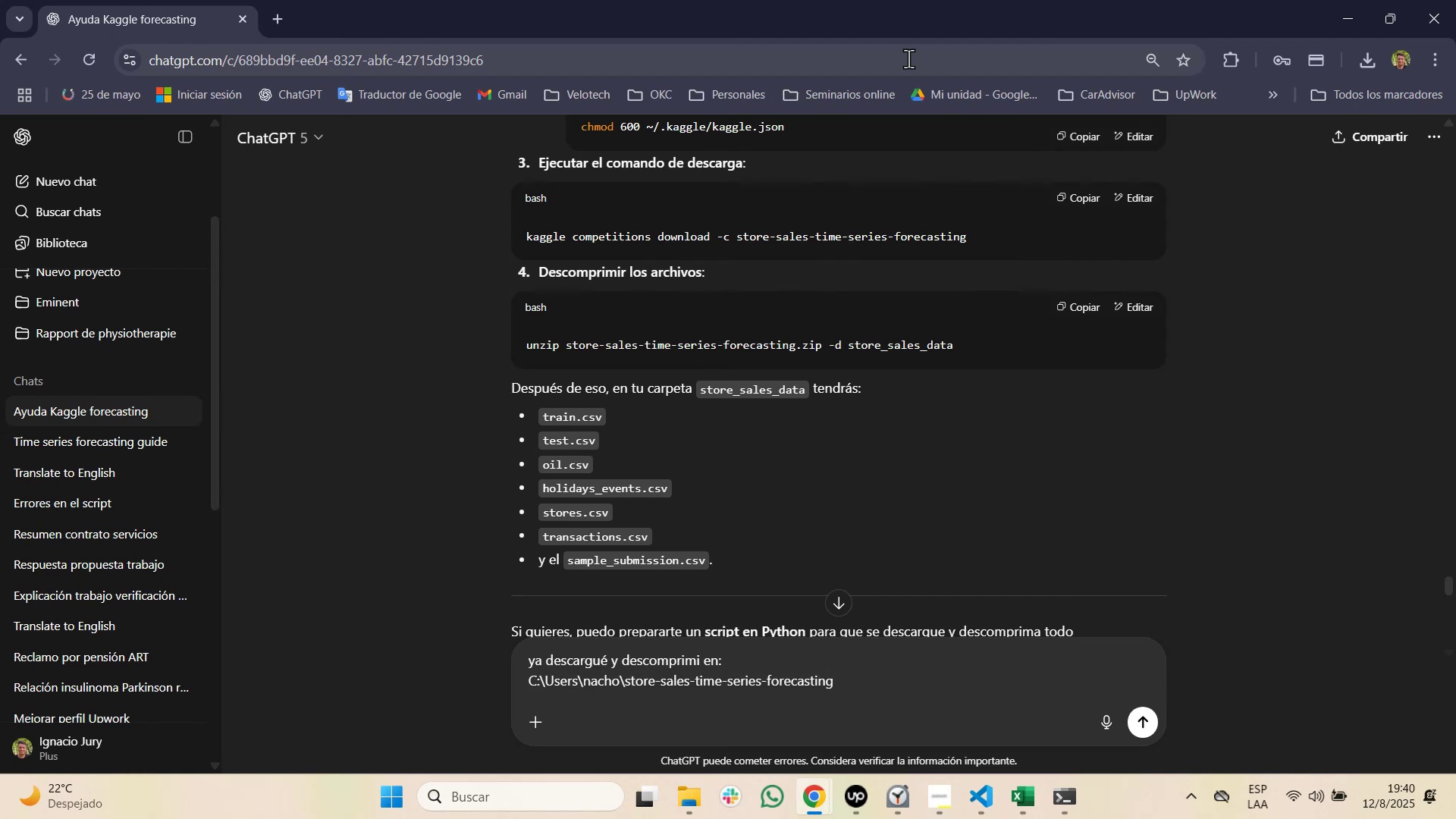 
key(NumpadEnter)
 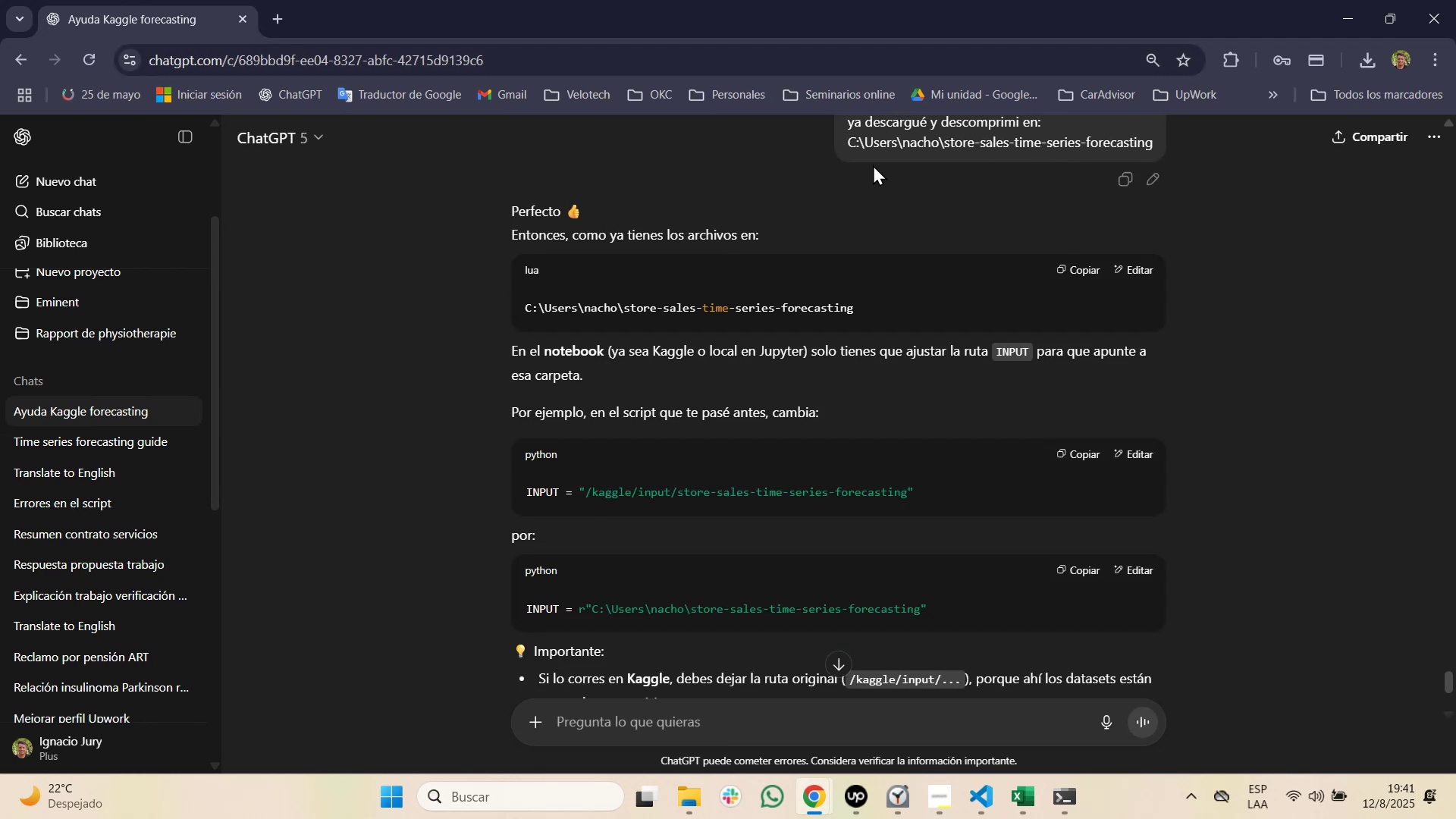 
wait(13.53)
 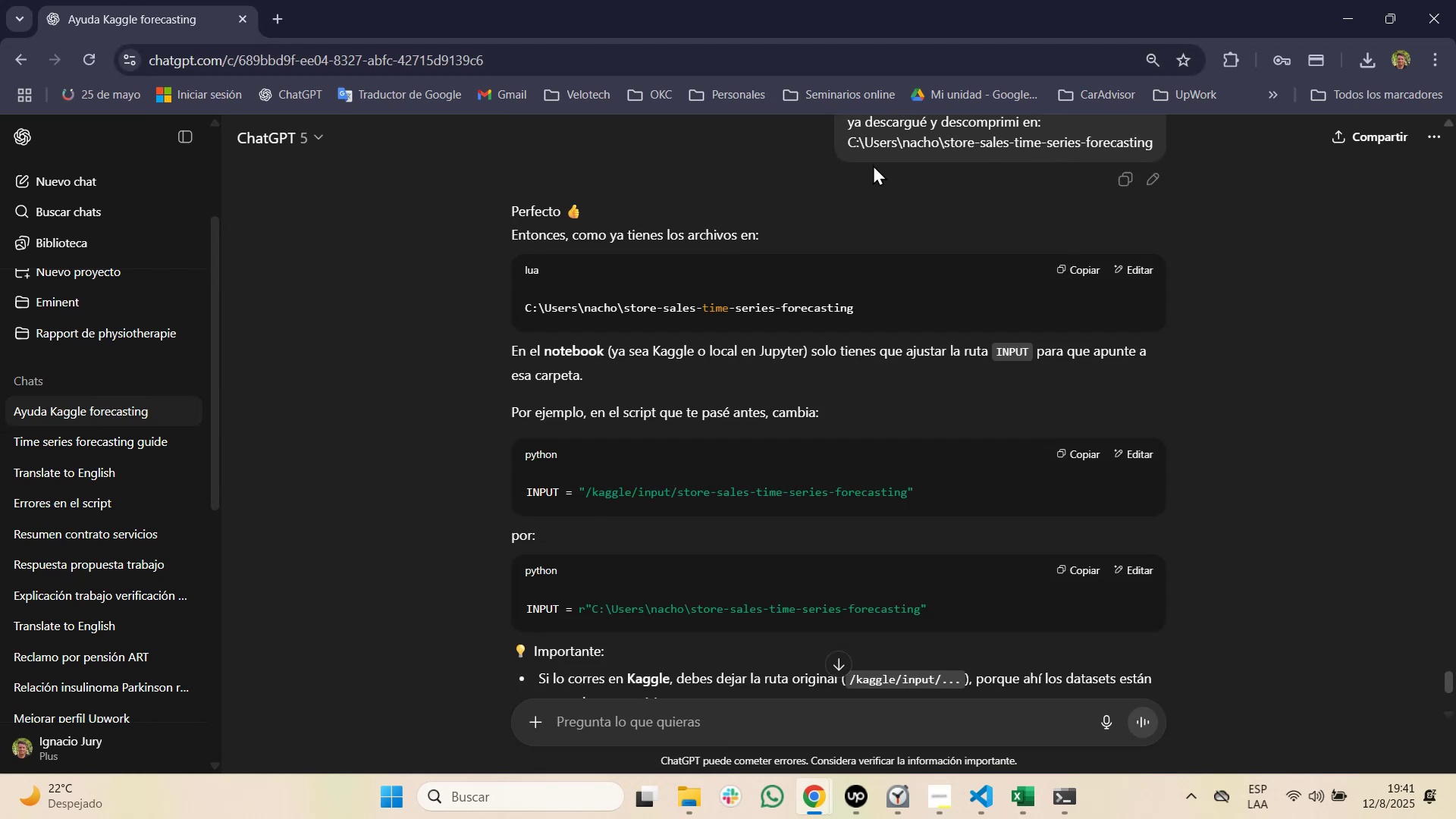 
scroll: coordinate [908, 401], scroll_direction: down, amount: 1.0
 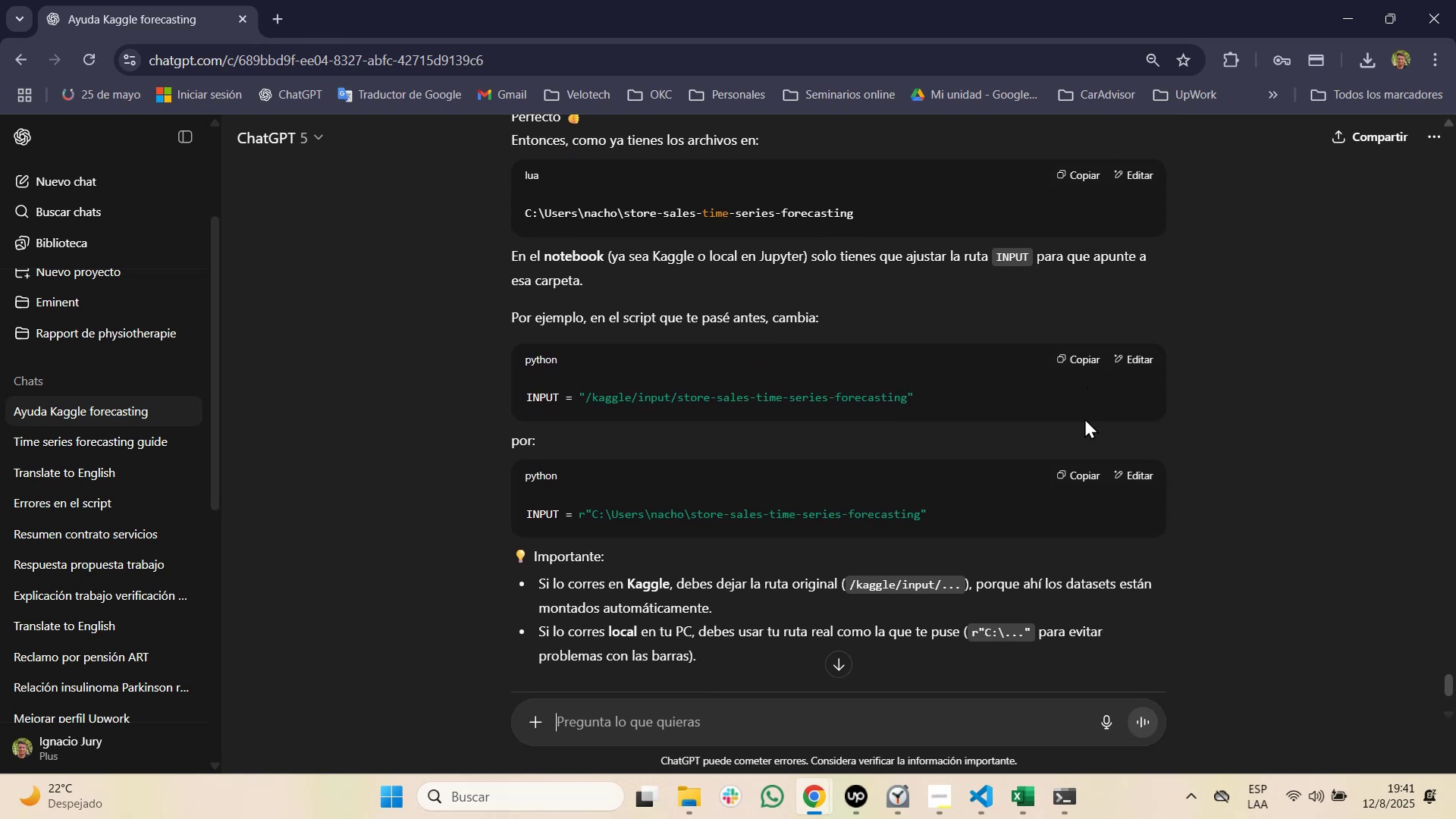 
wait(6.42)
 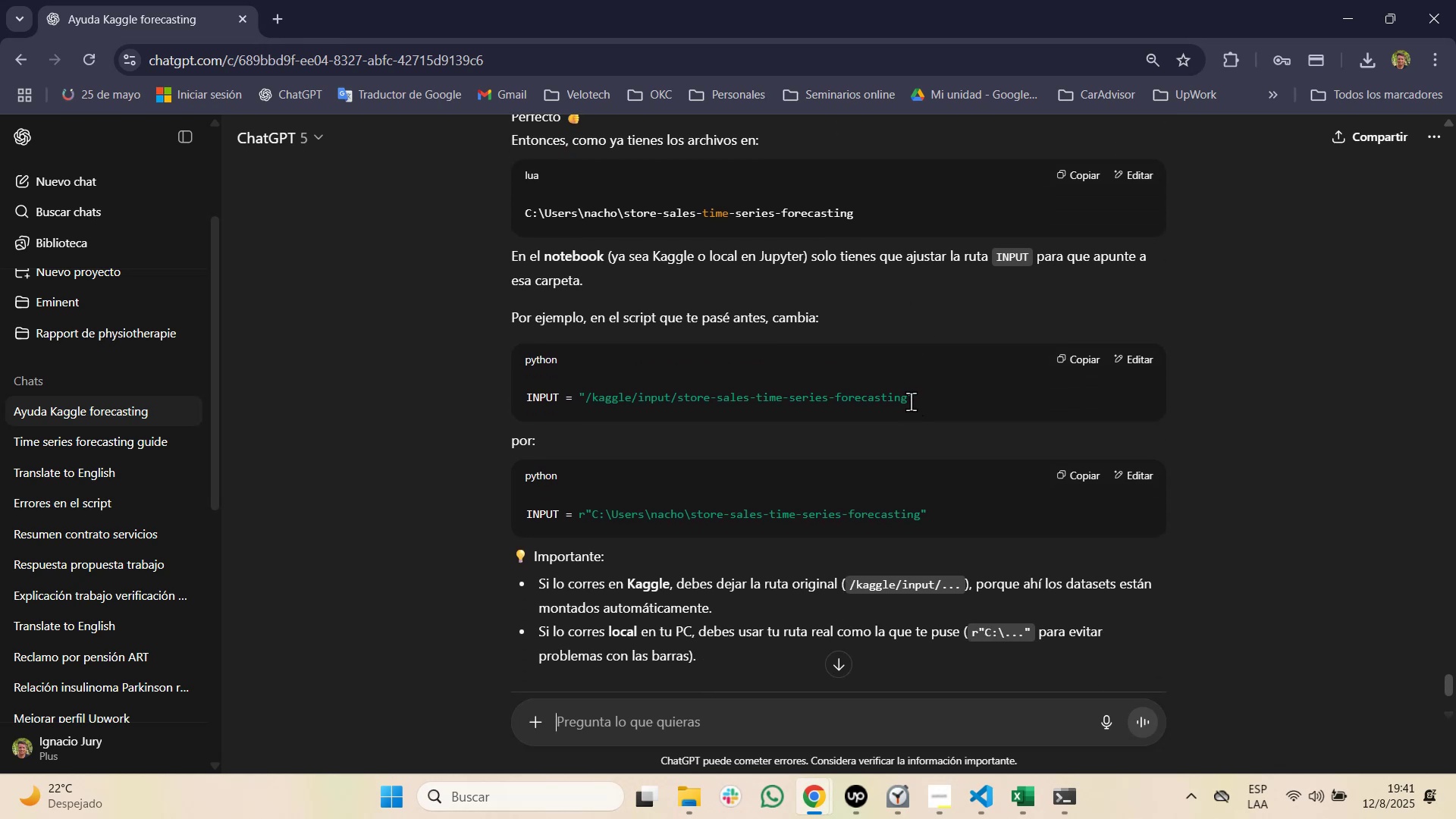 
left_click([1081, 480])
 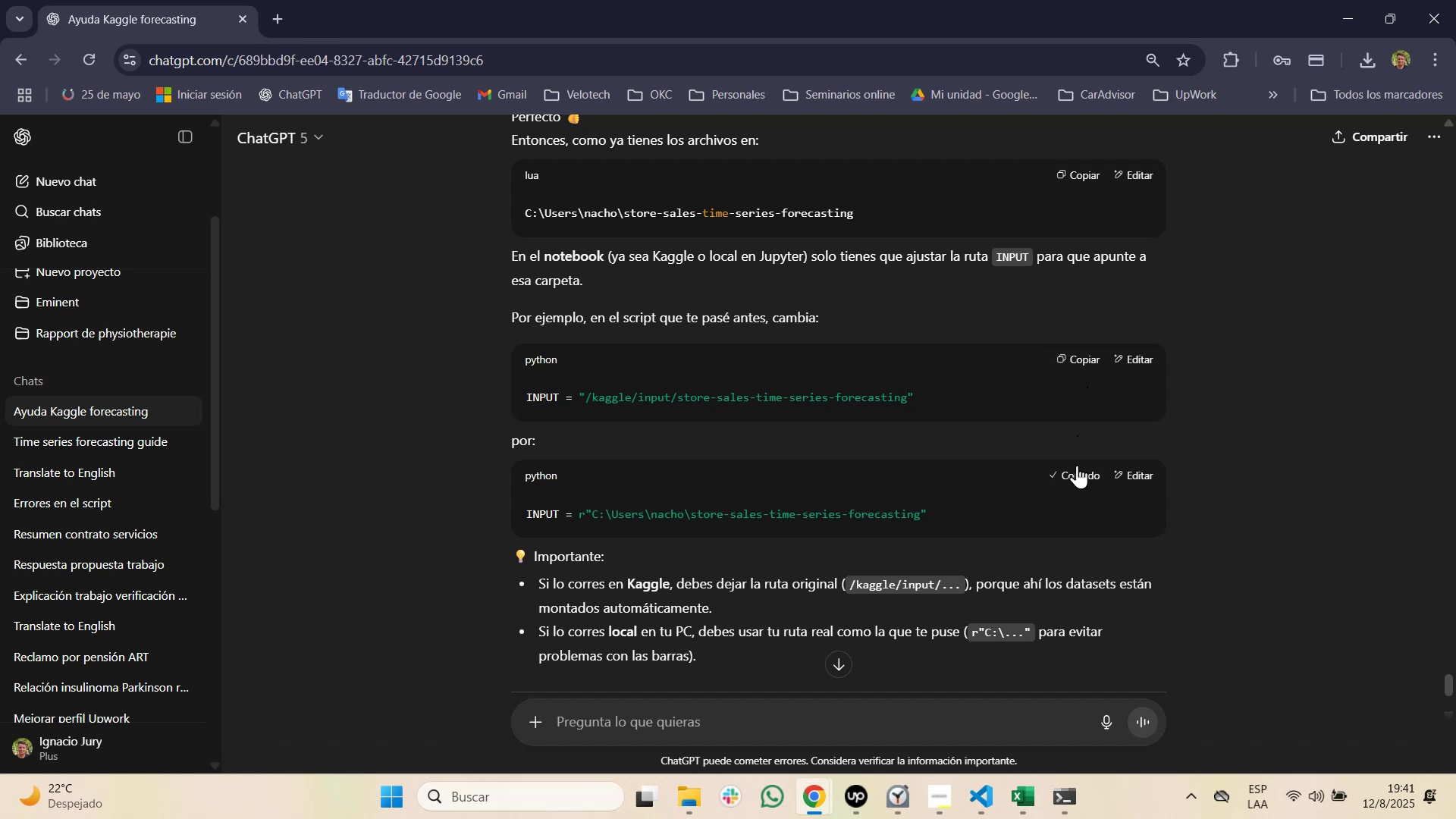 
key(Alt+Tab)
 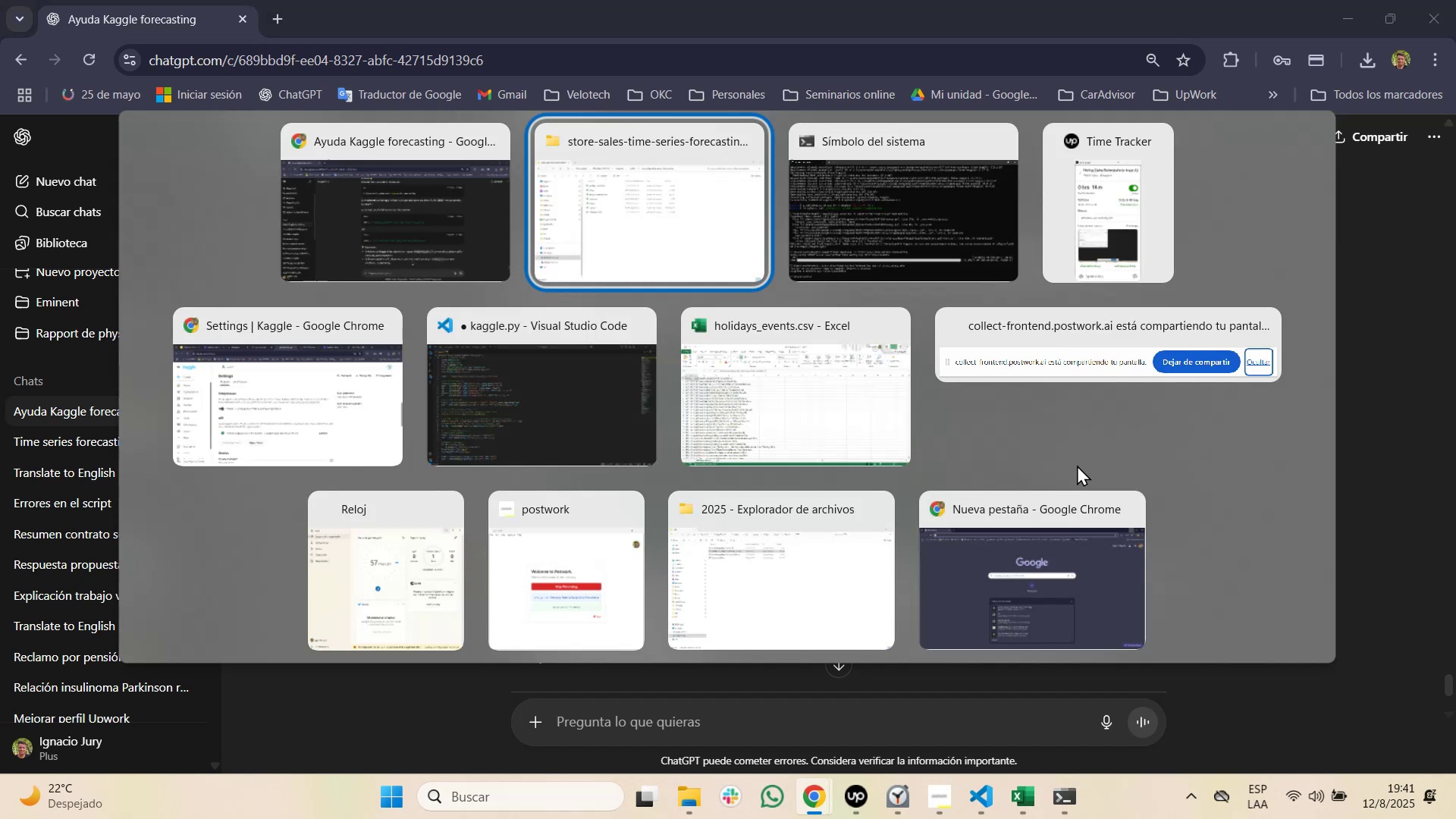 
key(Alt+Tab)
 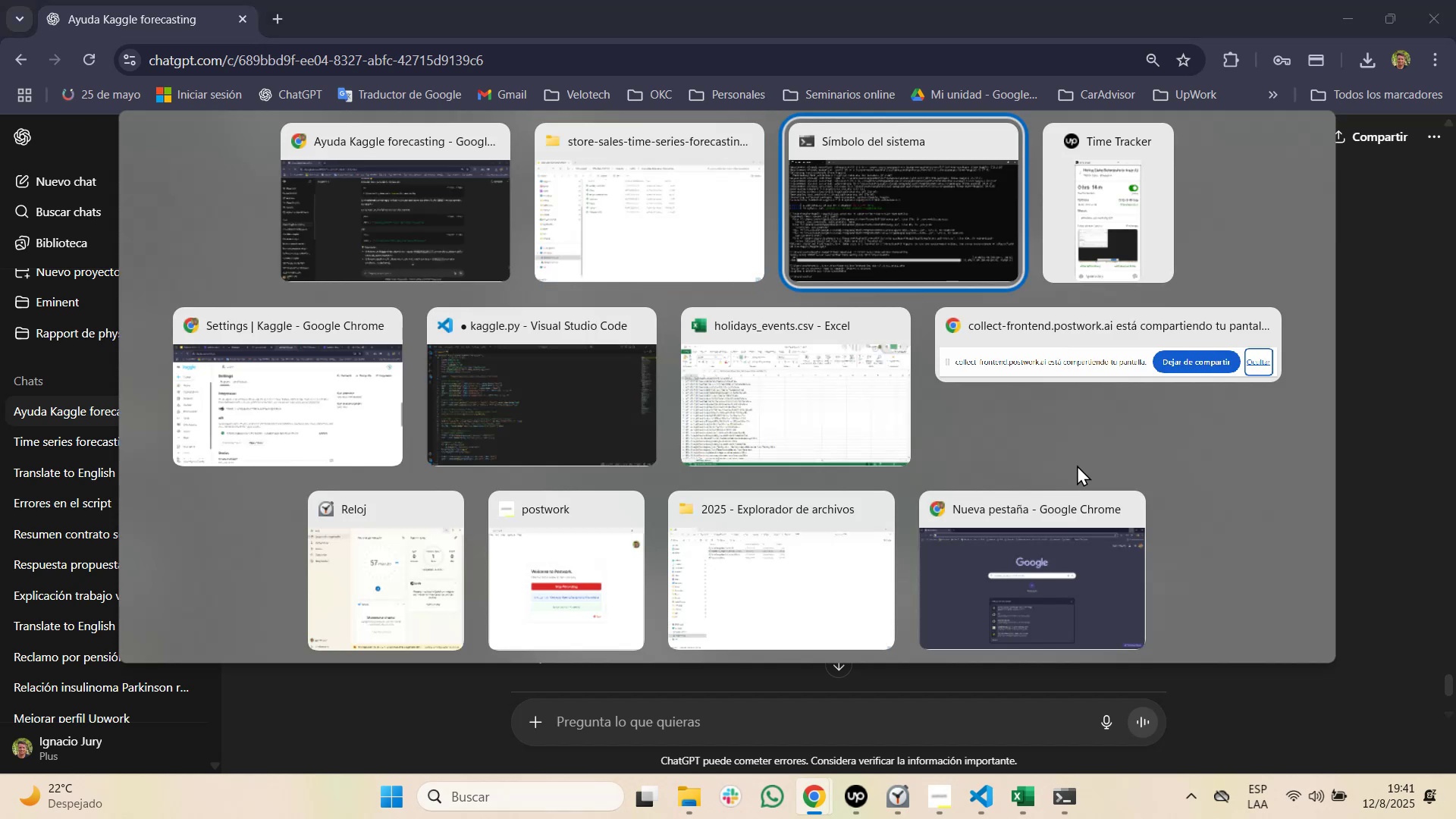 
key(Alt+Tab)
 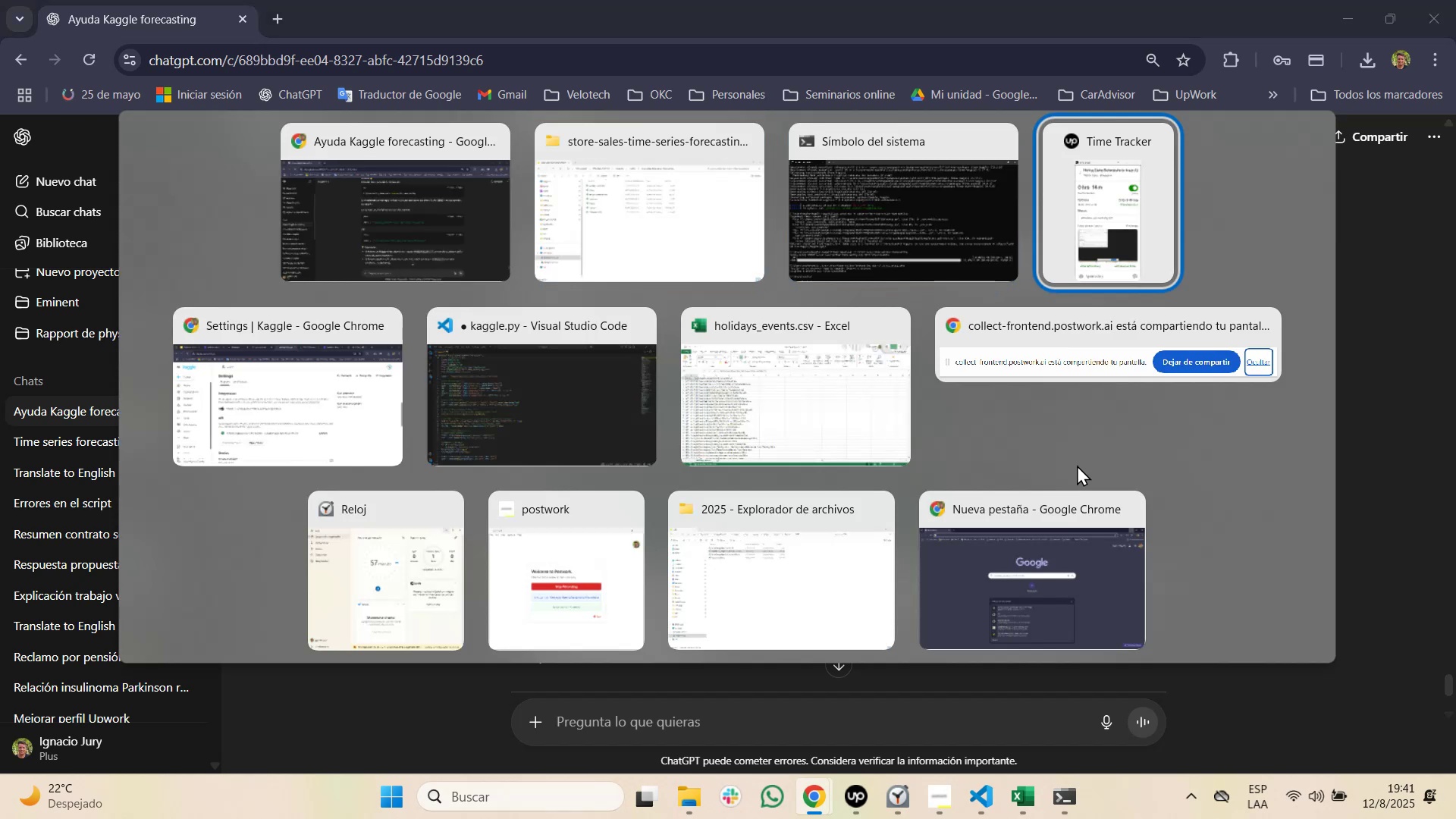 
key(Alt+Tab)
 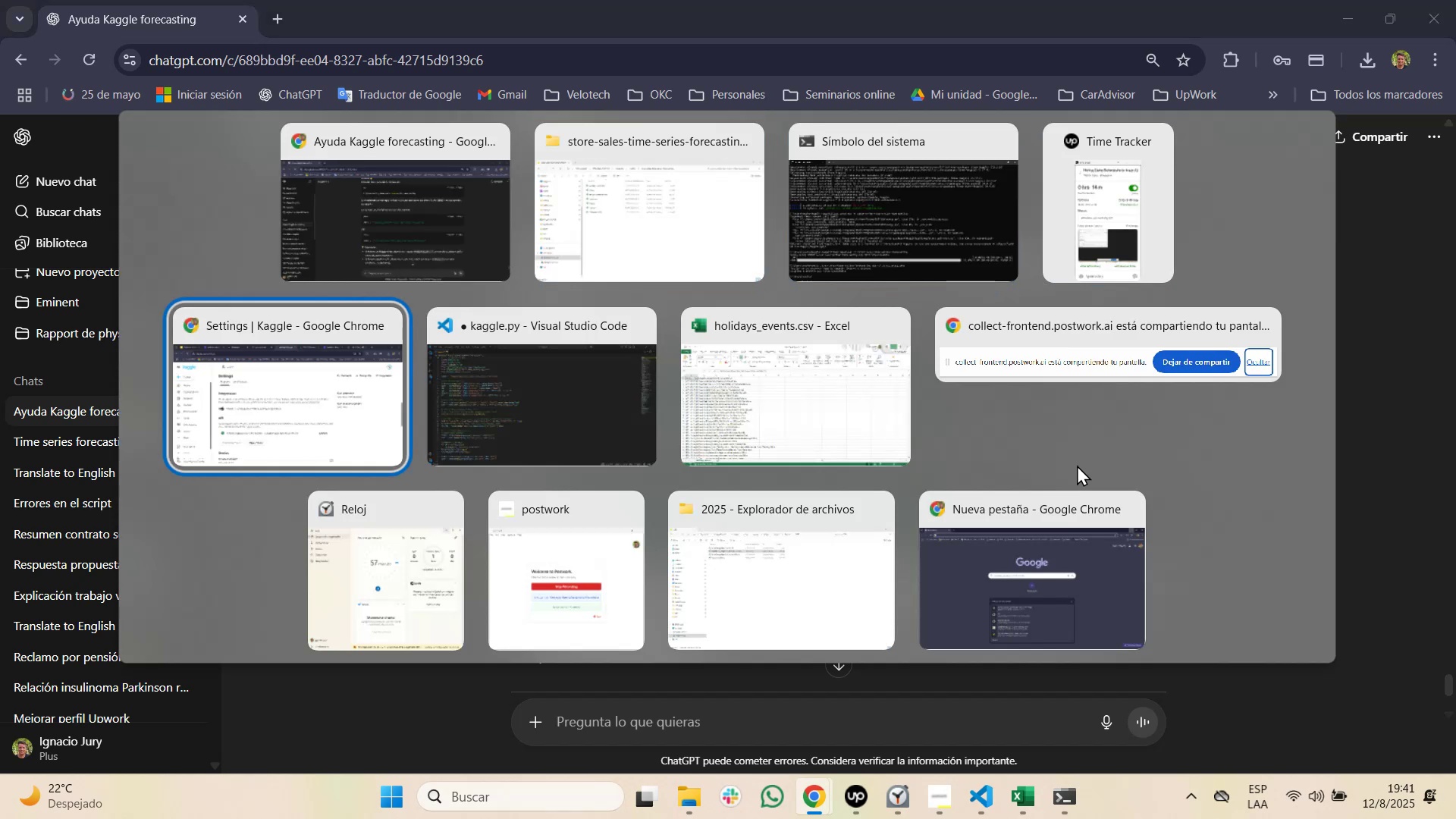 
key(Alt+Tab)
 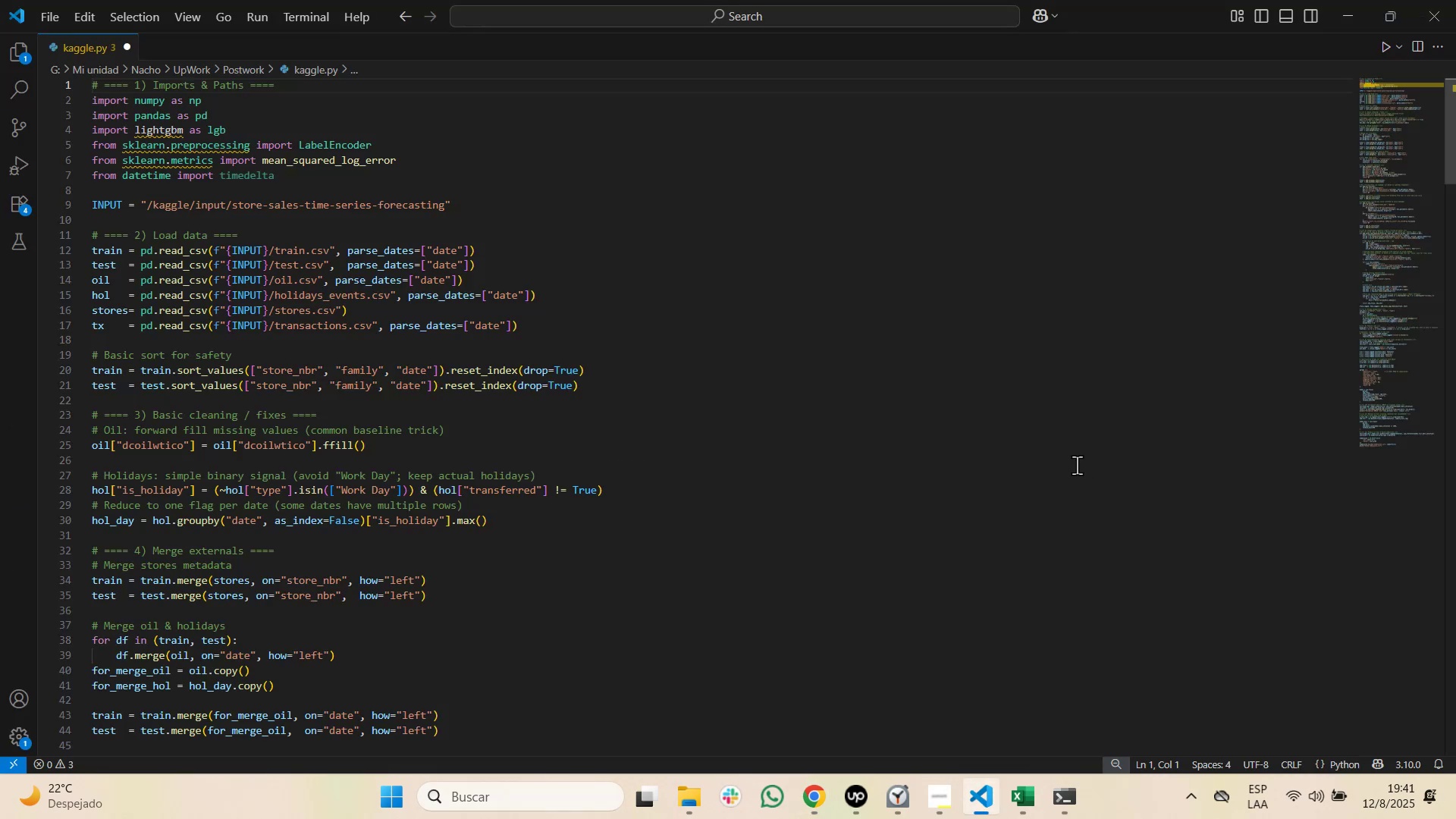 
scroll: coordinate [1077, 465], scroll_direction: up, amount: 4.0
 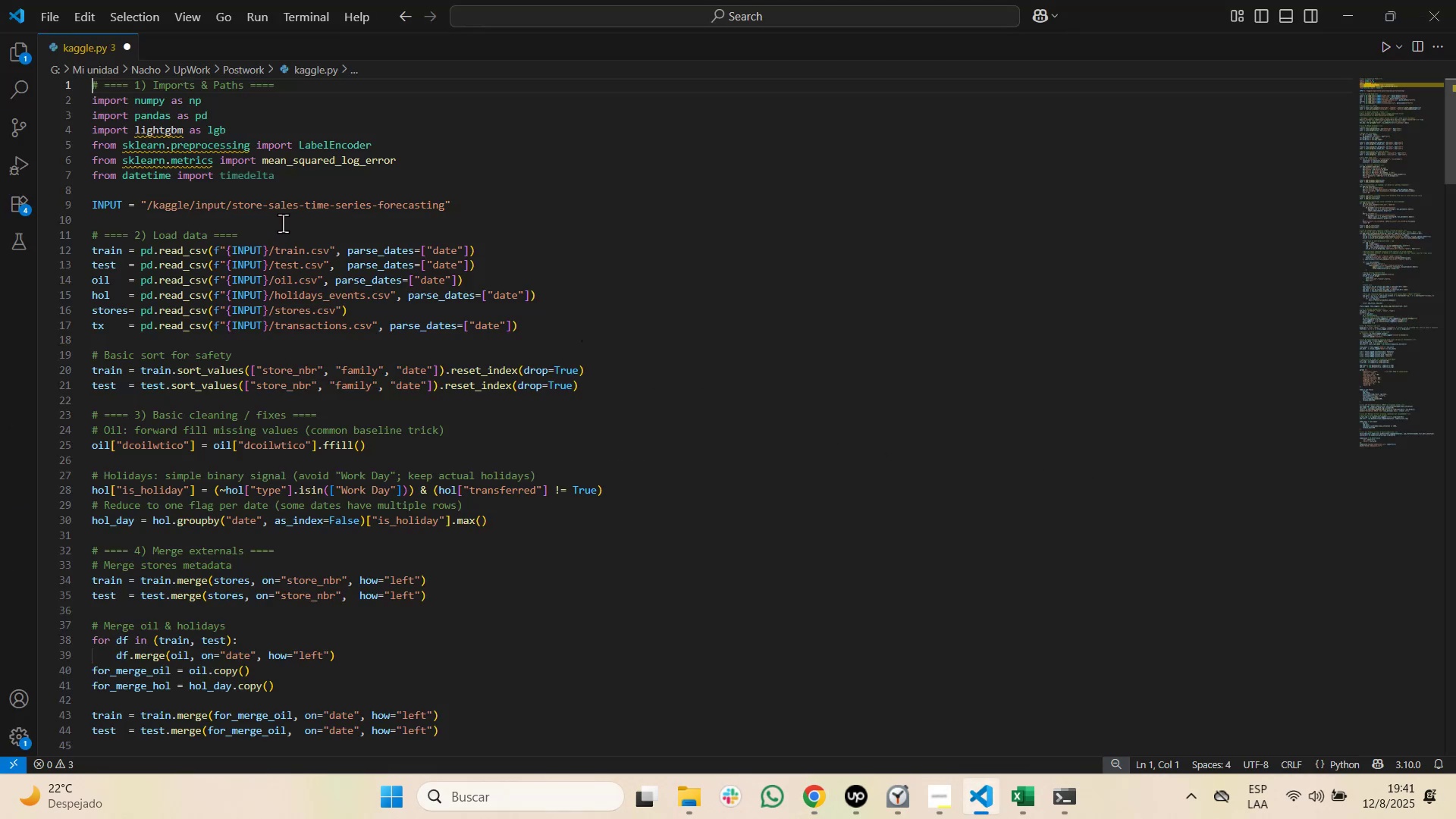 
double_click([281, 208])
 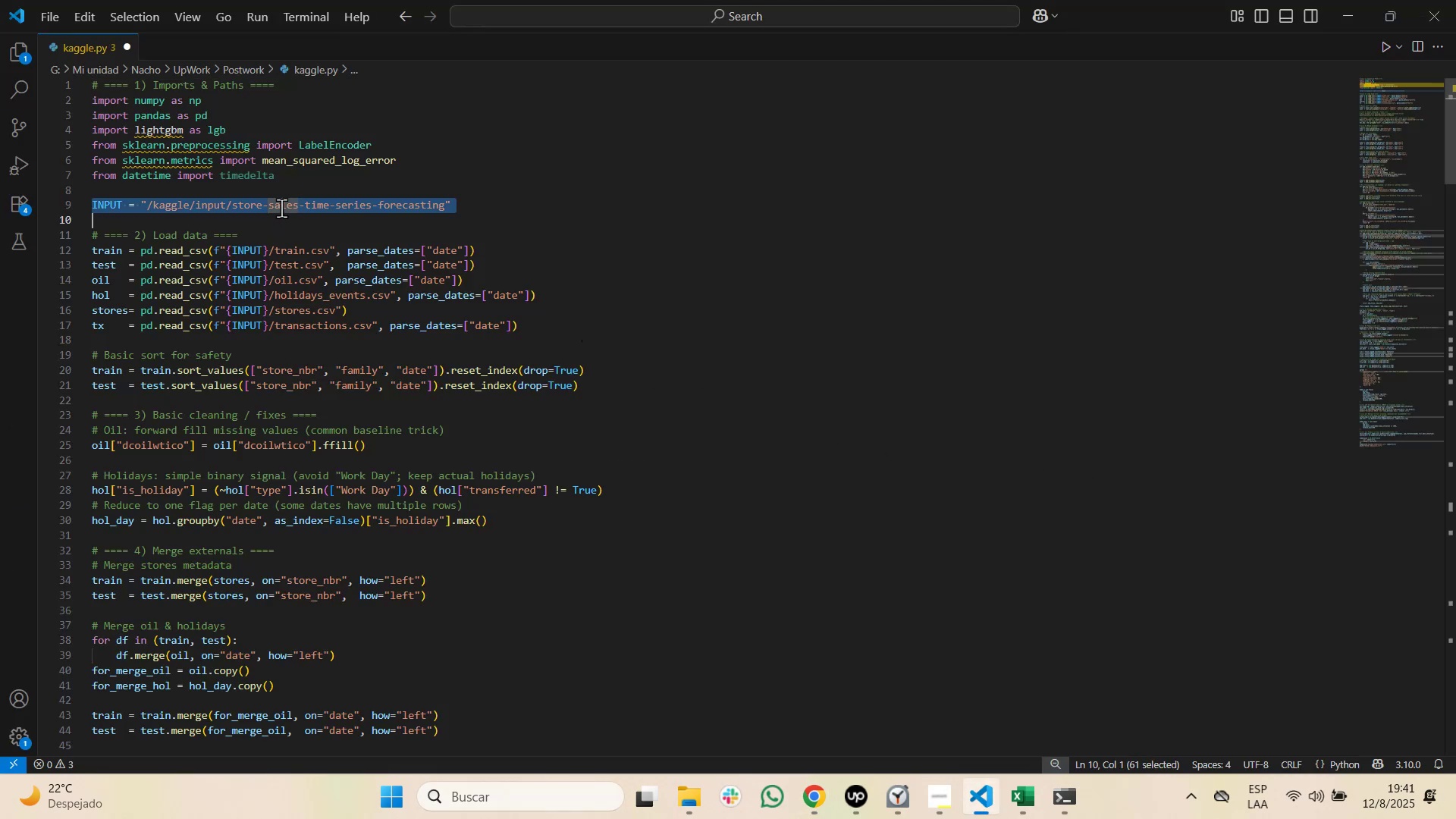 
triple_click([281, 208])
 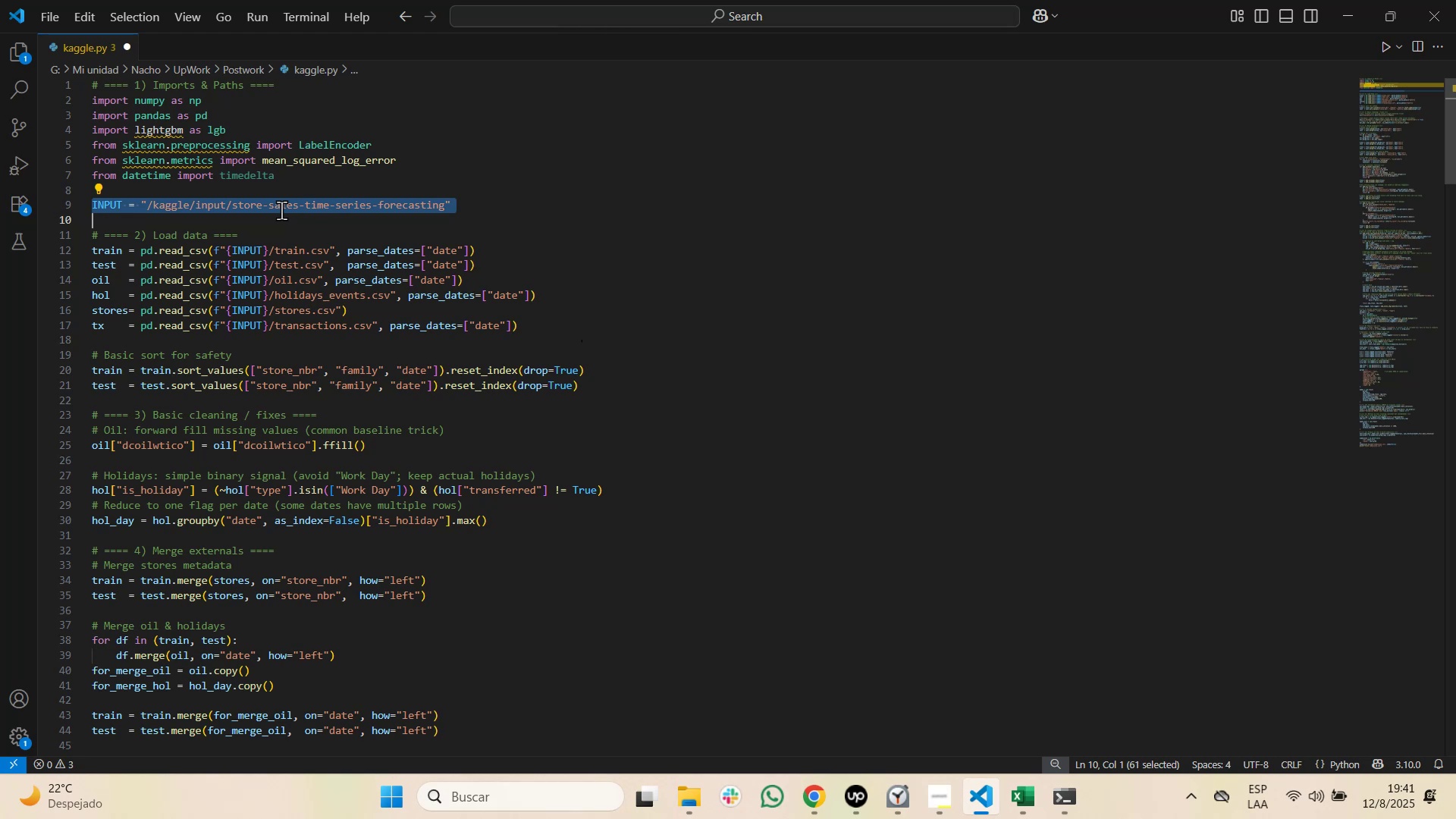 
key(Control+V)
 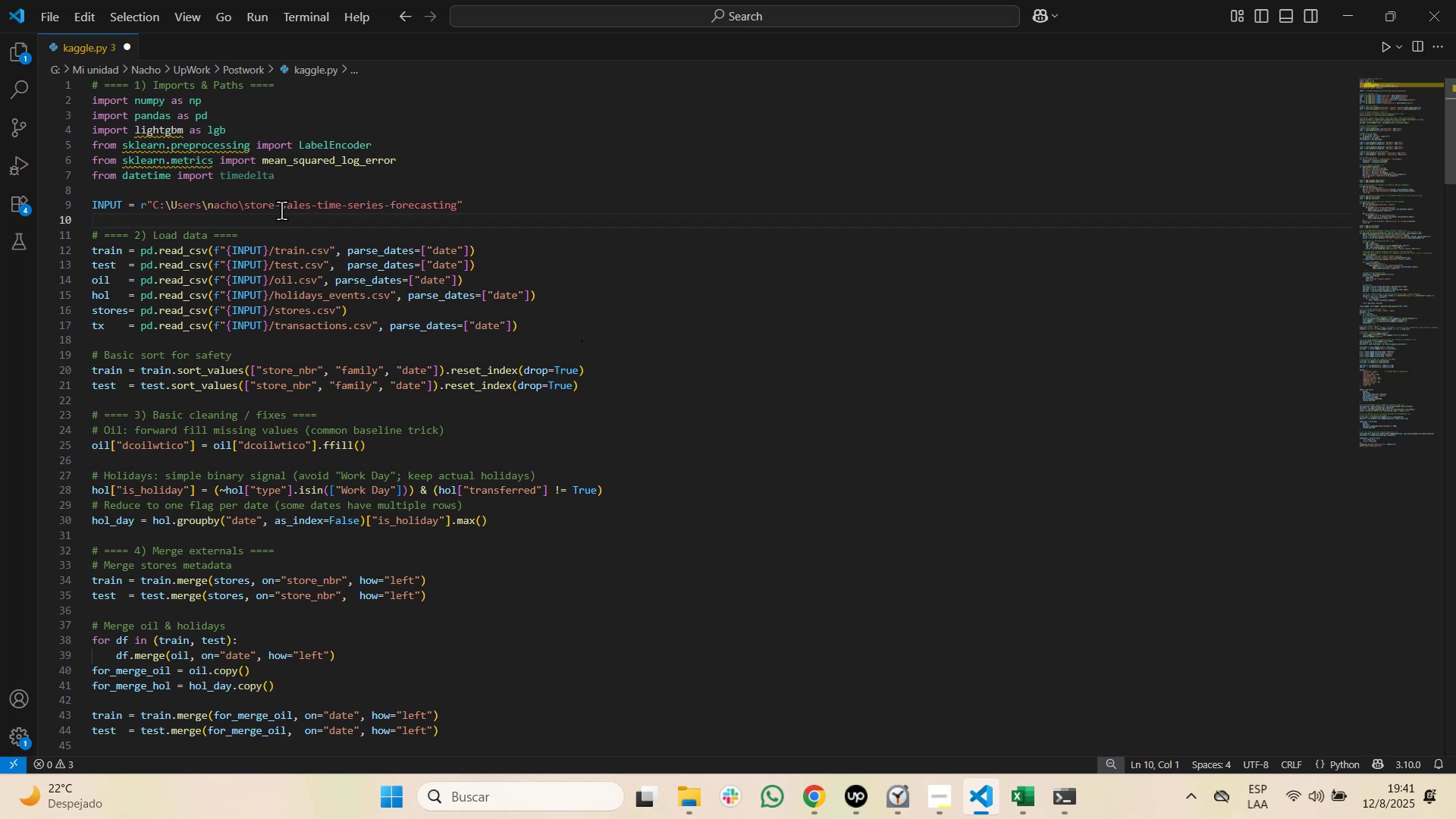 
key(Control+S)
 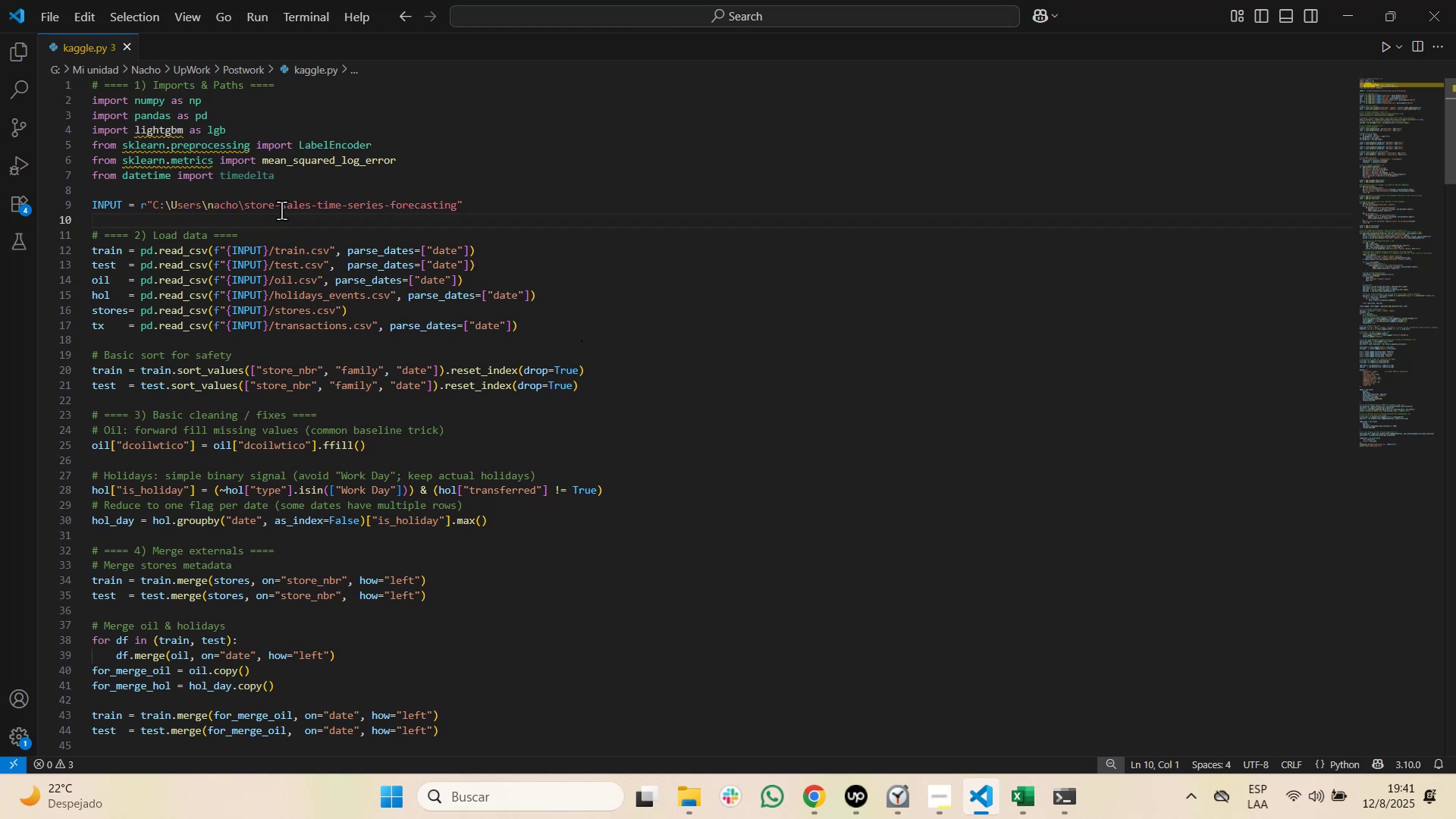 
key(Alt+AltLeft)
 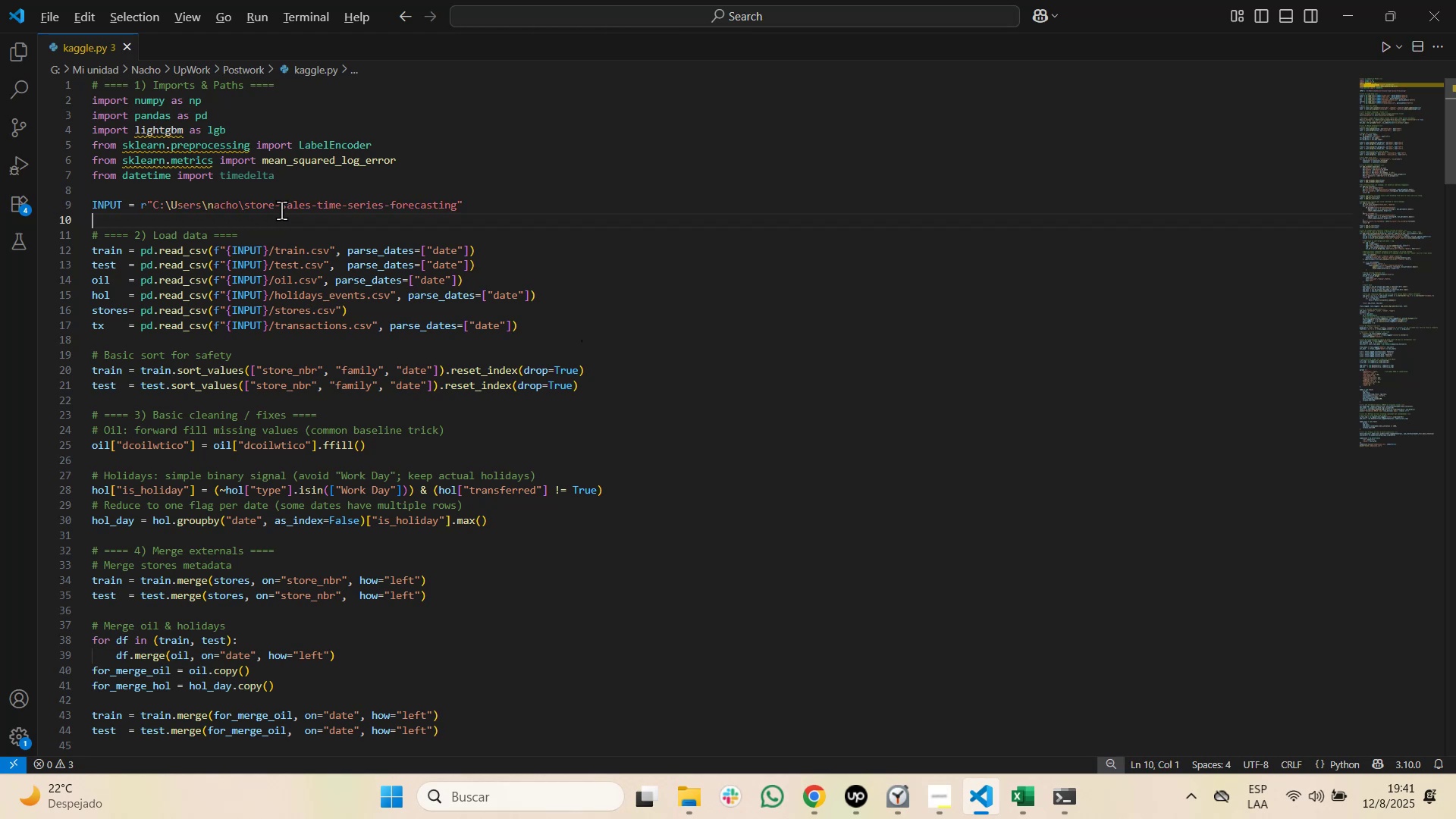 
key(Alt+Tab)
 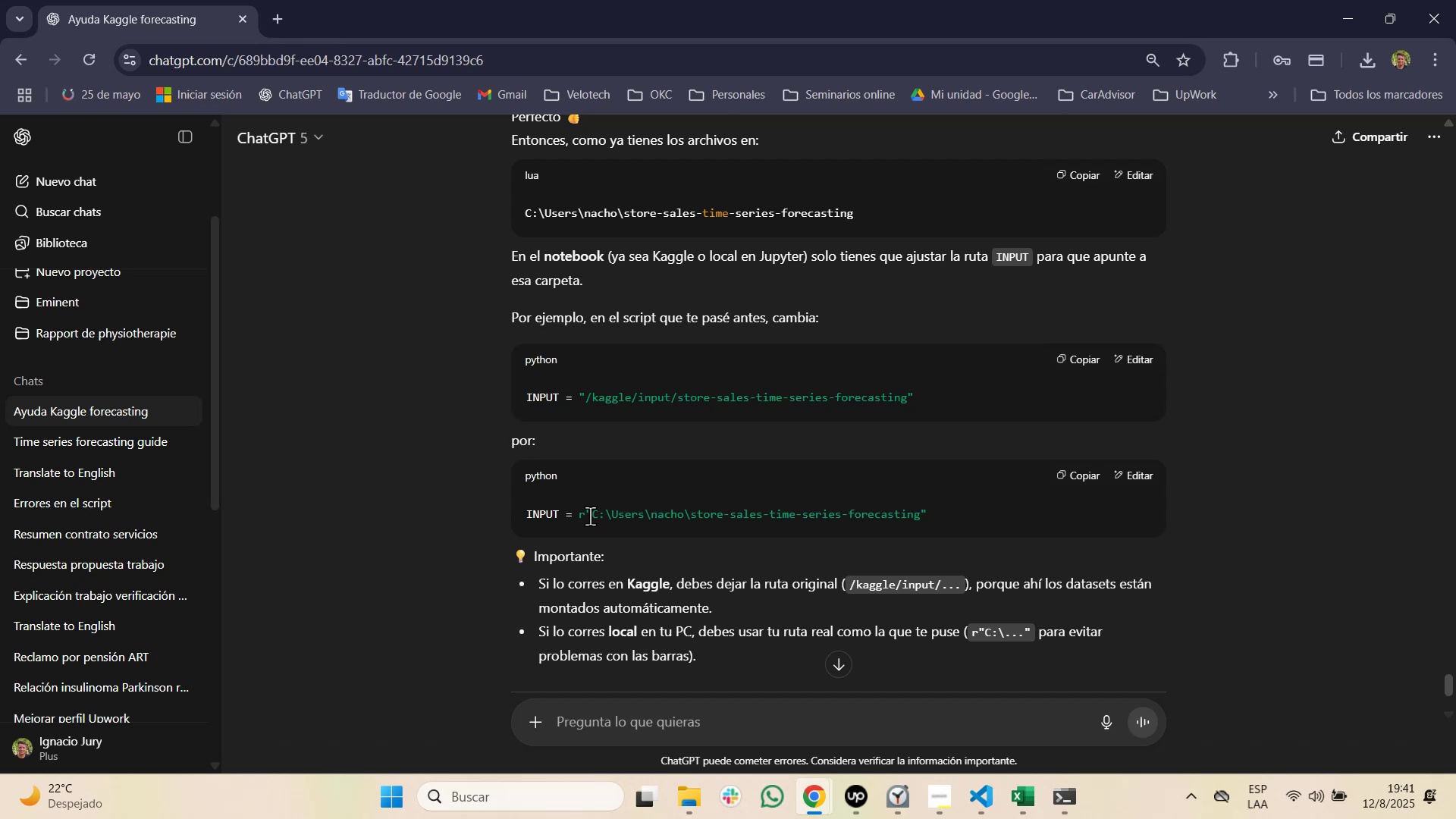 
wait(7.07)
 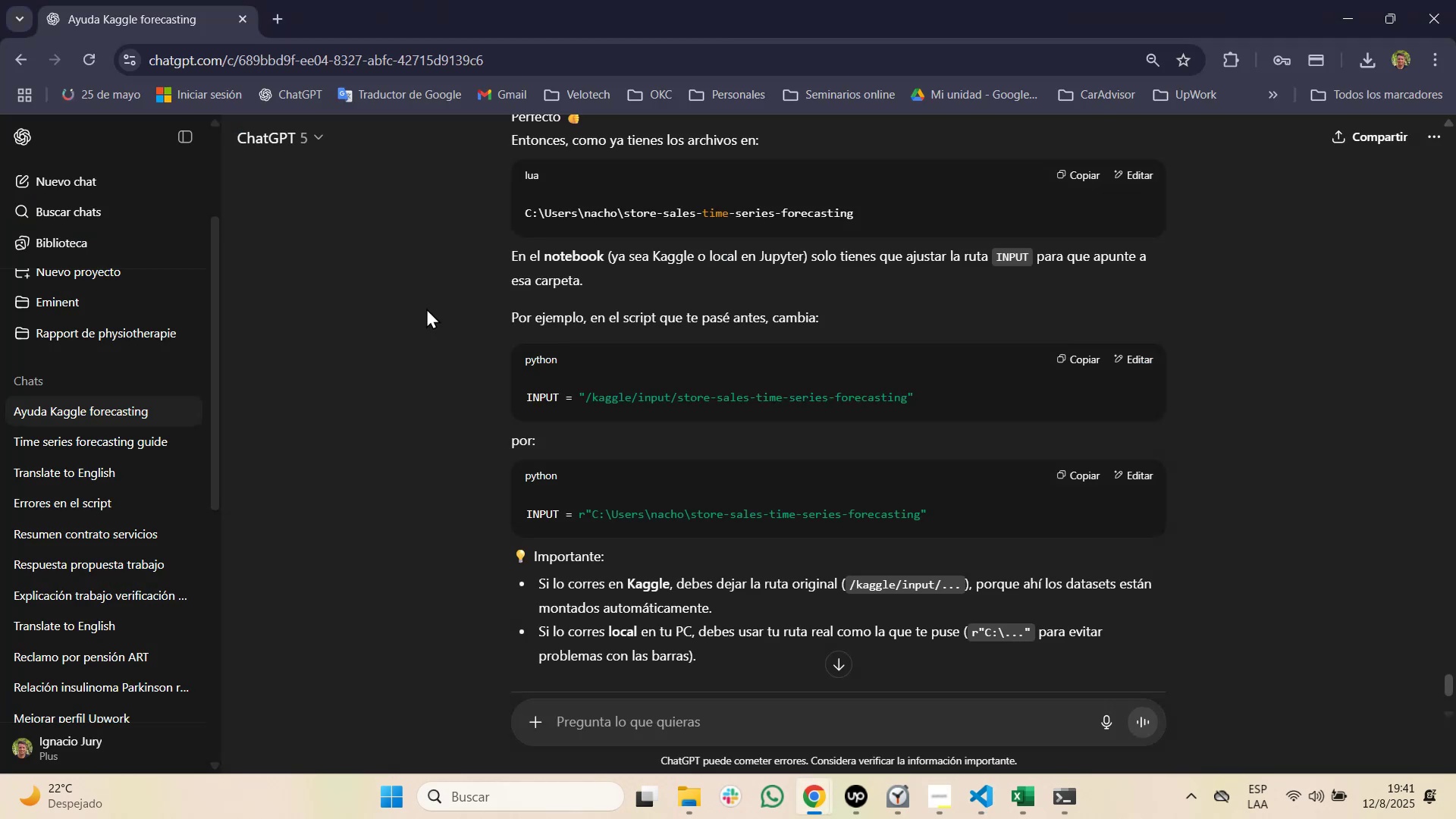 
scroll: coordinate [582, 515], scroll_direction: down, amount: 2.0
 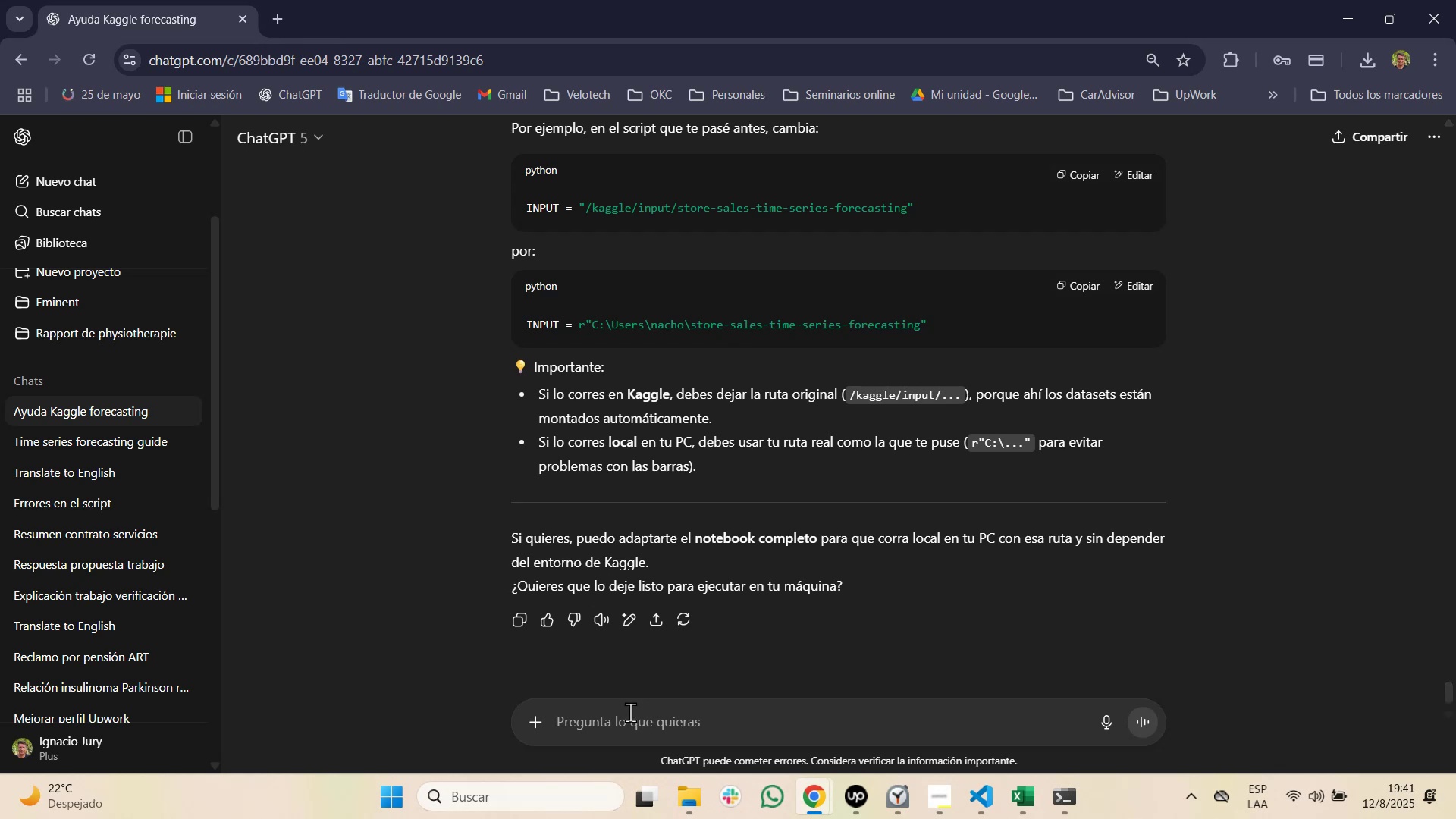 
wait(14.23)
 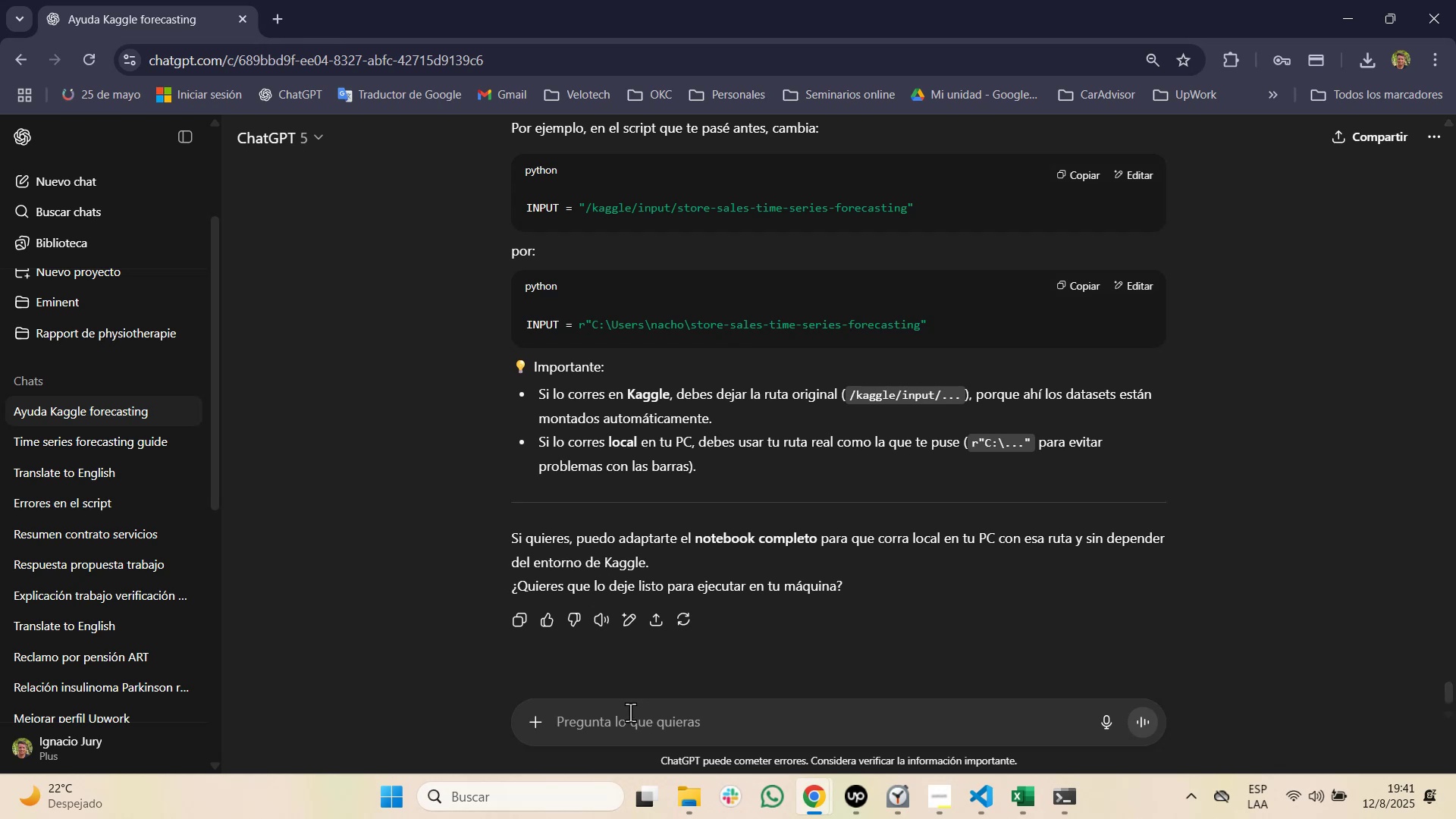 
type(ya descargu;e API tl)
key(Backspace)
type(oken tambi;en y correg;o )
key(Backspace)
key(Backspace)
type(;i script ahora que hacemos{)
 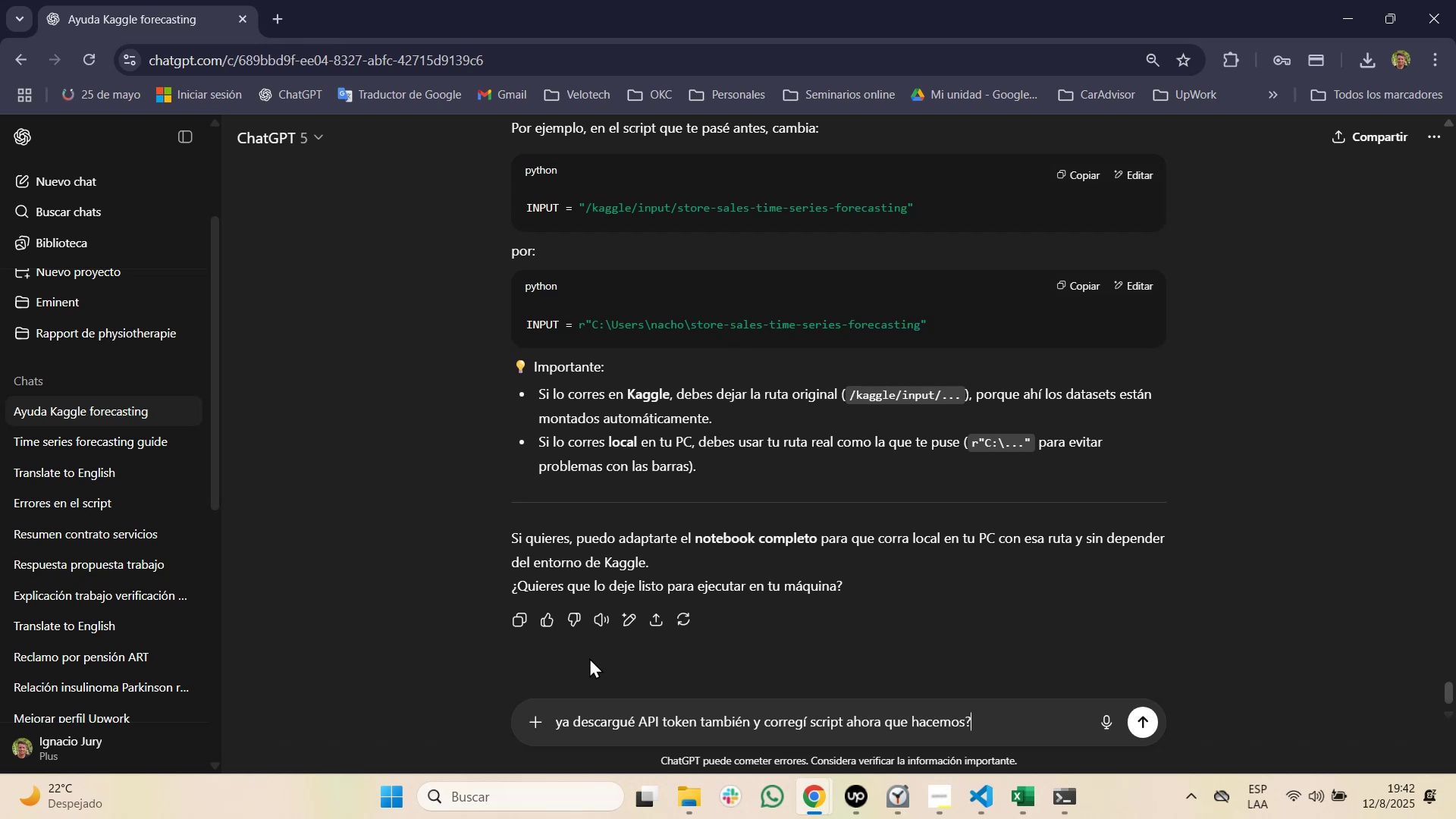 
key(Enter)
 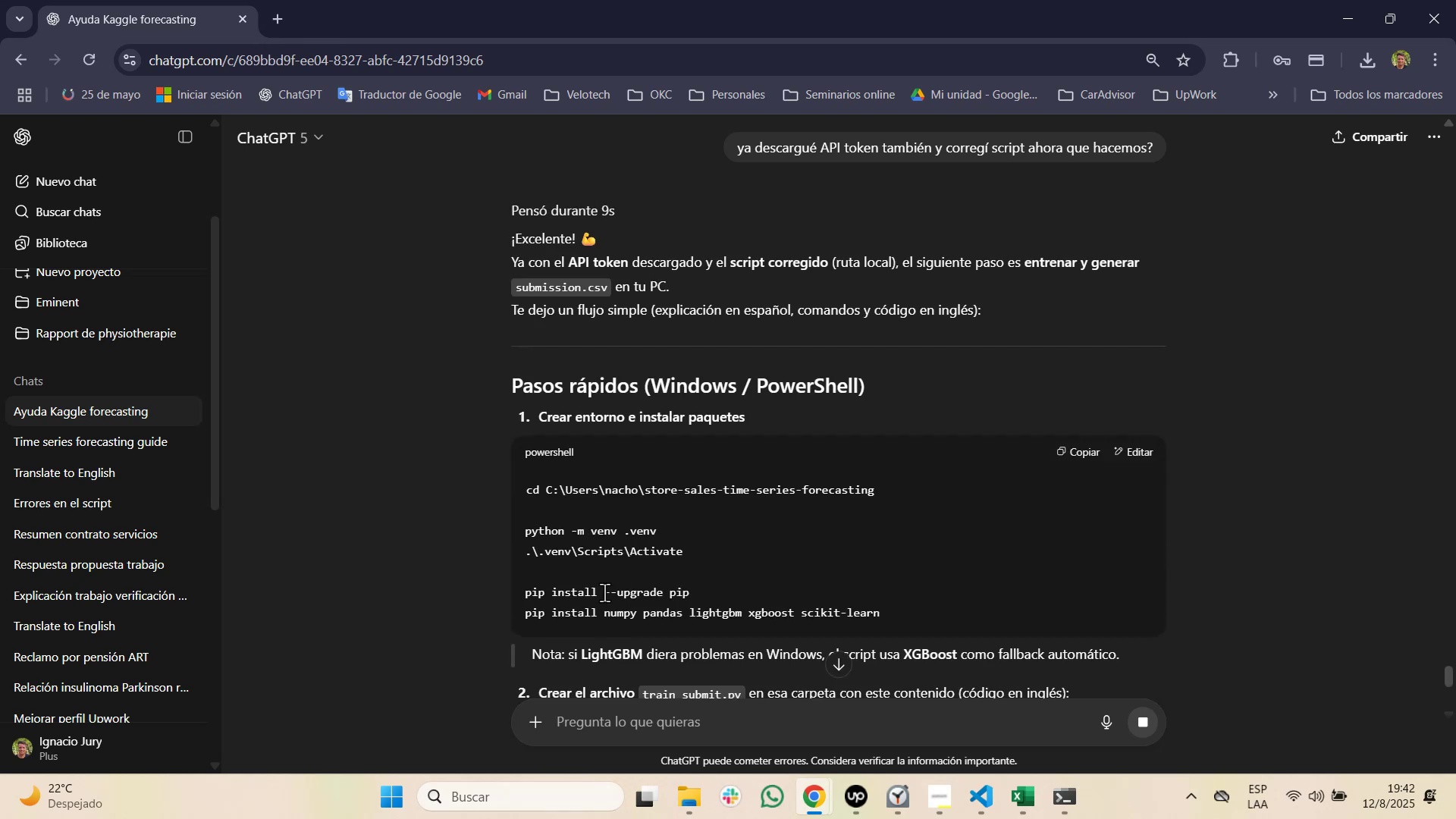 
wait(25.11)
 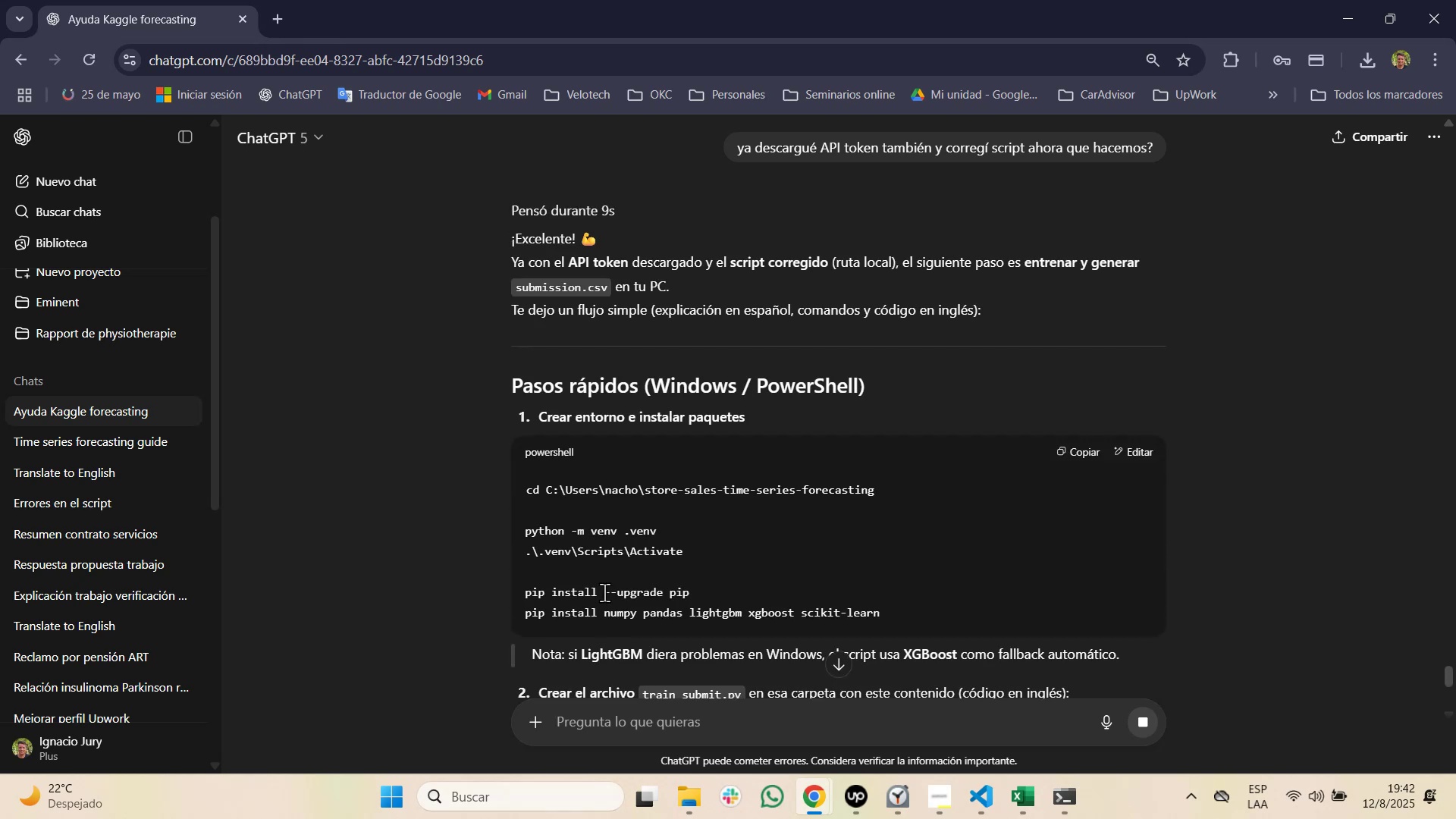 
scroll: coordinate [701, 485], scroll_direction: down, amount: 2.0
 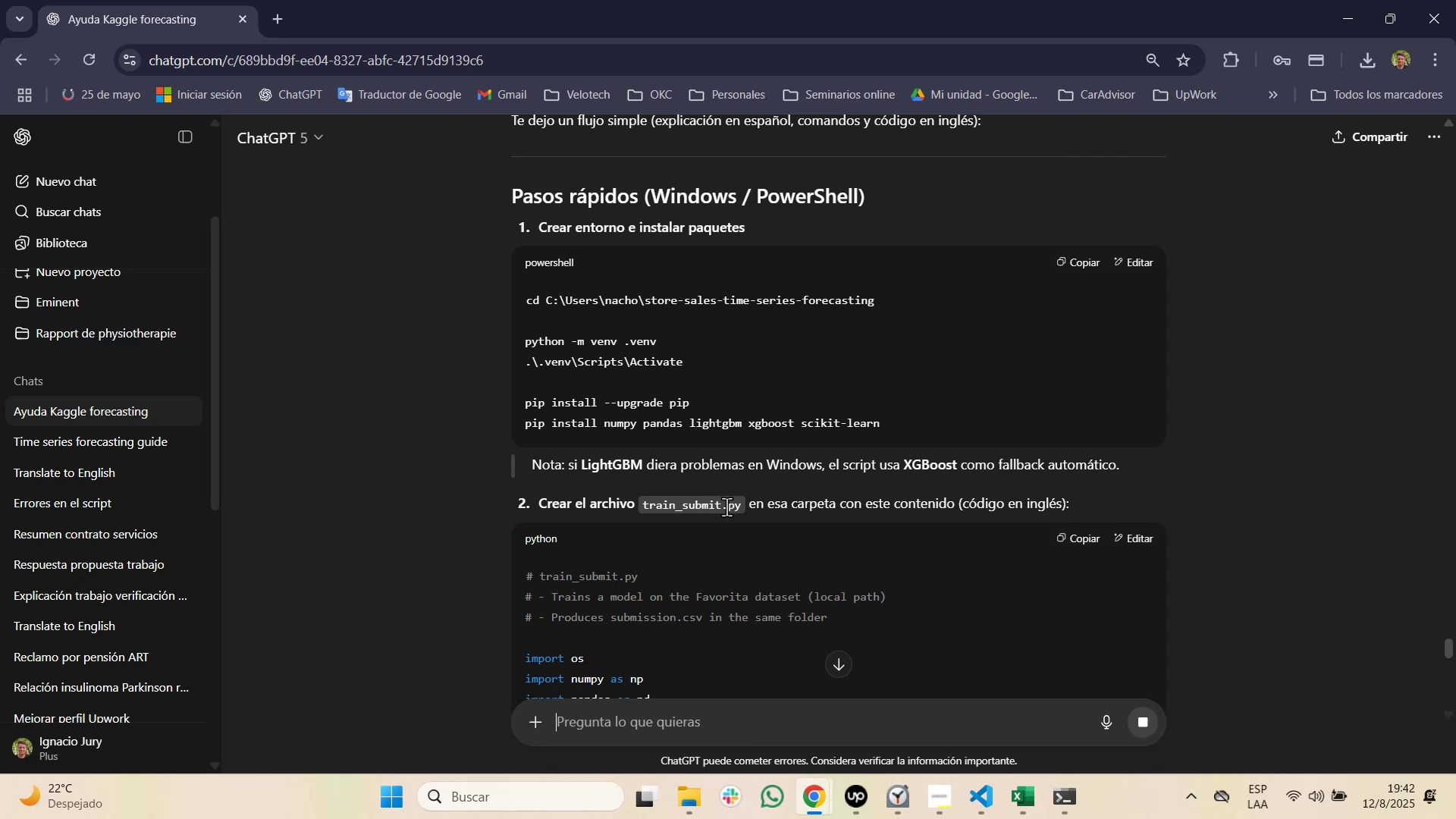 
wait(9.63)
 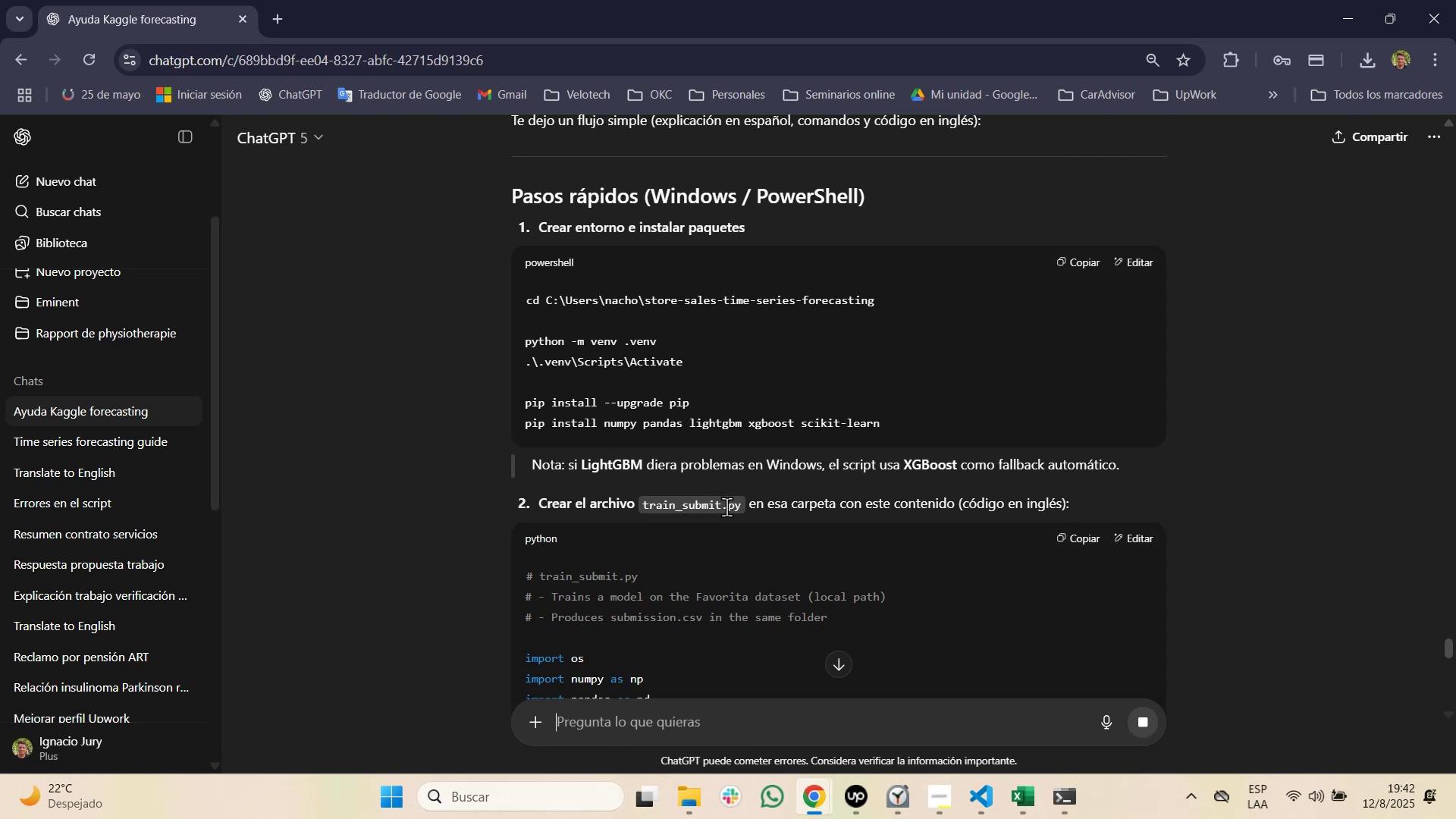 
double_click([860, 303])
 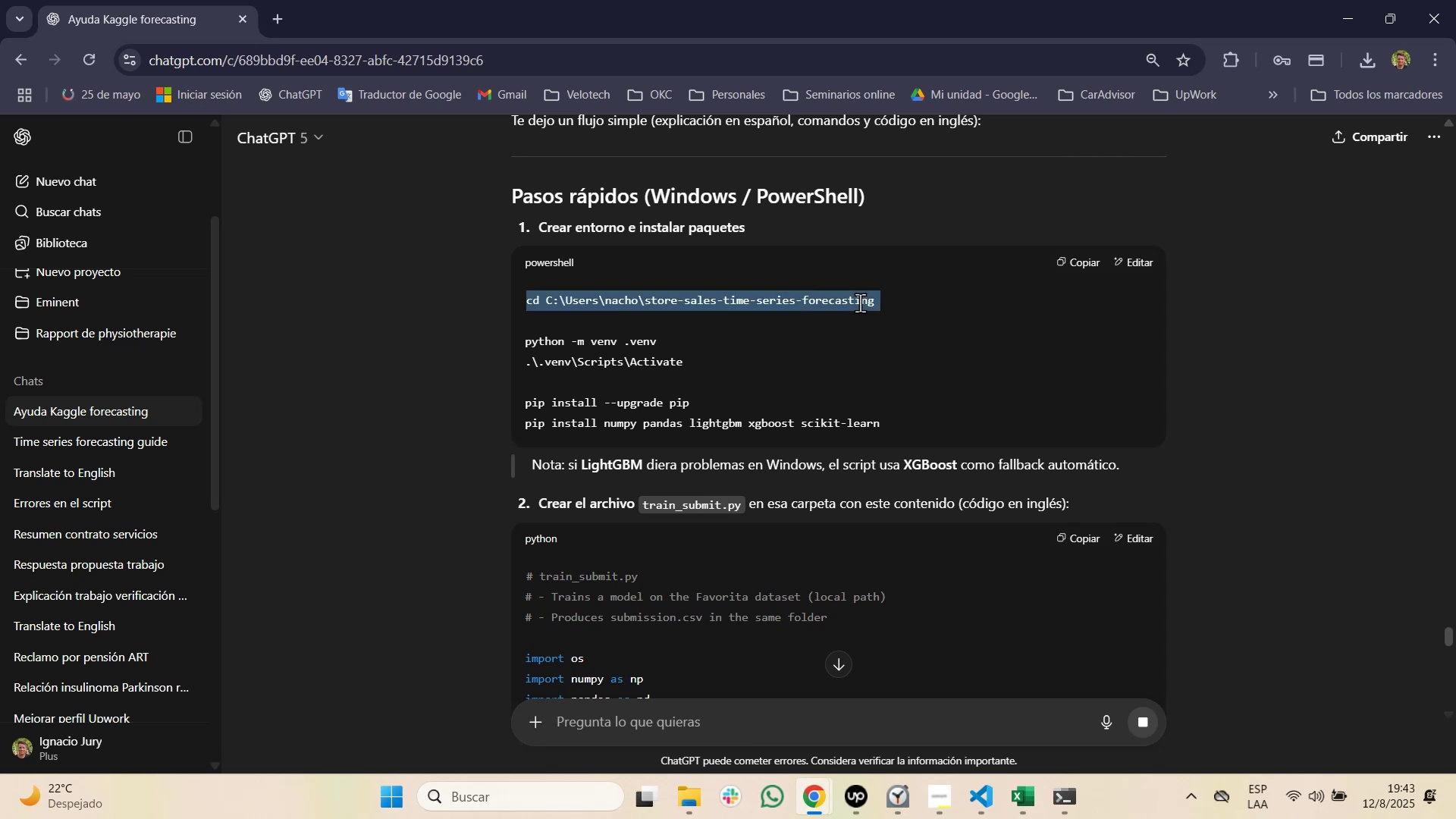 
triple_click([860, 303])
 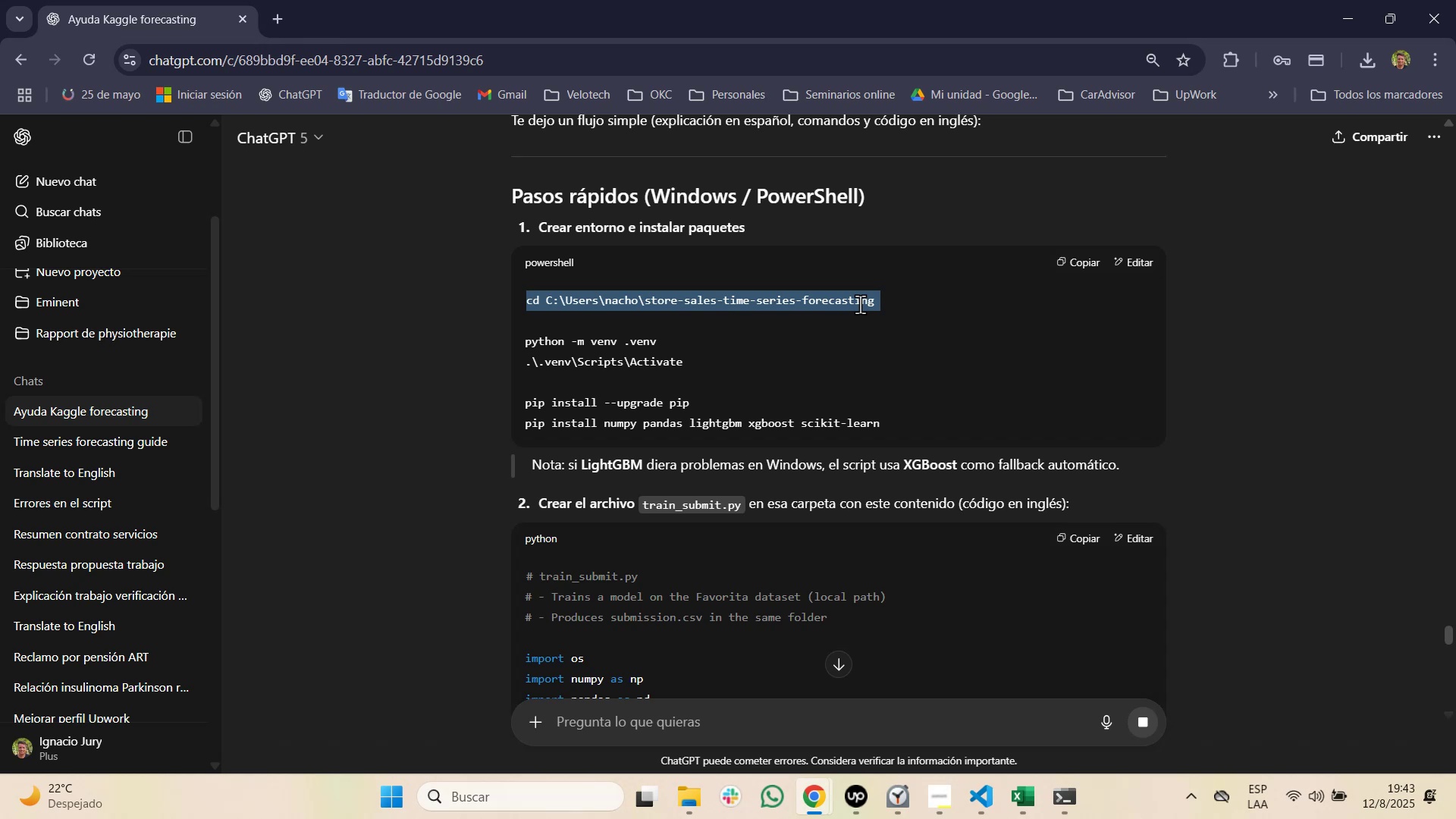 
key(Control+C)
 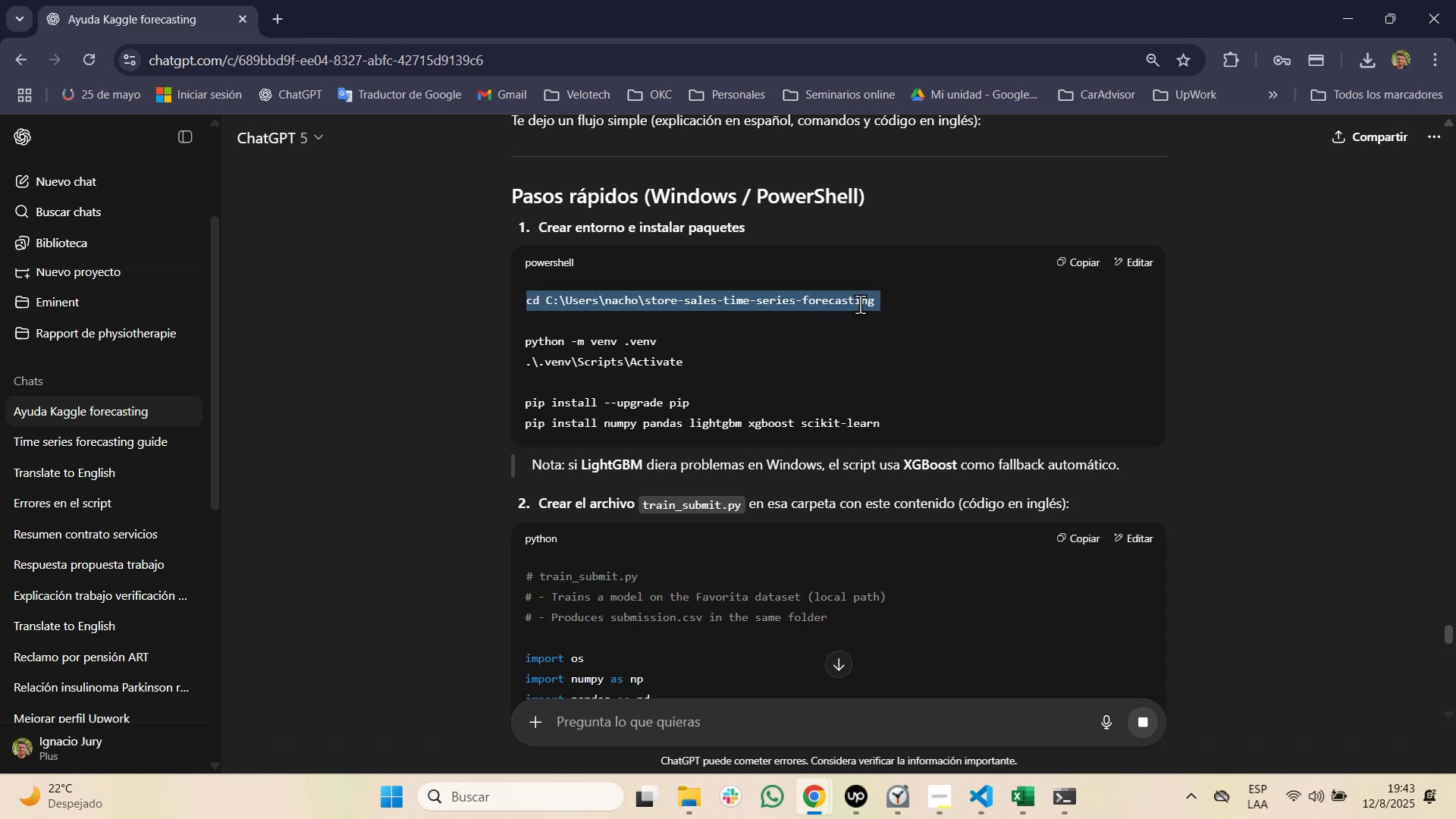 
key(Alt+Tab)
 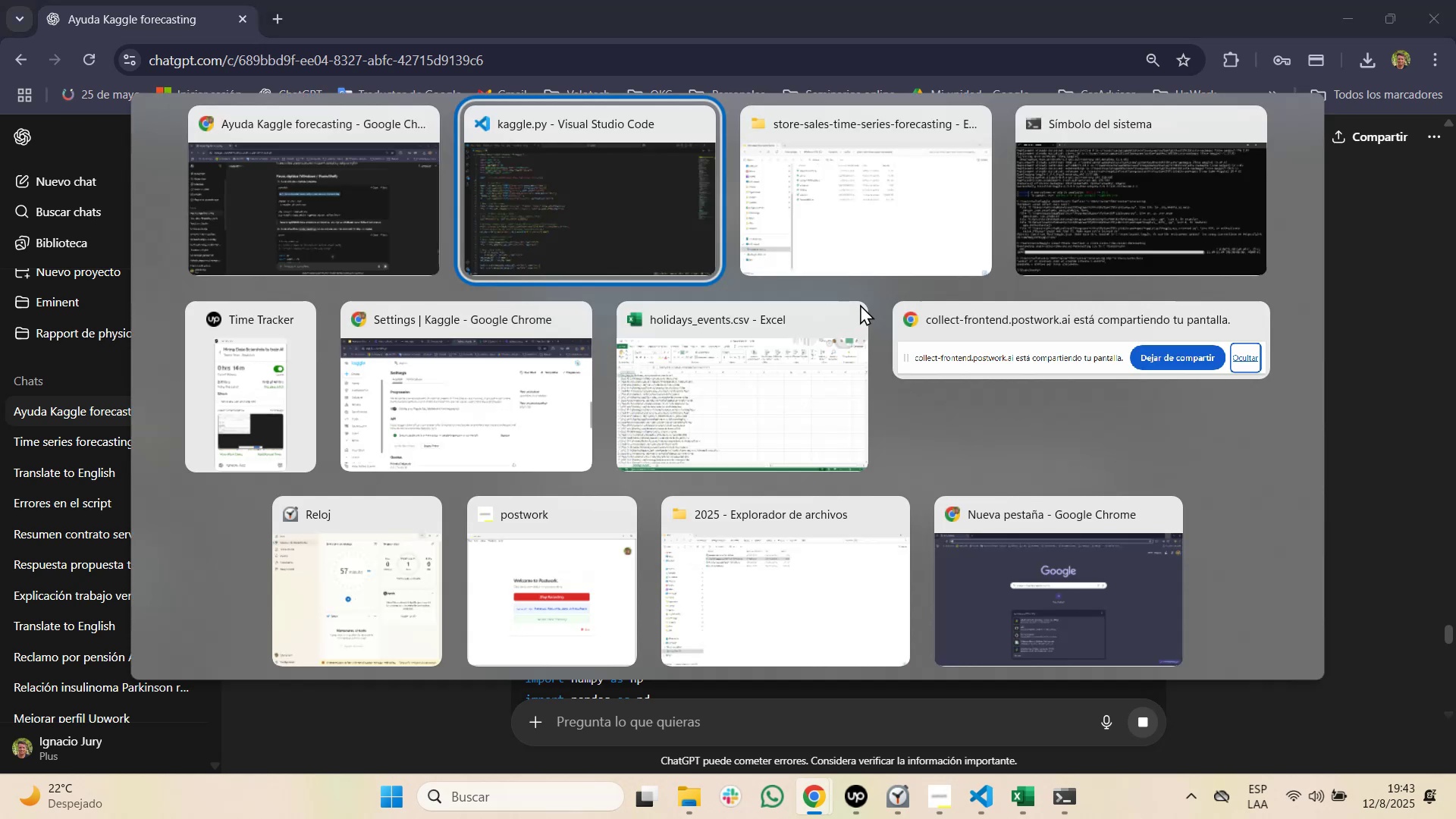 
key(Alt+Tab)
 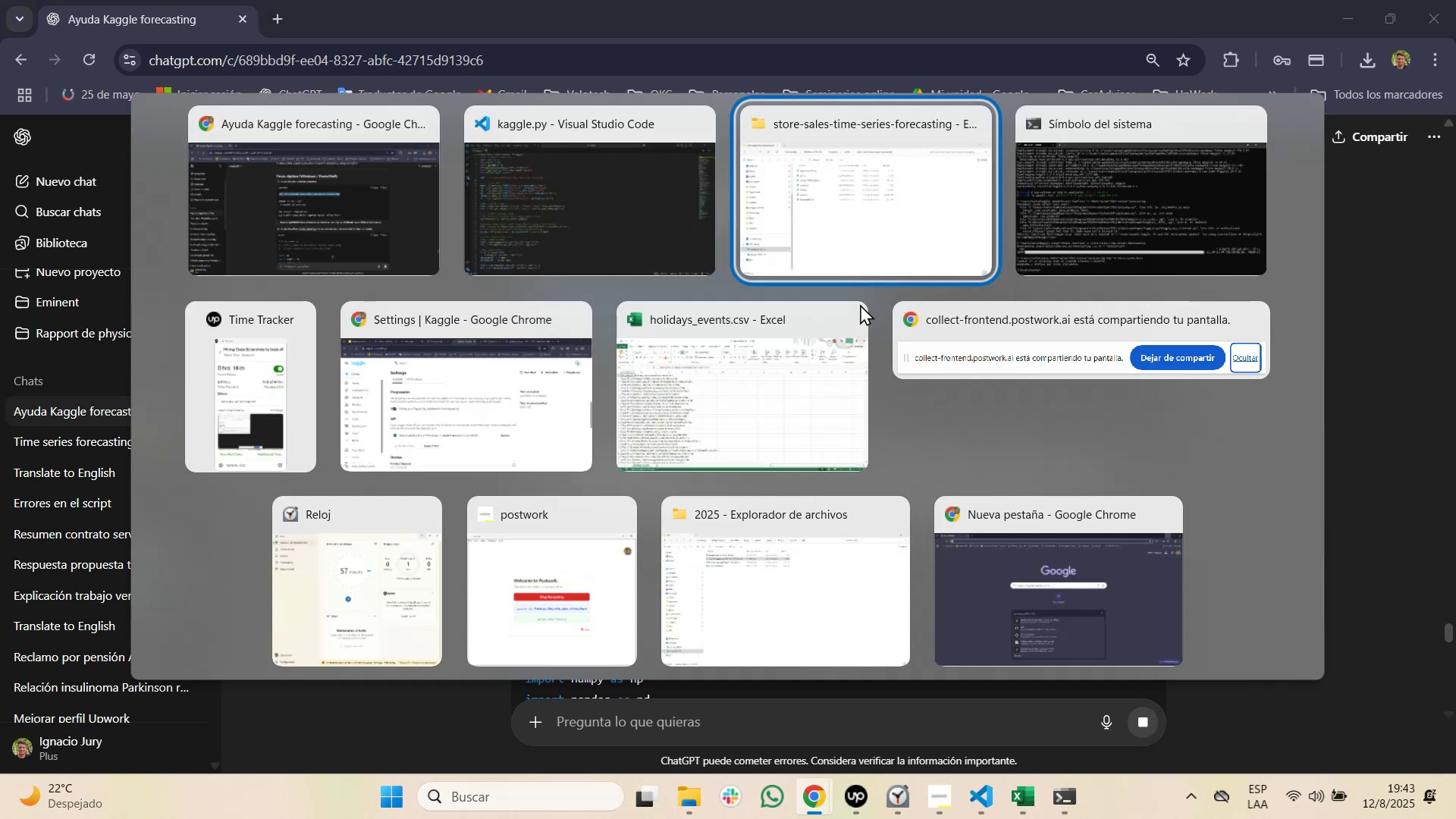 
key(Alt+Tab)
 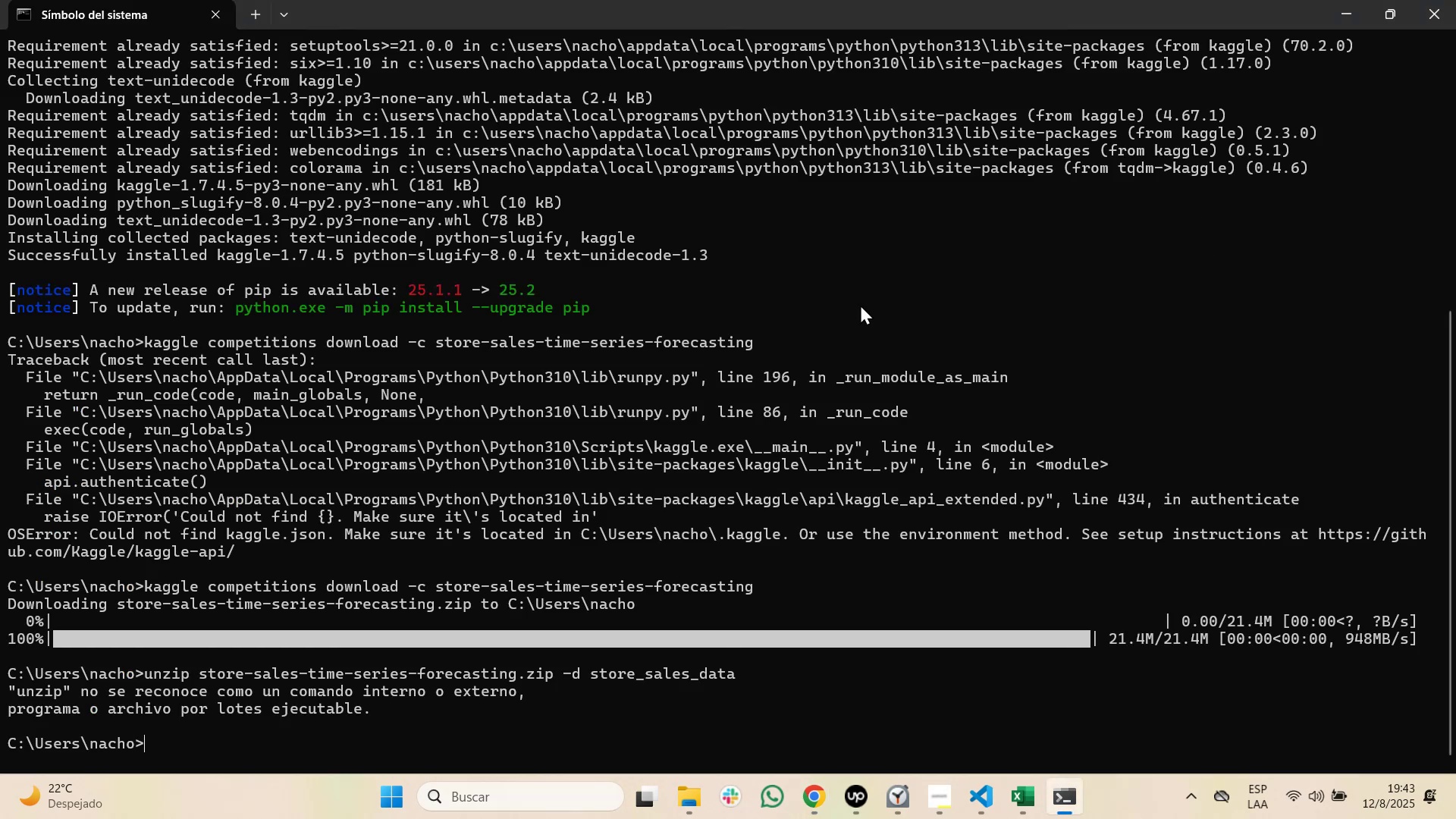 
right_click([860, 304])
 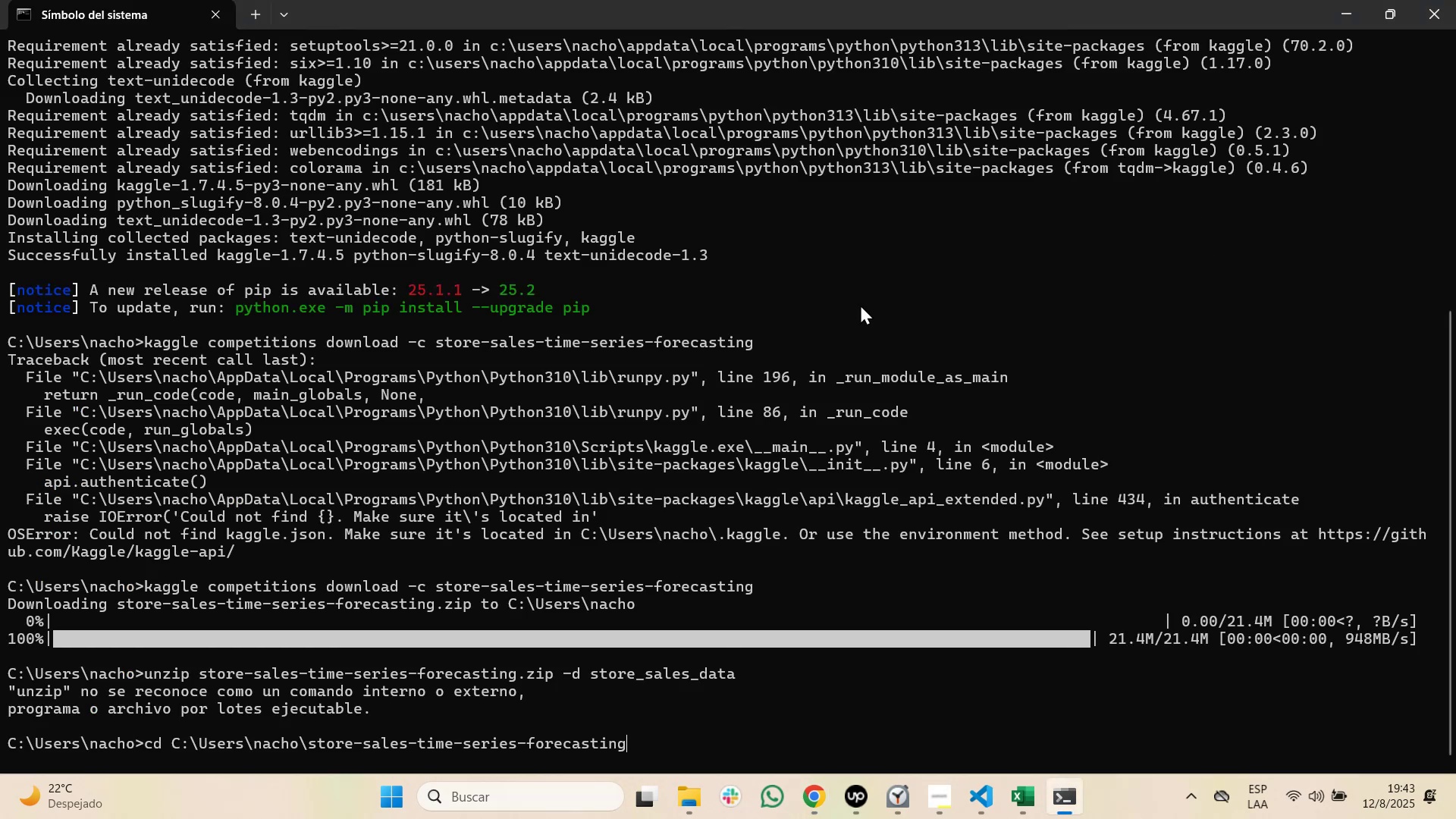 
key(Enter)
 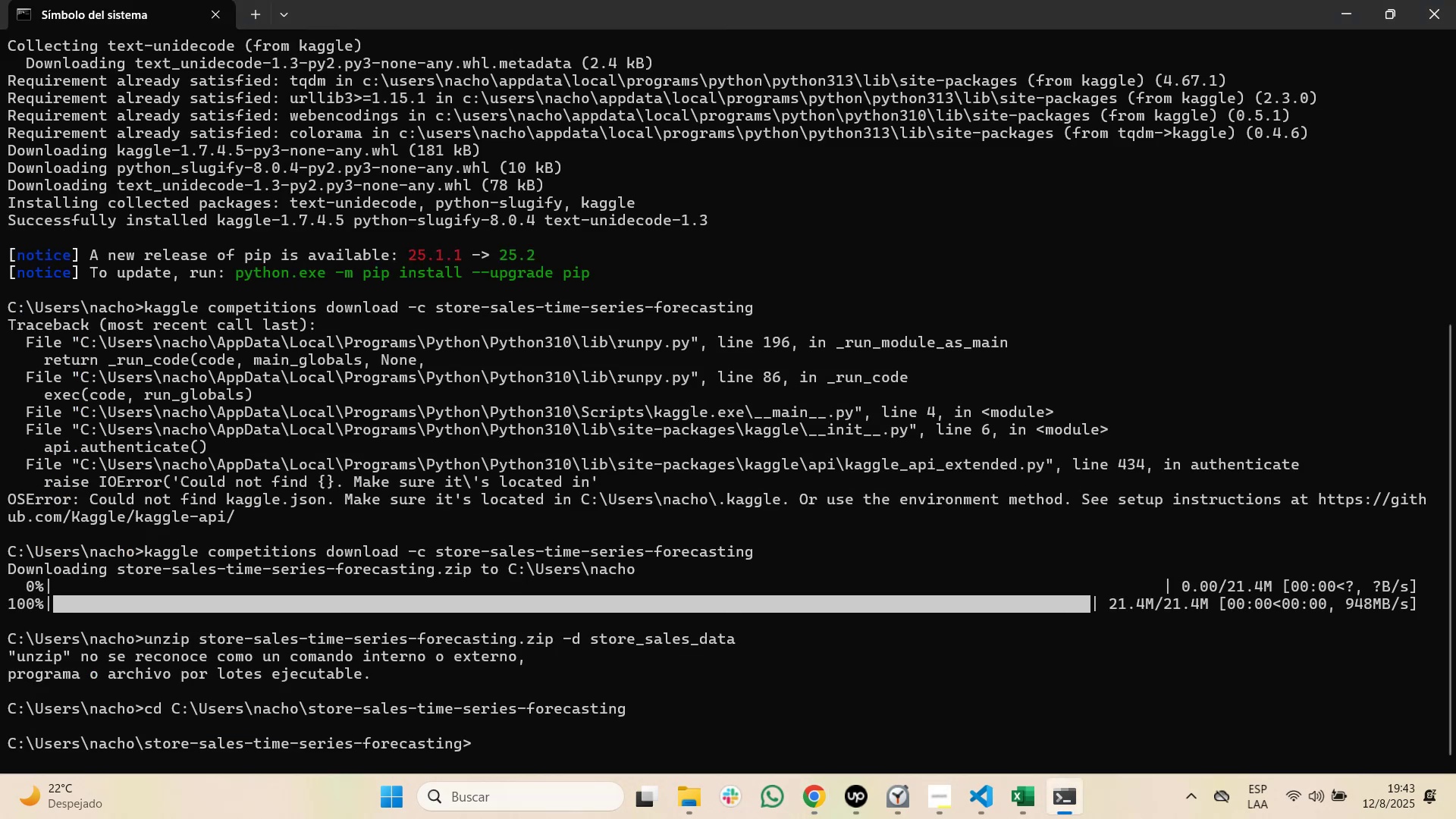 
key(Alt+AltLeft)
 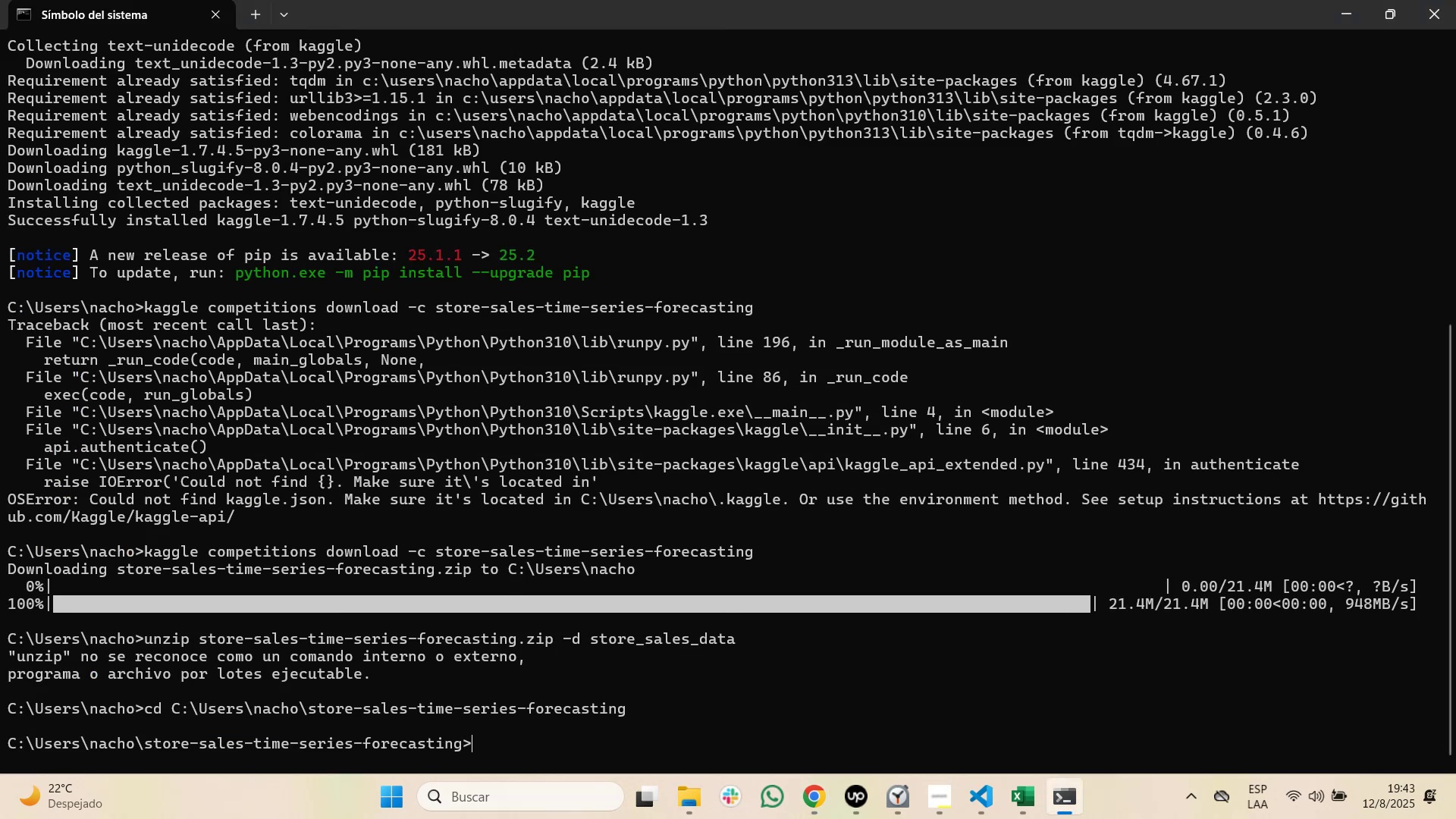 
key(Alt+Tab)
 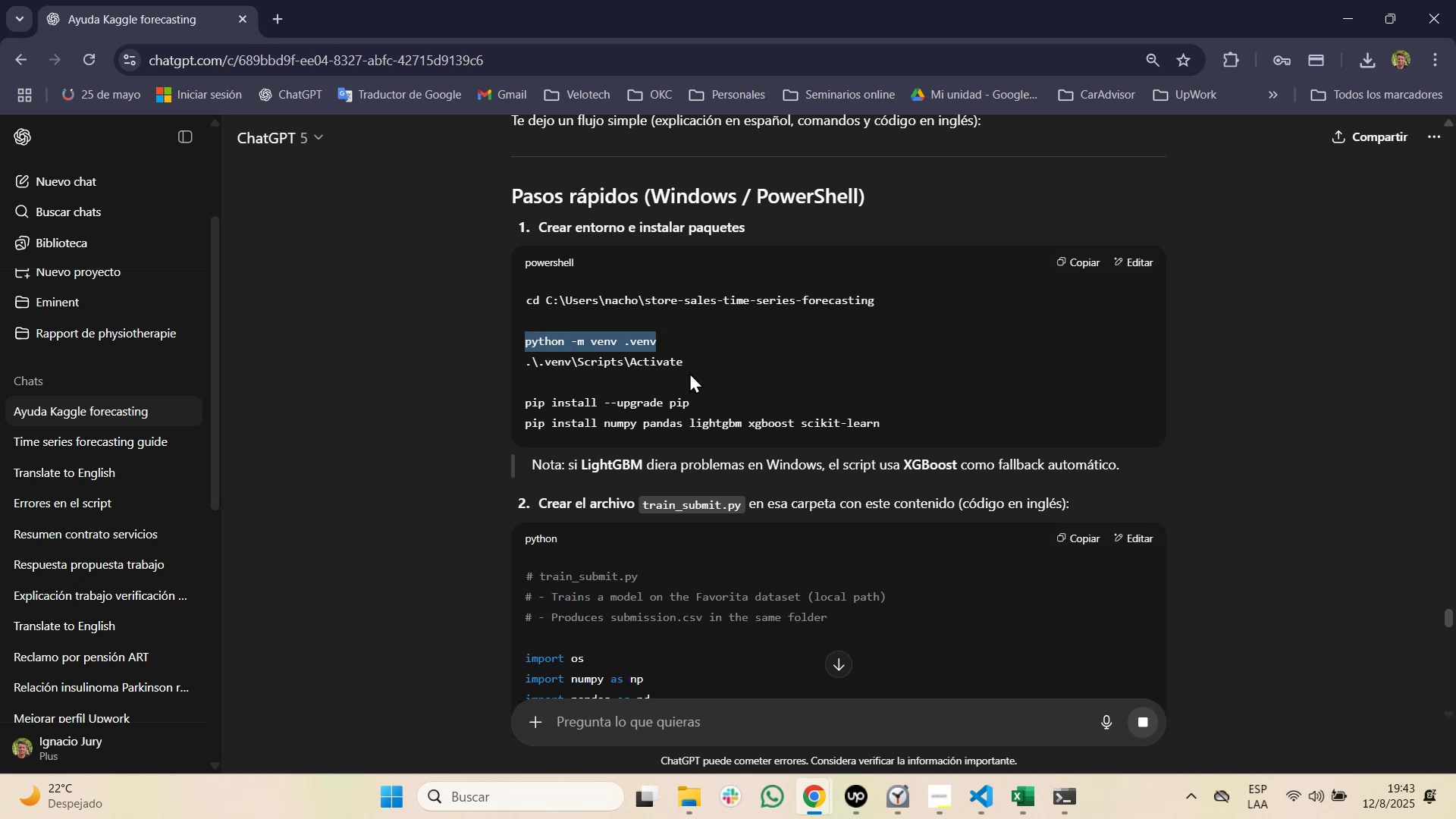 
wait(8.14)
 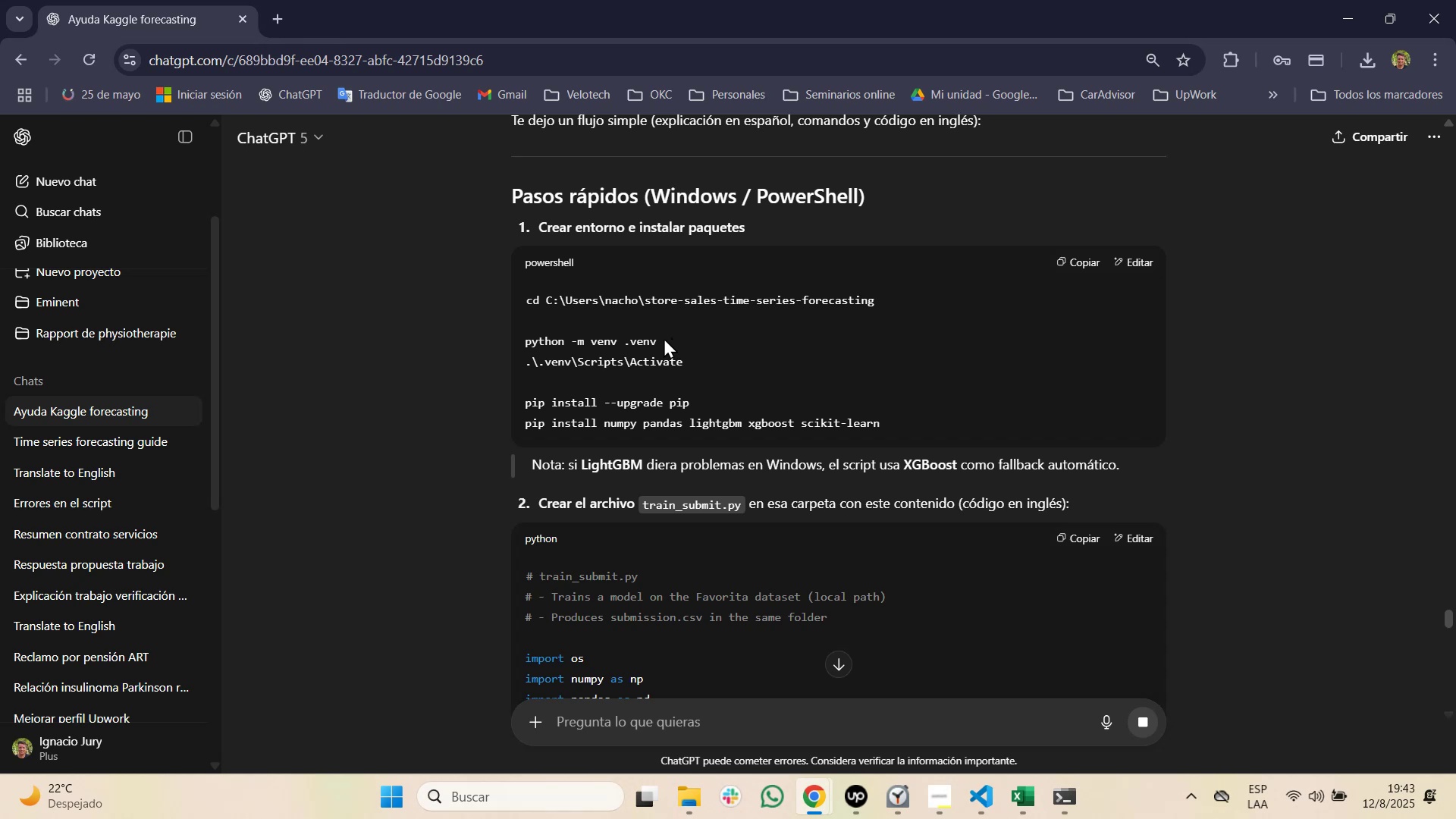 
key(Control+C)
 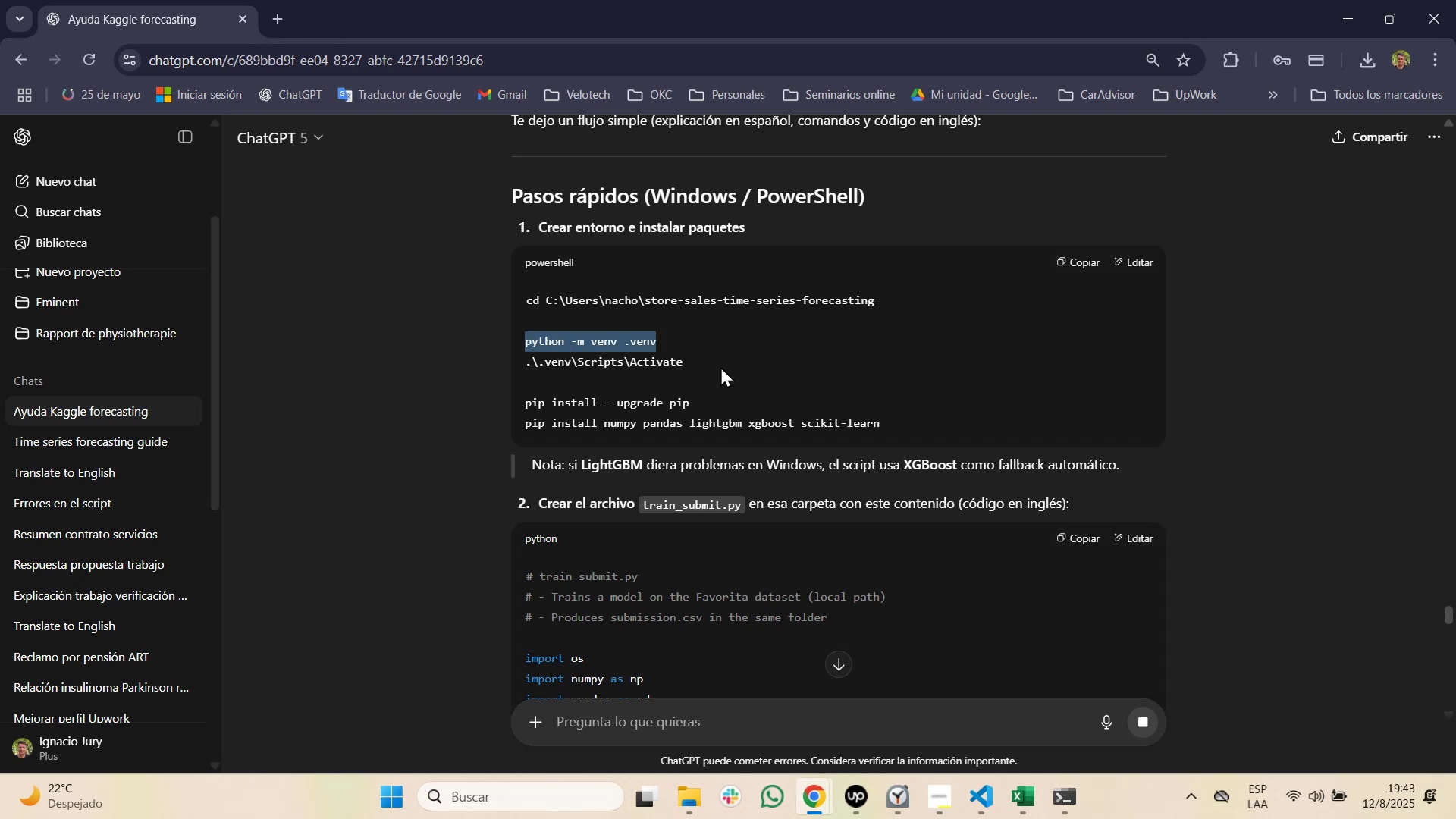 
key(Alt+AltLeft)
 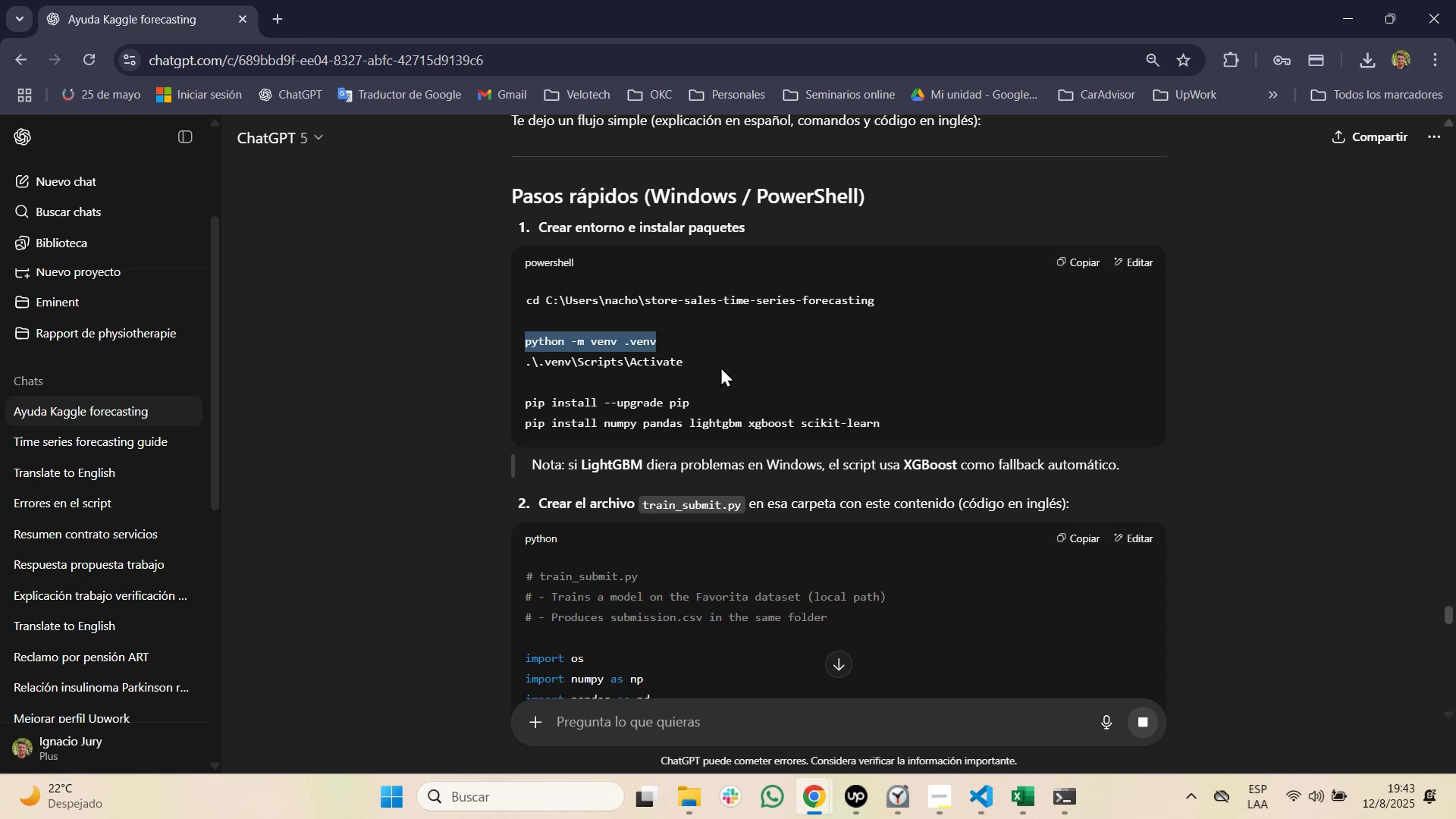 
key(Alt+Tab)
 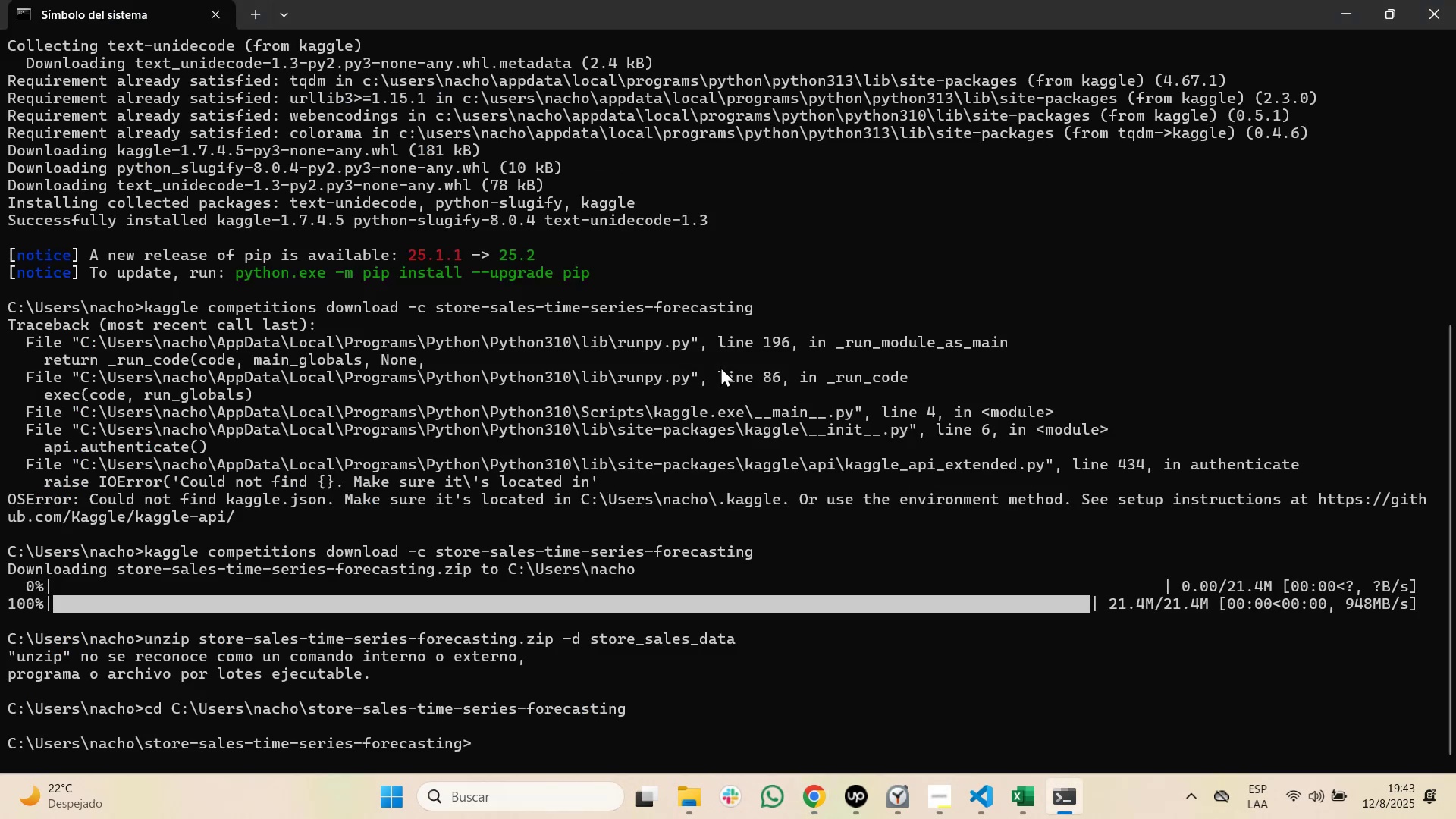 
right_click([720, 366])
 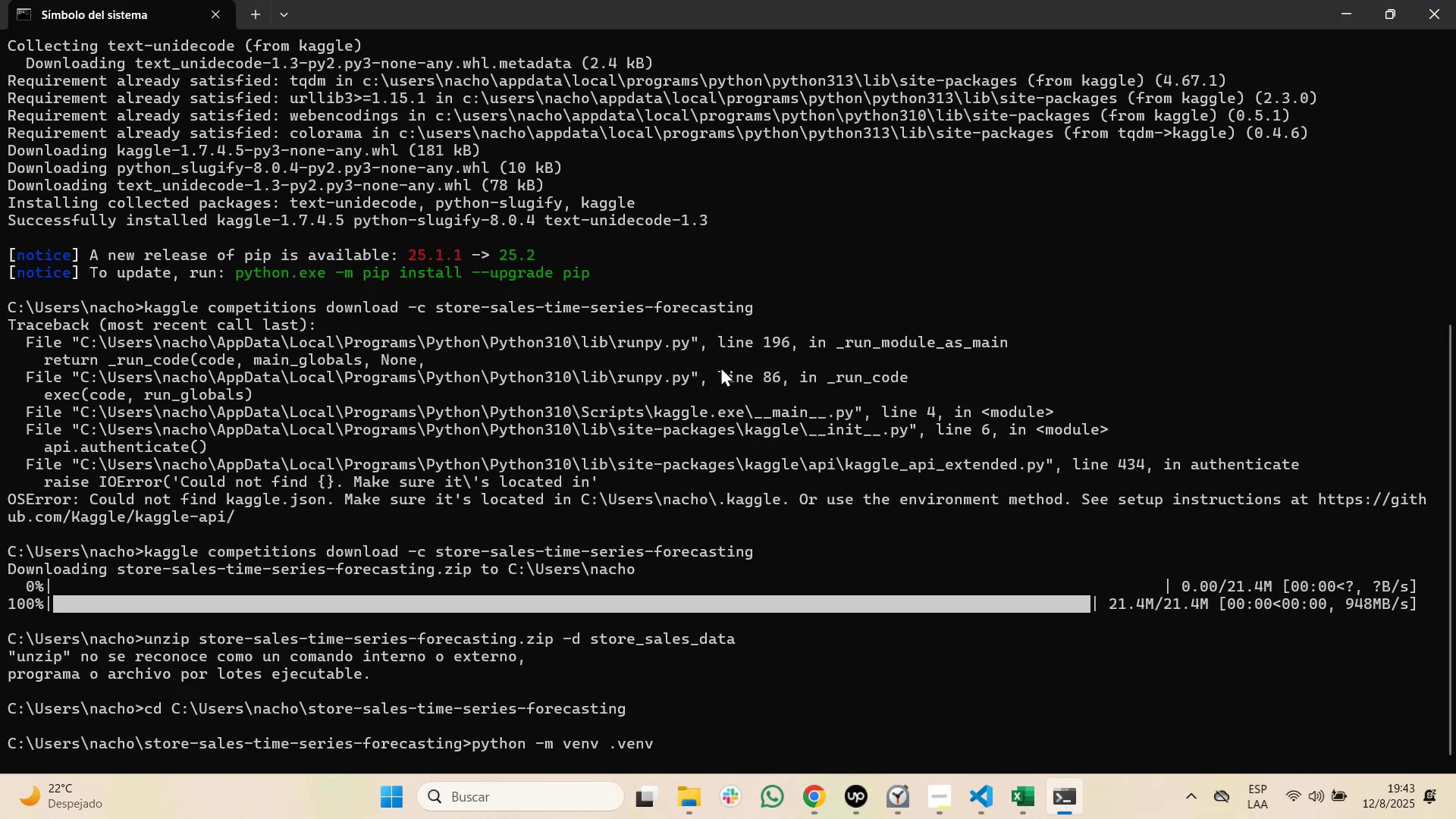 
key(Enter)
 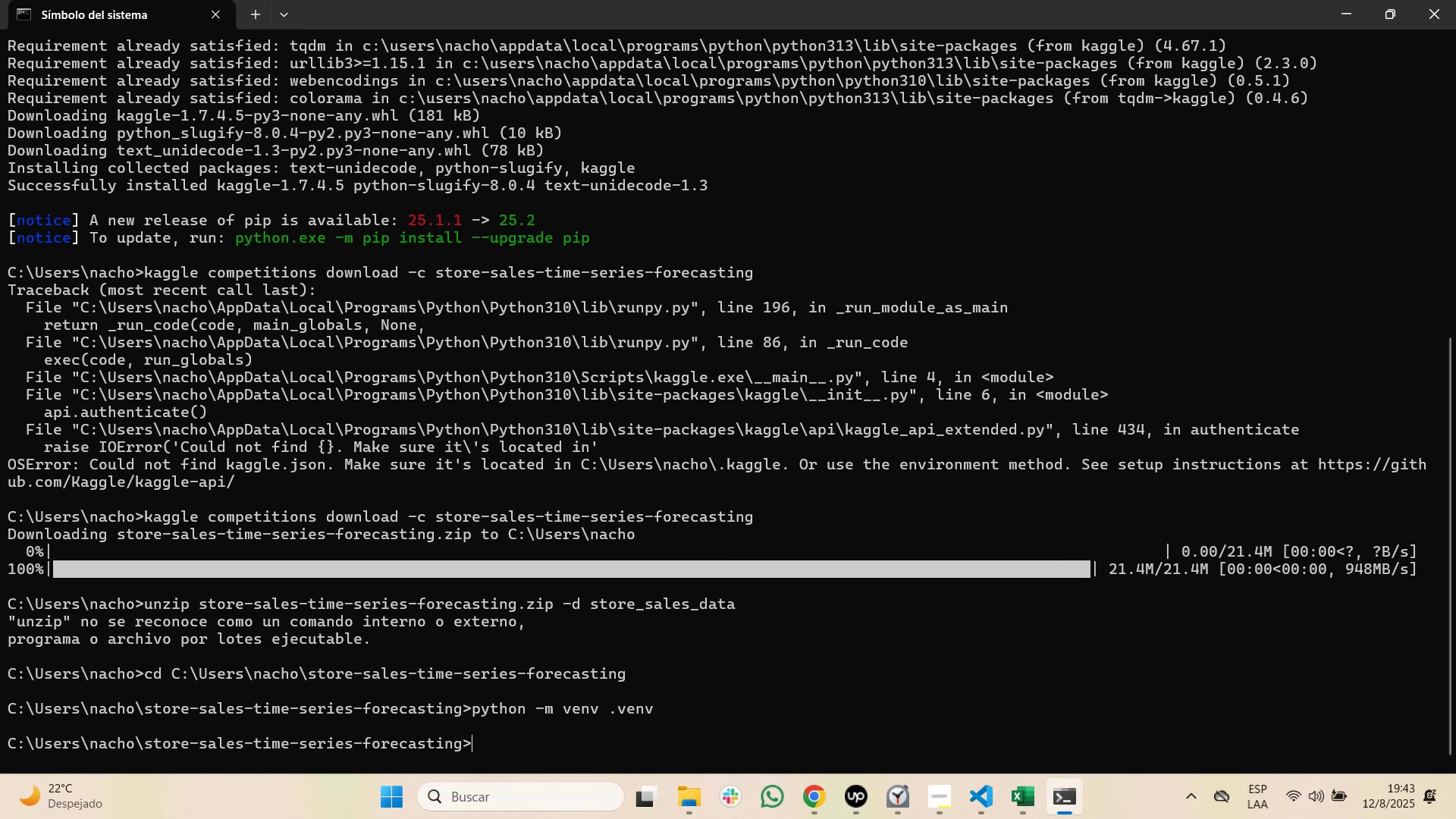 
key(Alt+Tab)
 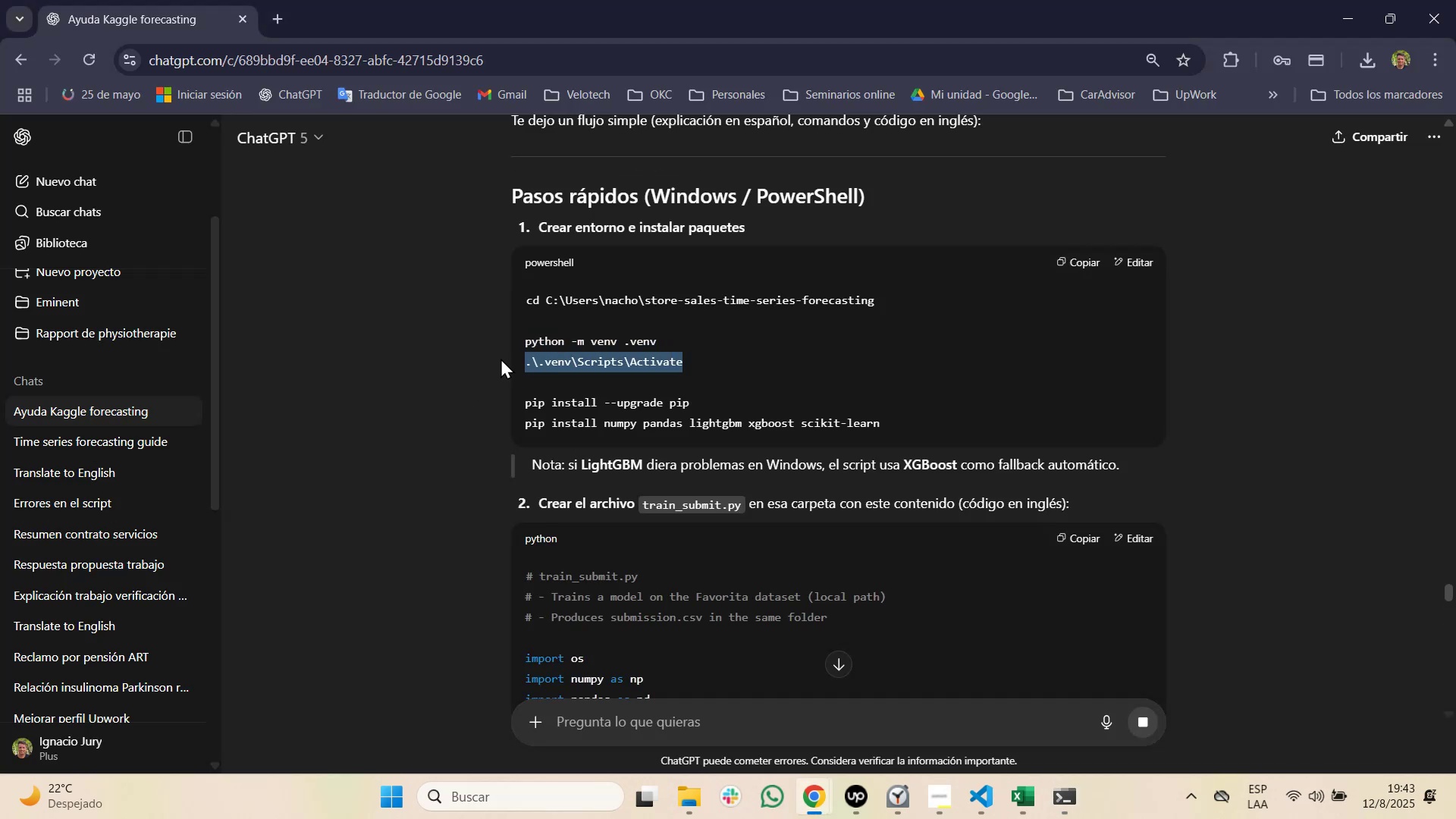 
wait(6.97)
 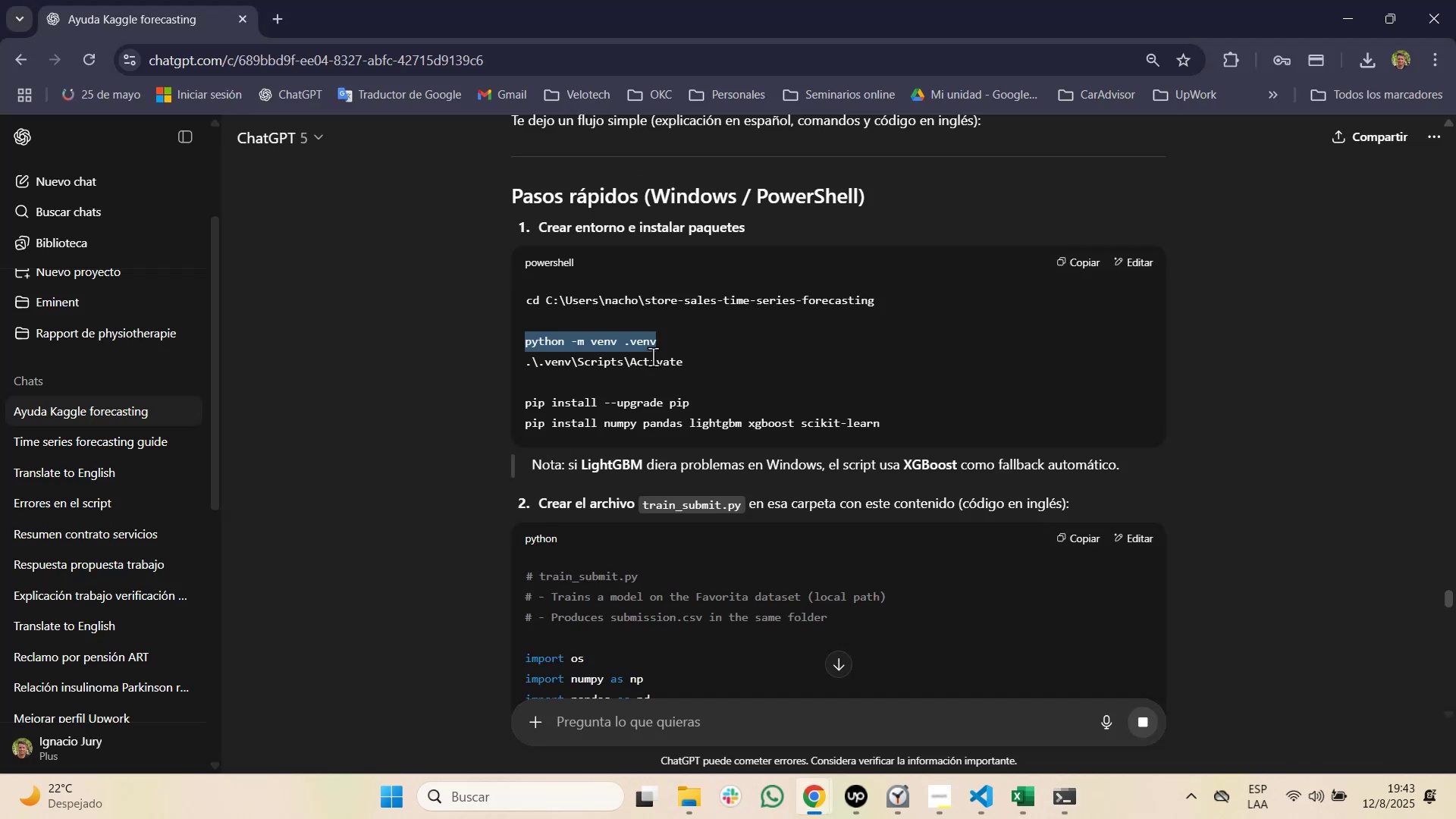 
key(Control+C)
 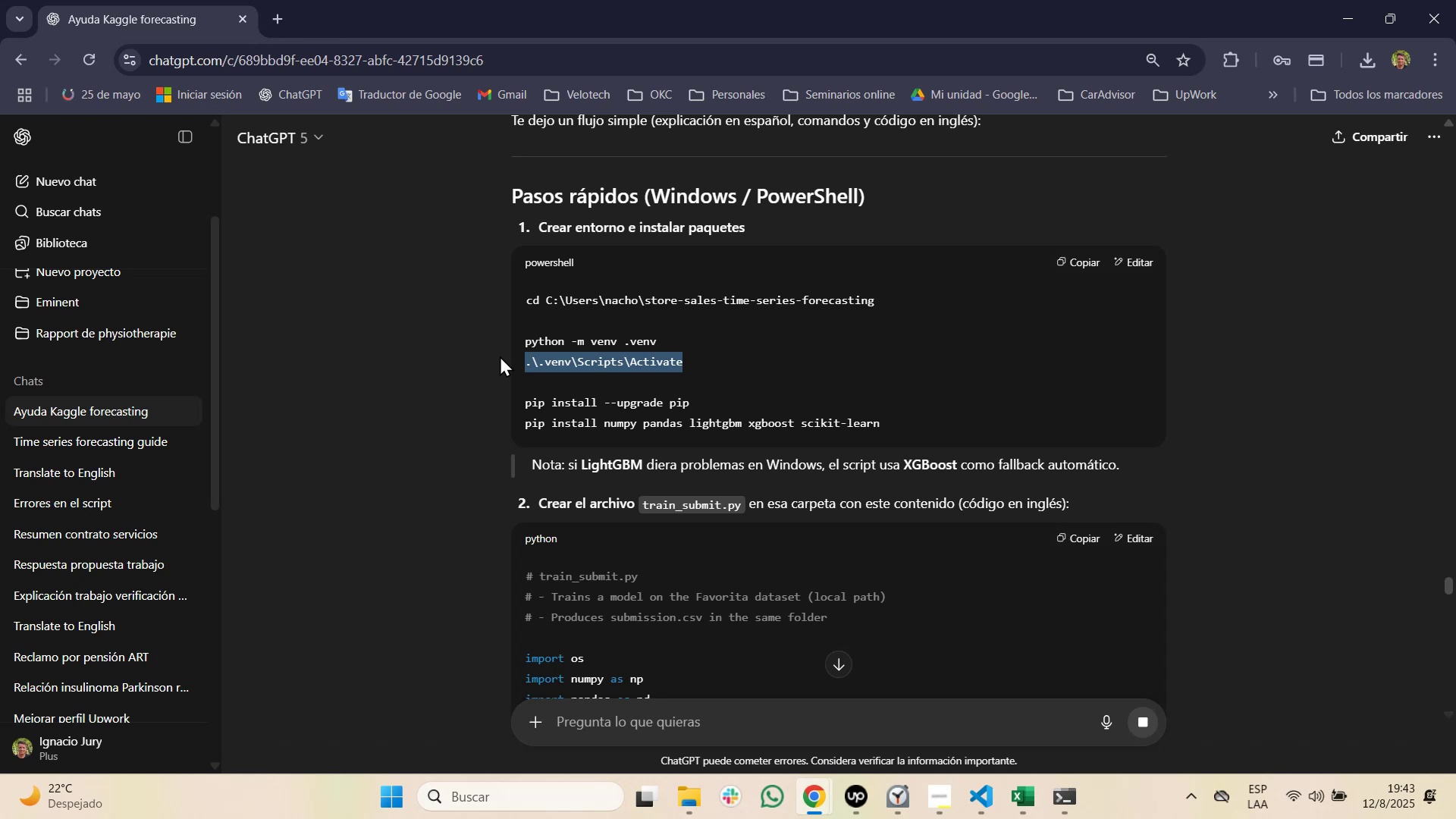 
key(Alt+AltLeft)
 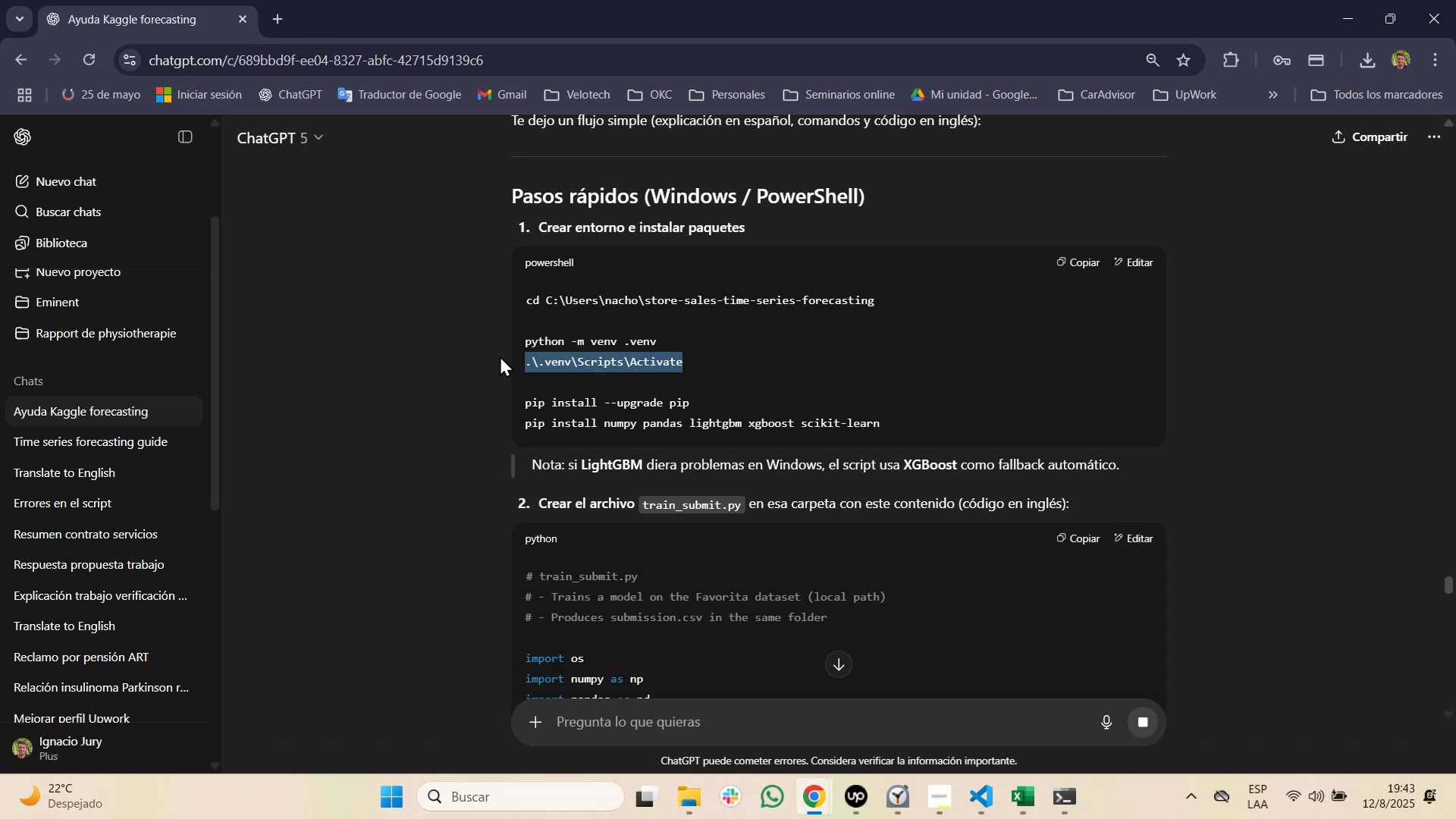 
key(Alt+Tab)
 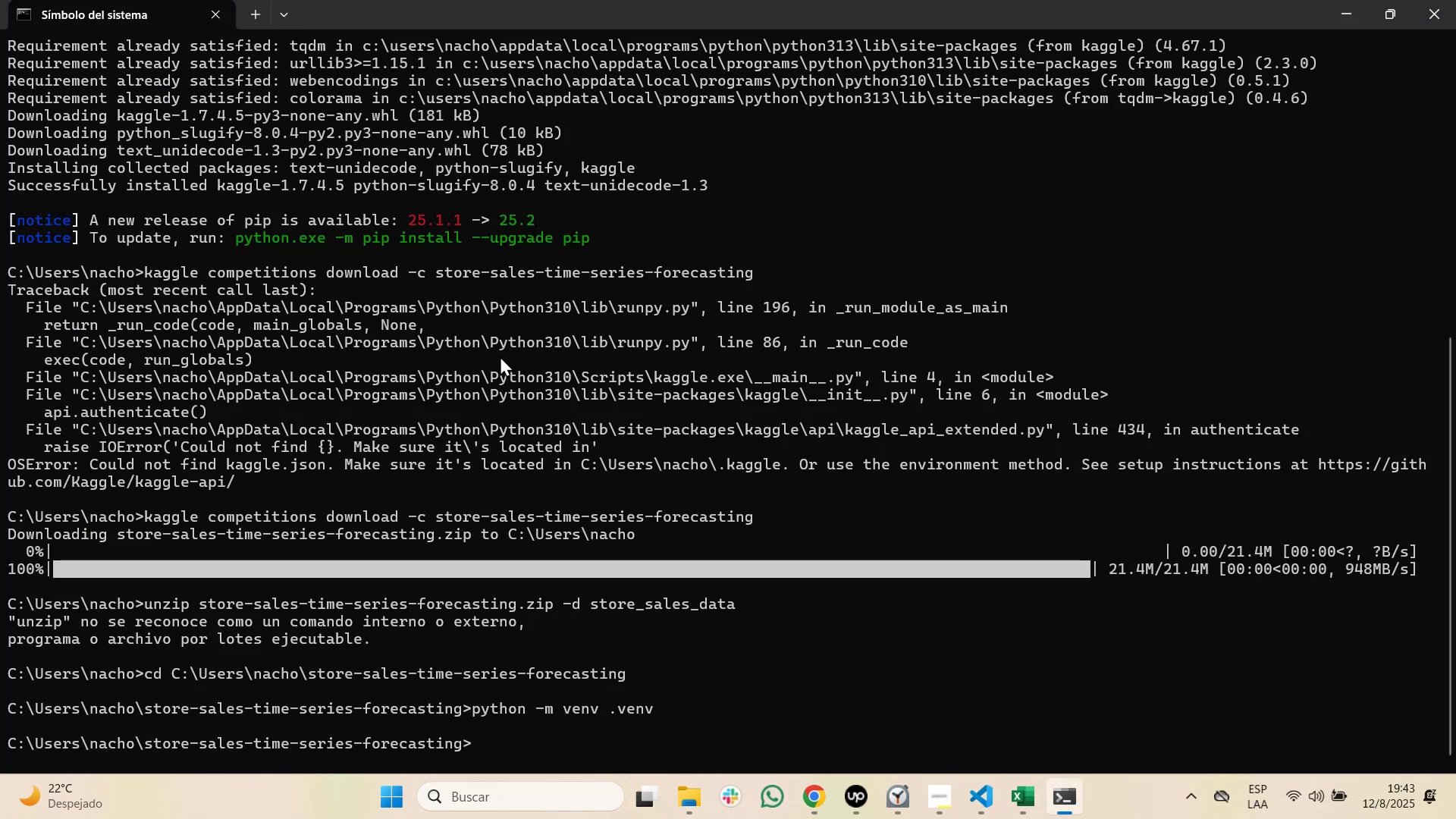 
right_click([500, 356])
 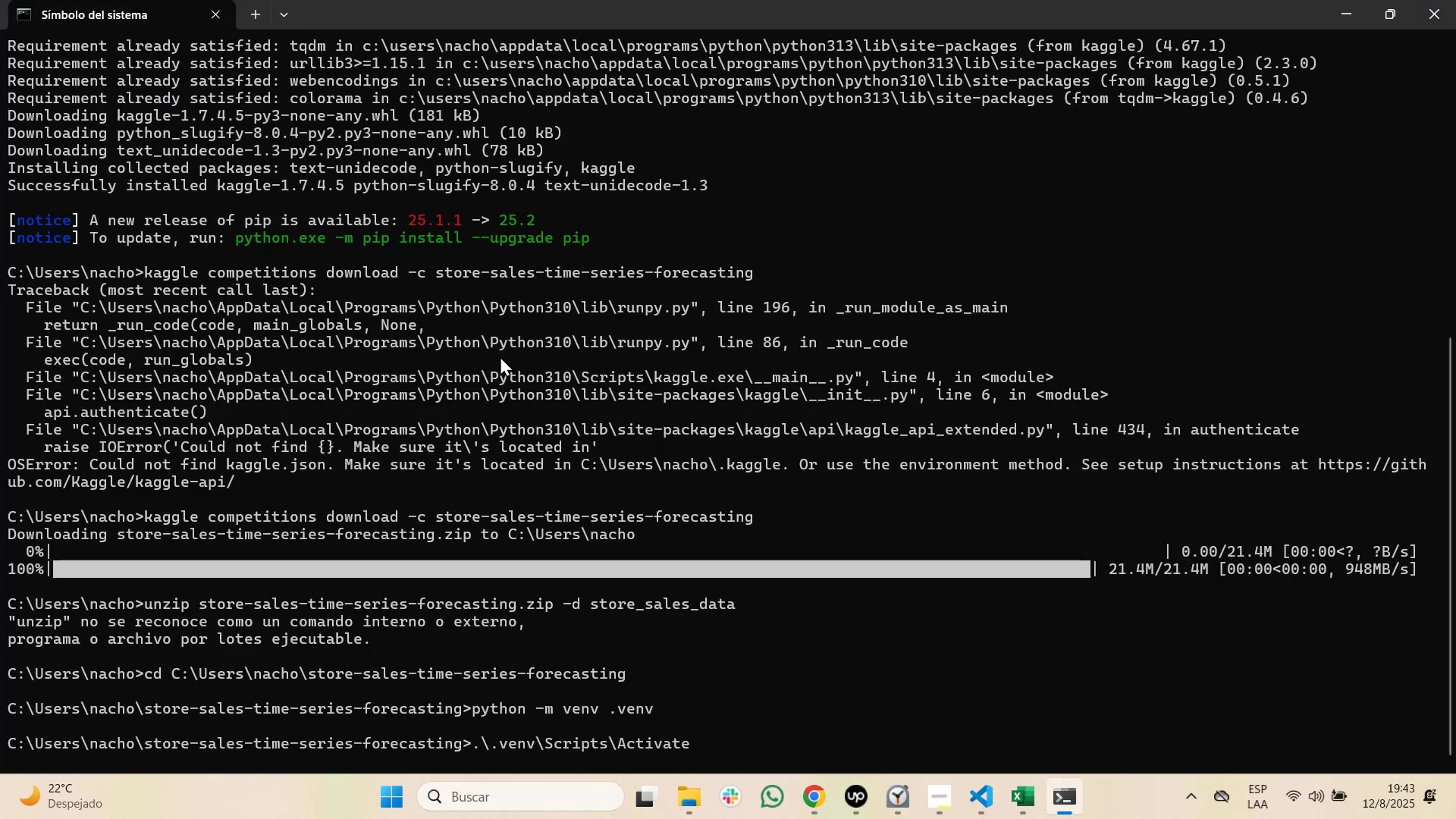 
key(Enter)
 